 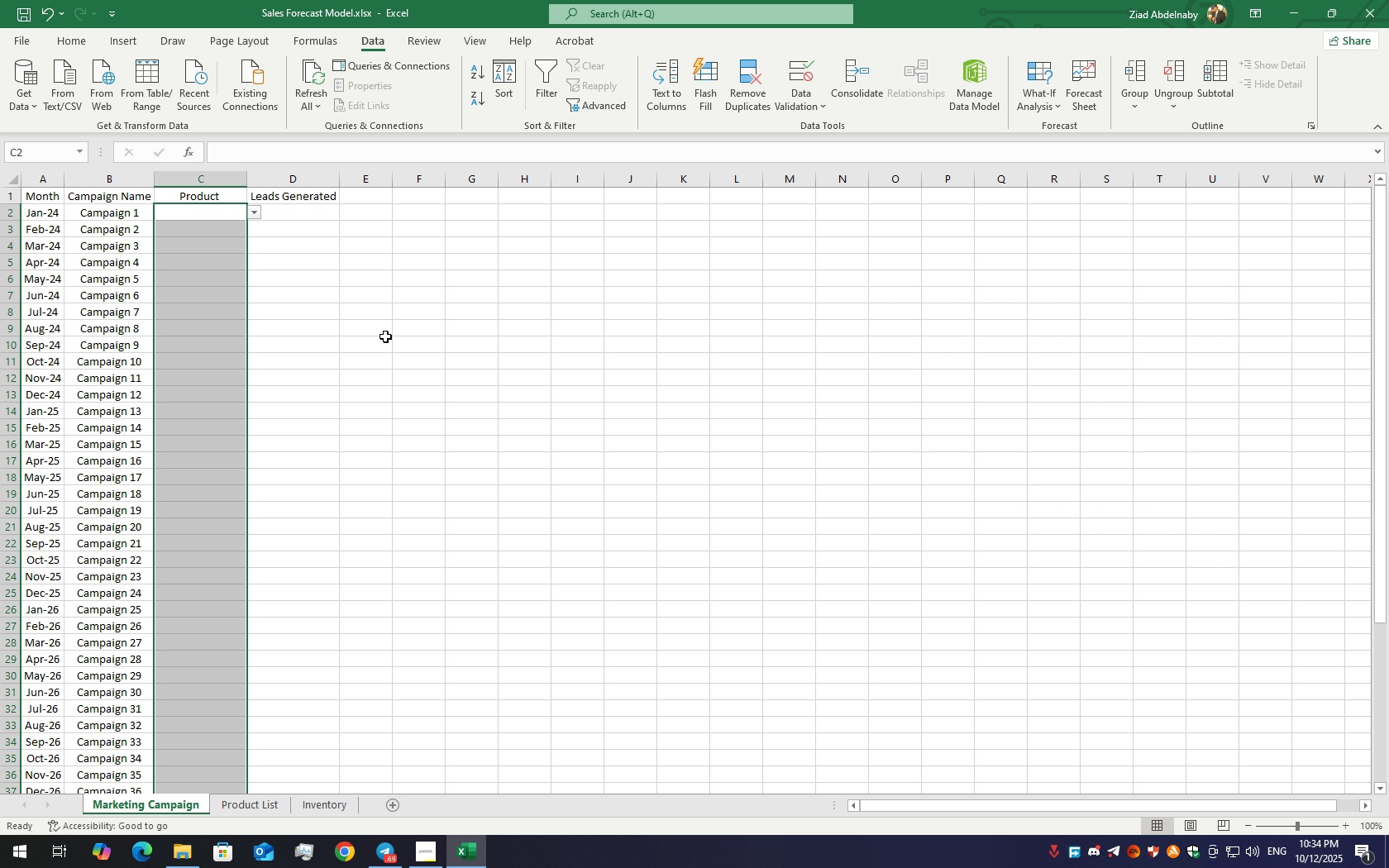 
left_click([255, 216])
 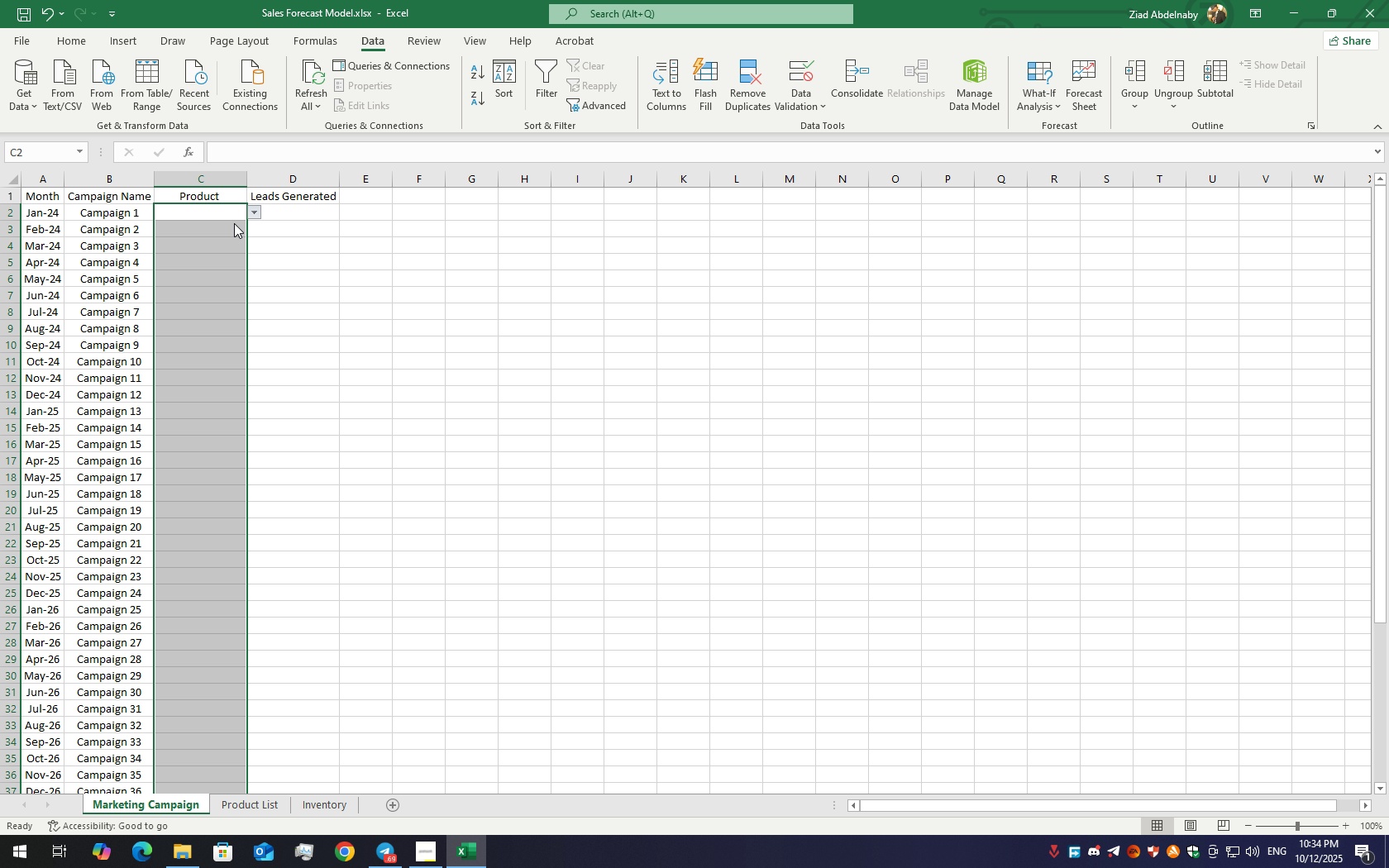 
left_click([234, 223])
 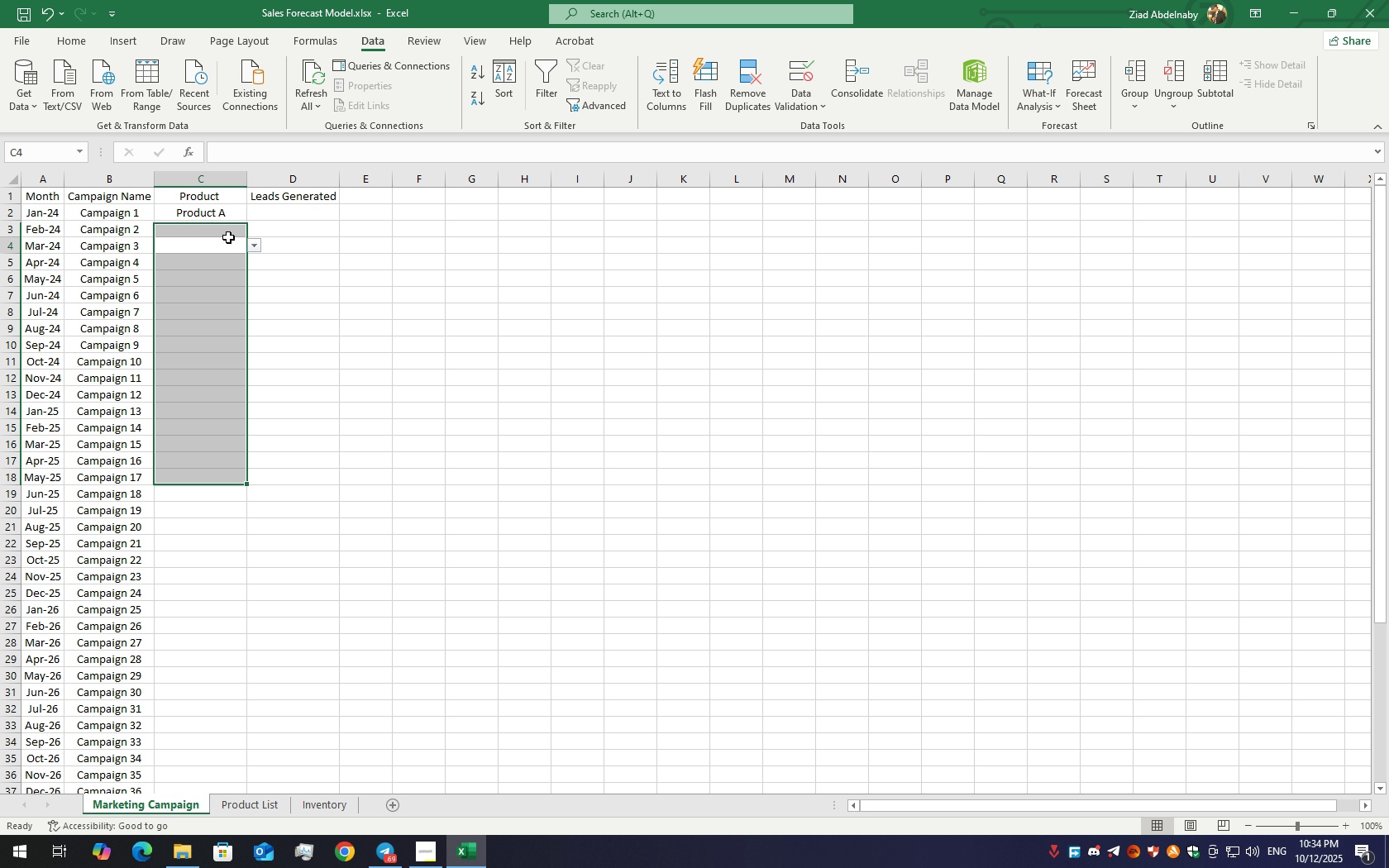 
left_click([228, 237])
 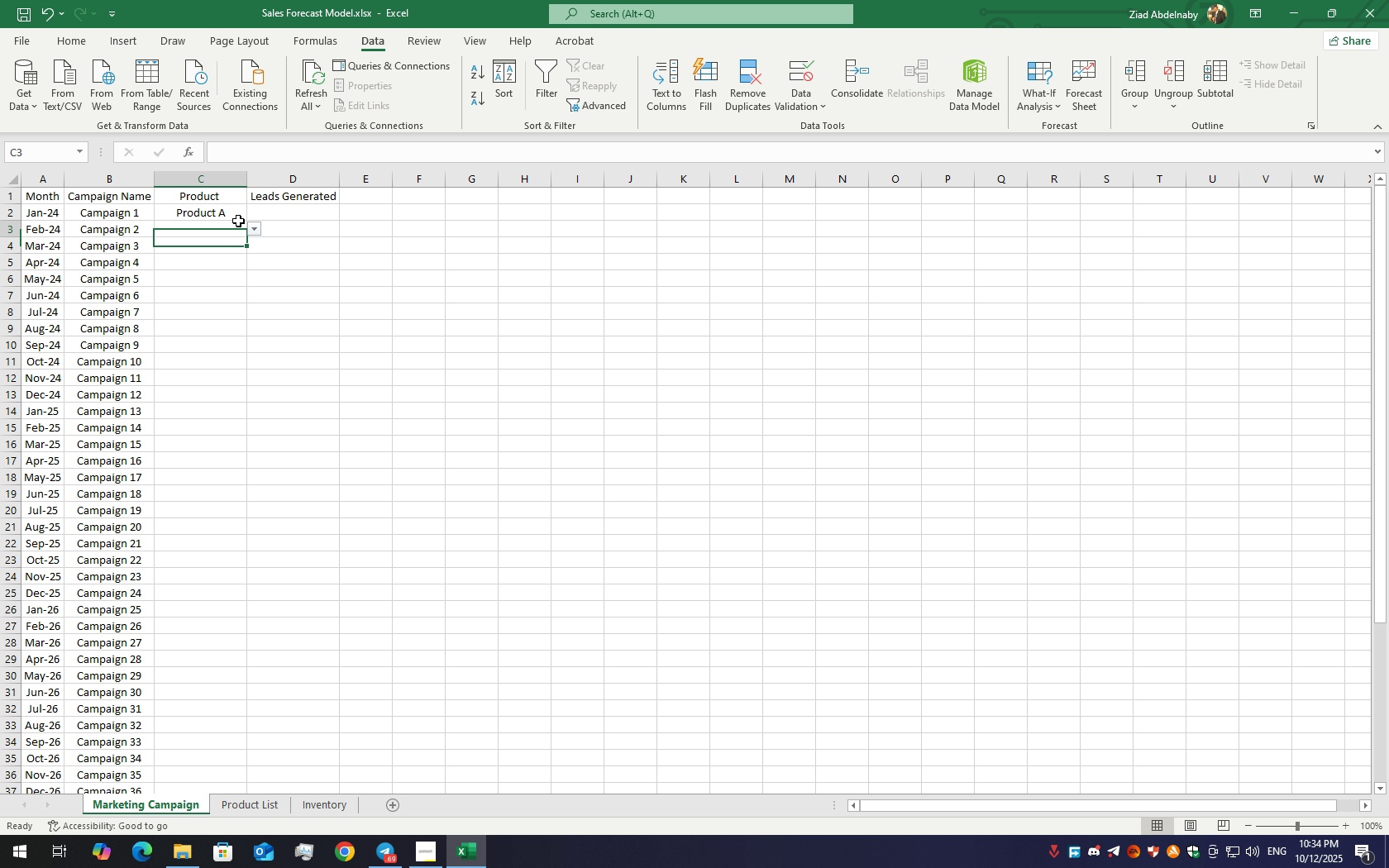 
left_click([238, 221])
 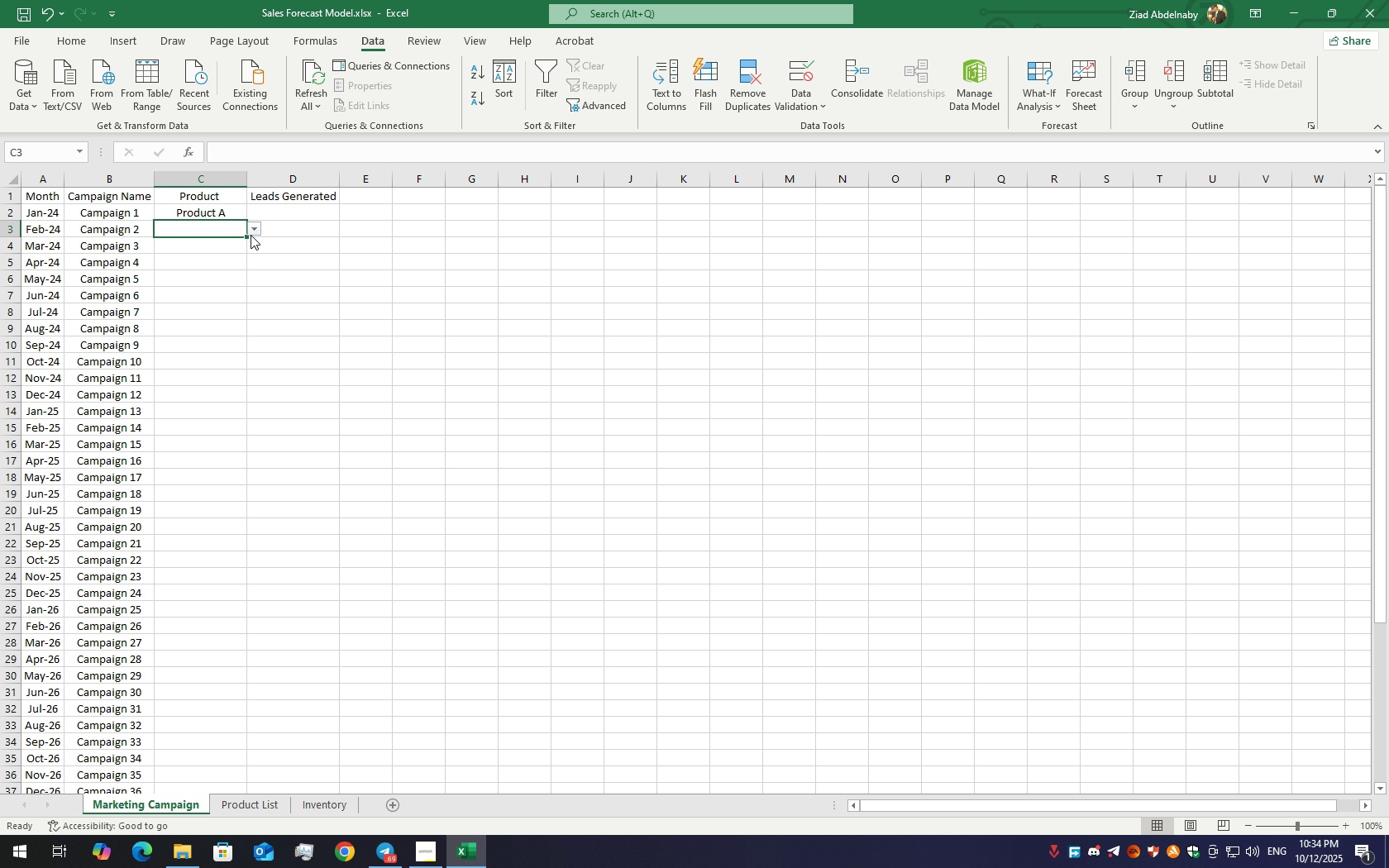 
left_click([251, 235])
 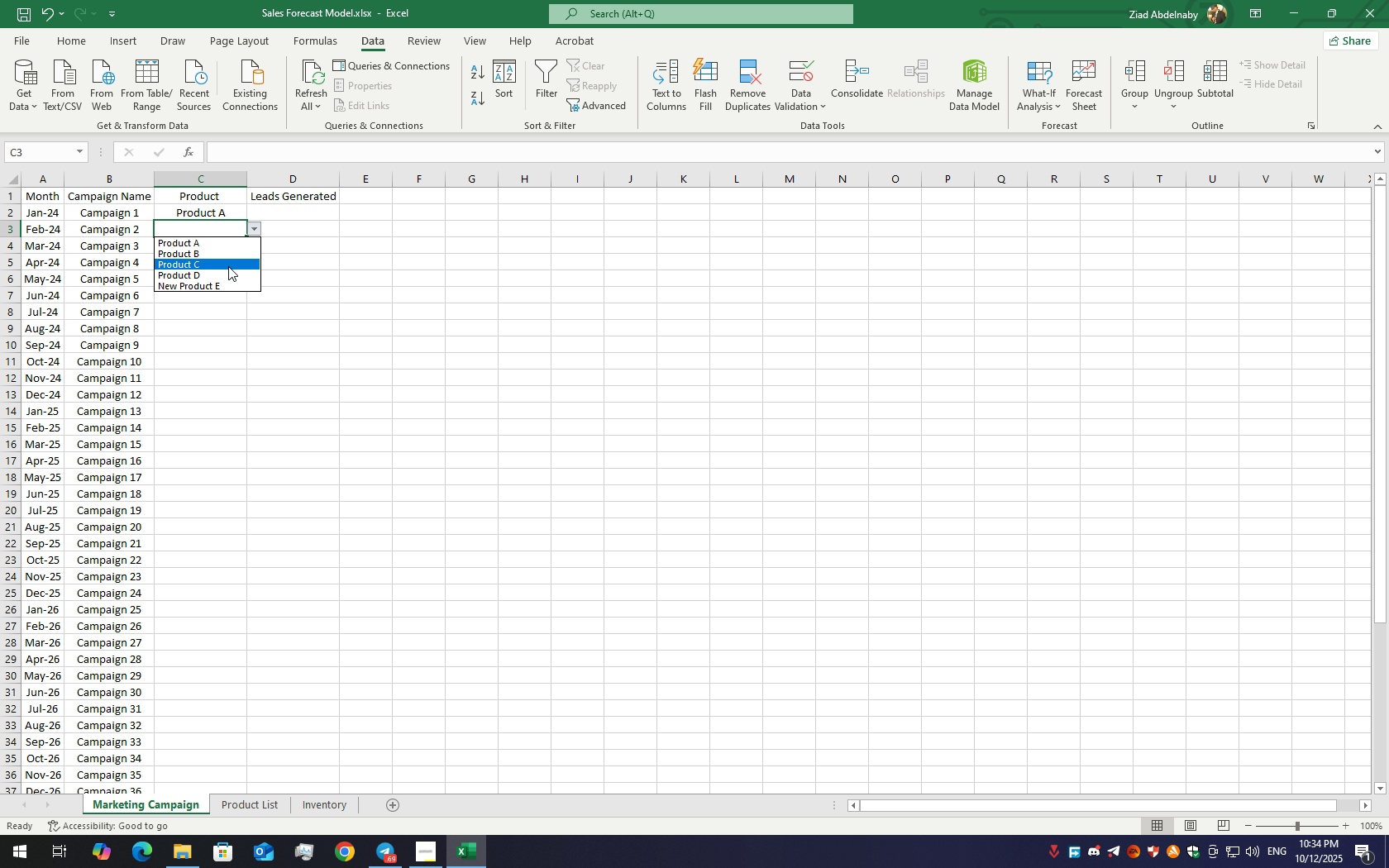 
left_click([229, 260])
 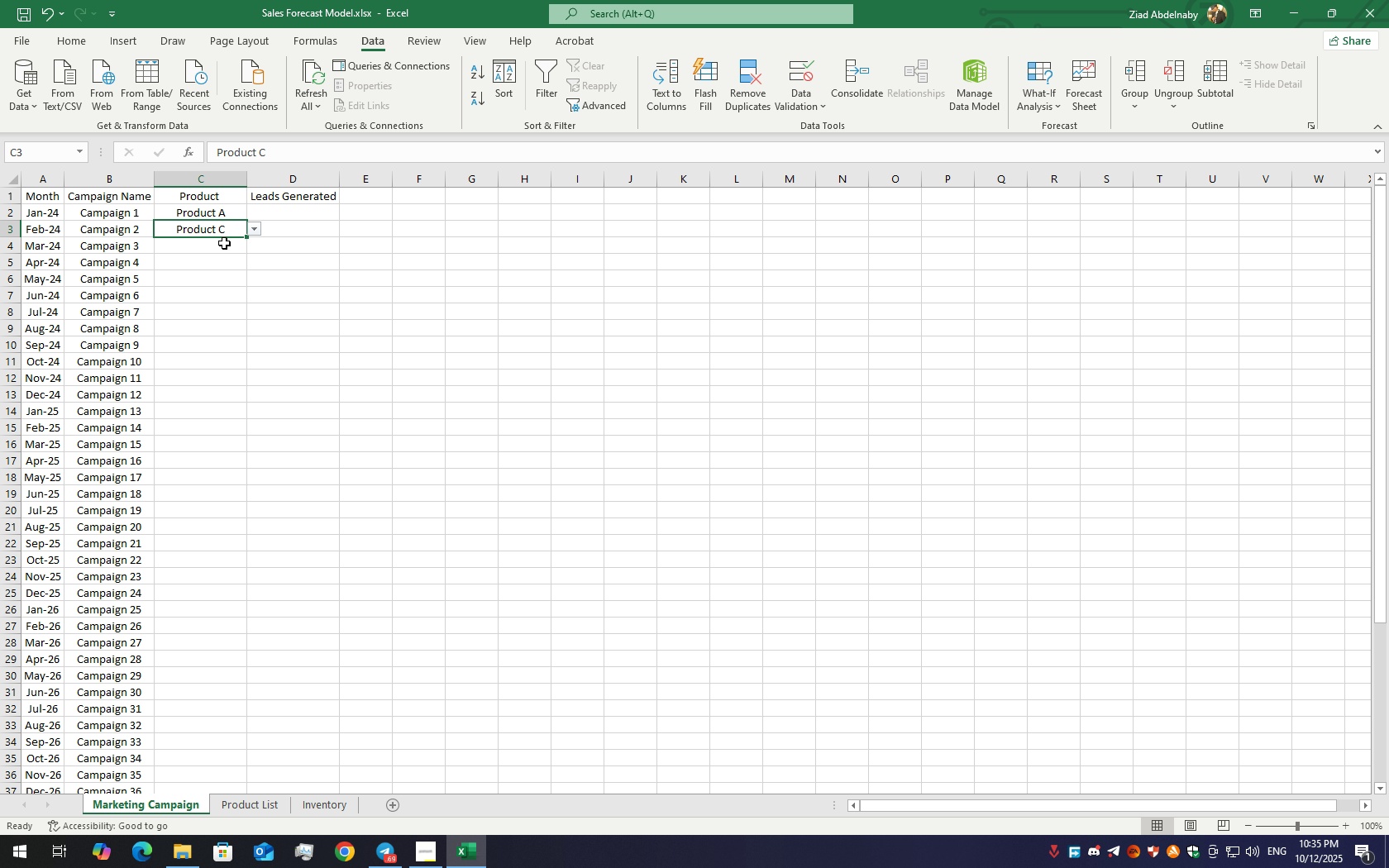 
left_click([224, 243])
 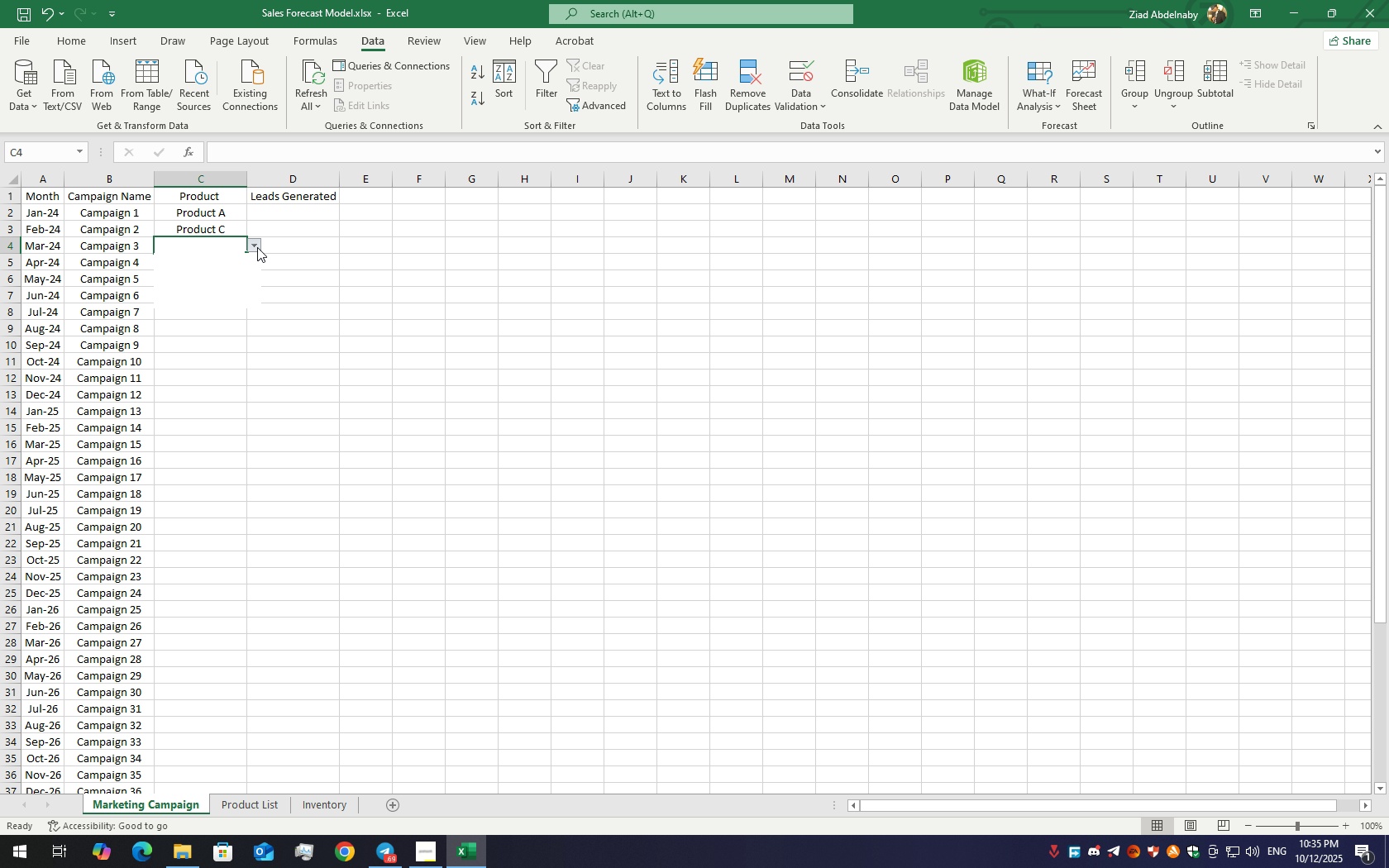 
left_click([257, 247])
 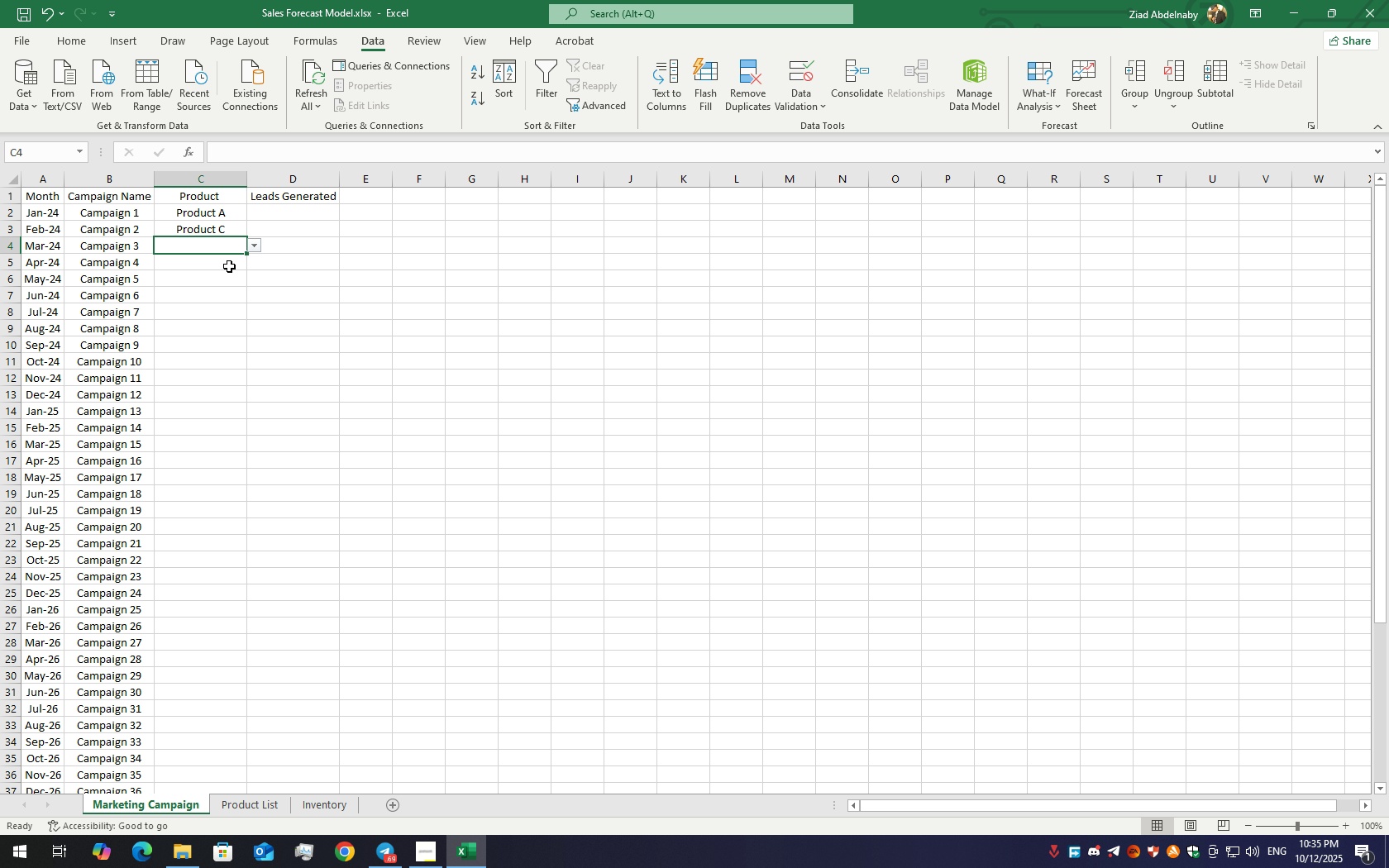 
left_click([229, 266])
 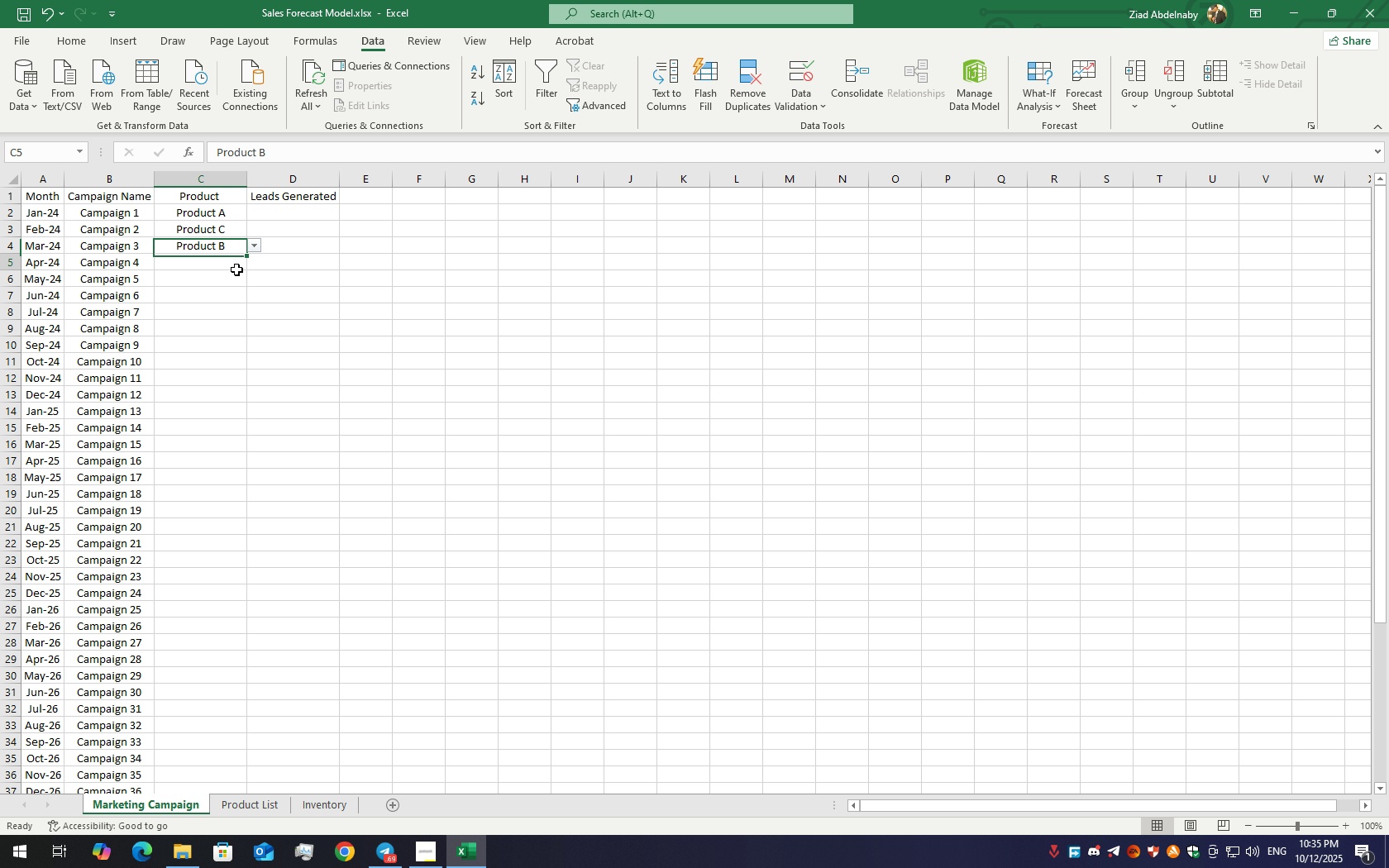 
left_click([236, 269])
 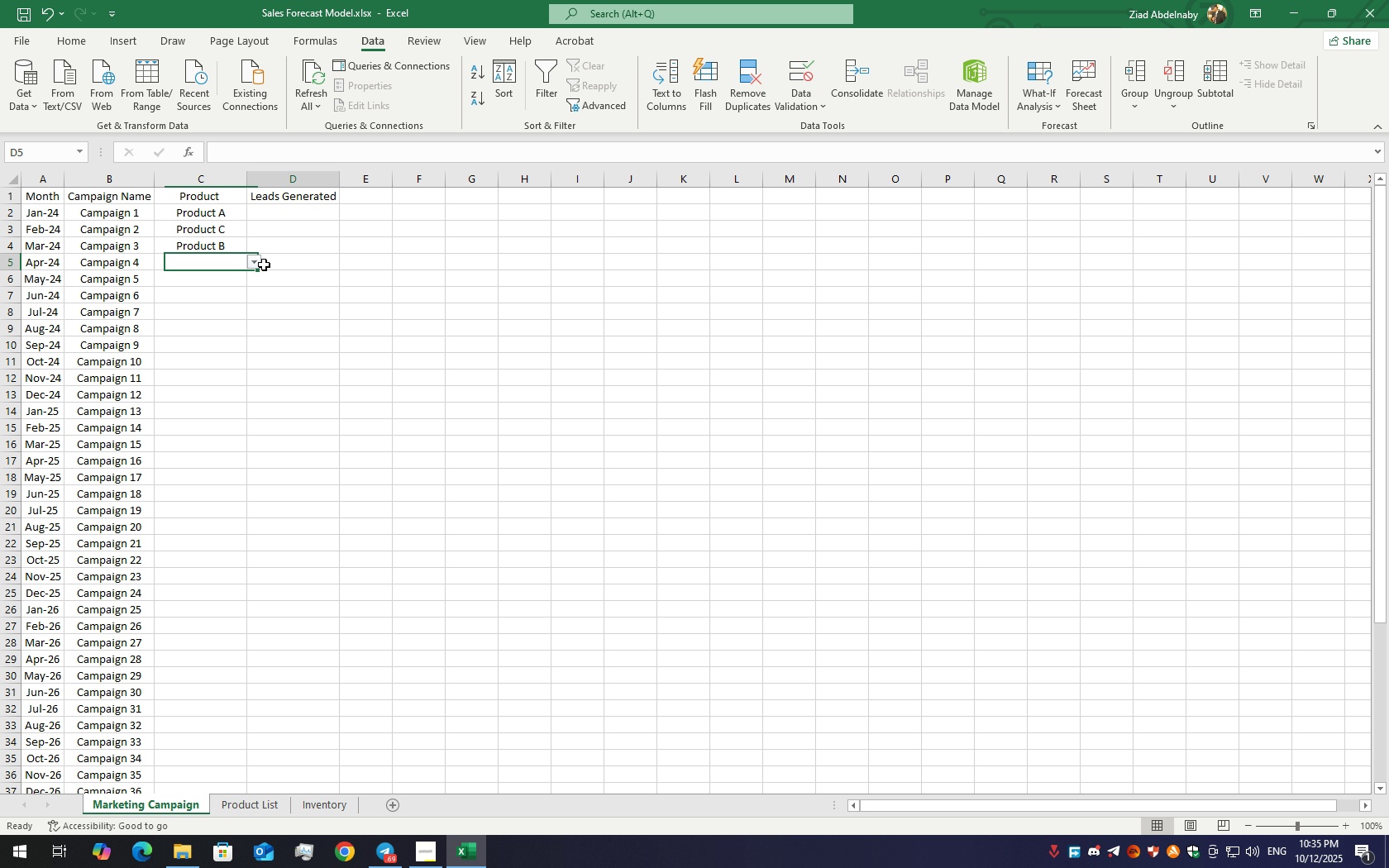 
left_click([264, 265])
 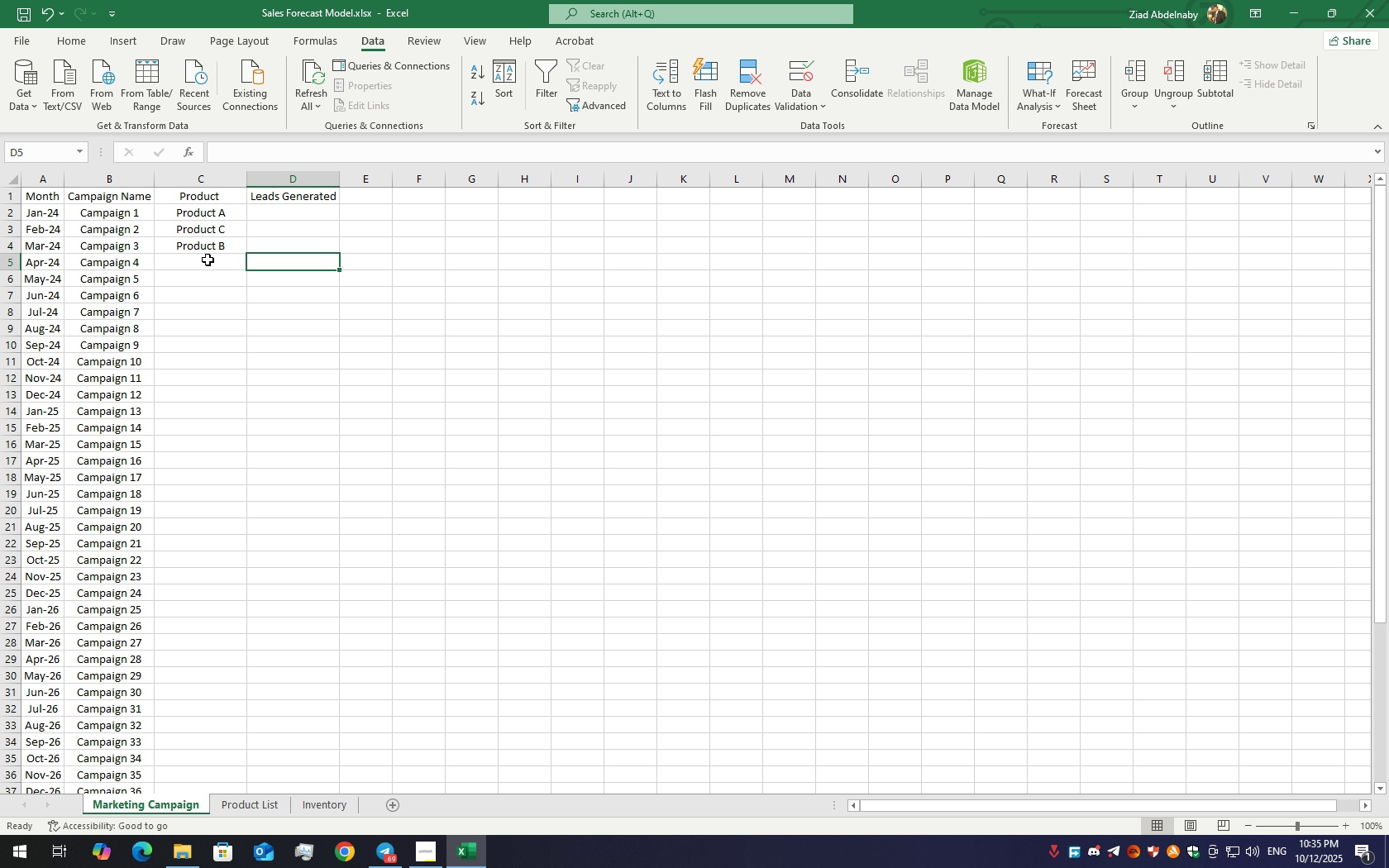 
left_click_drag(start_coordinate=[206, 258], to_coordinate=[210, 258])
 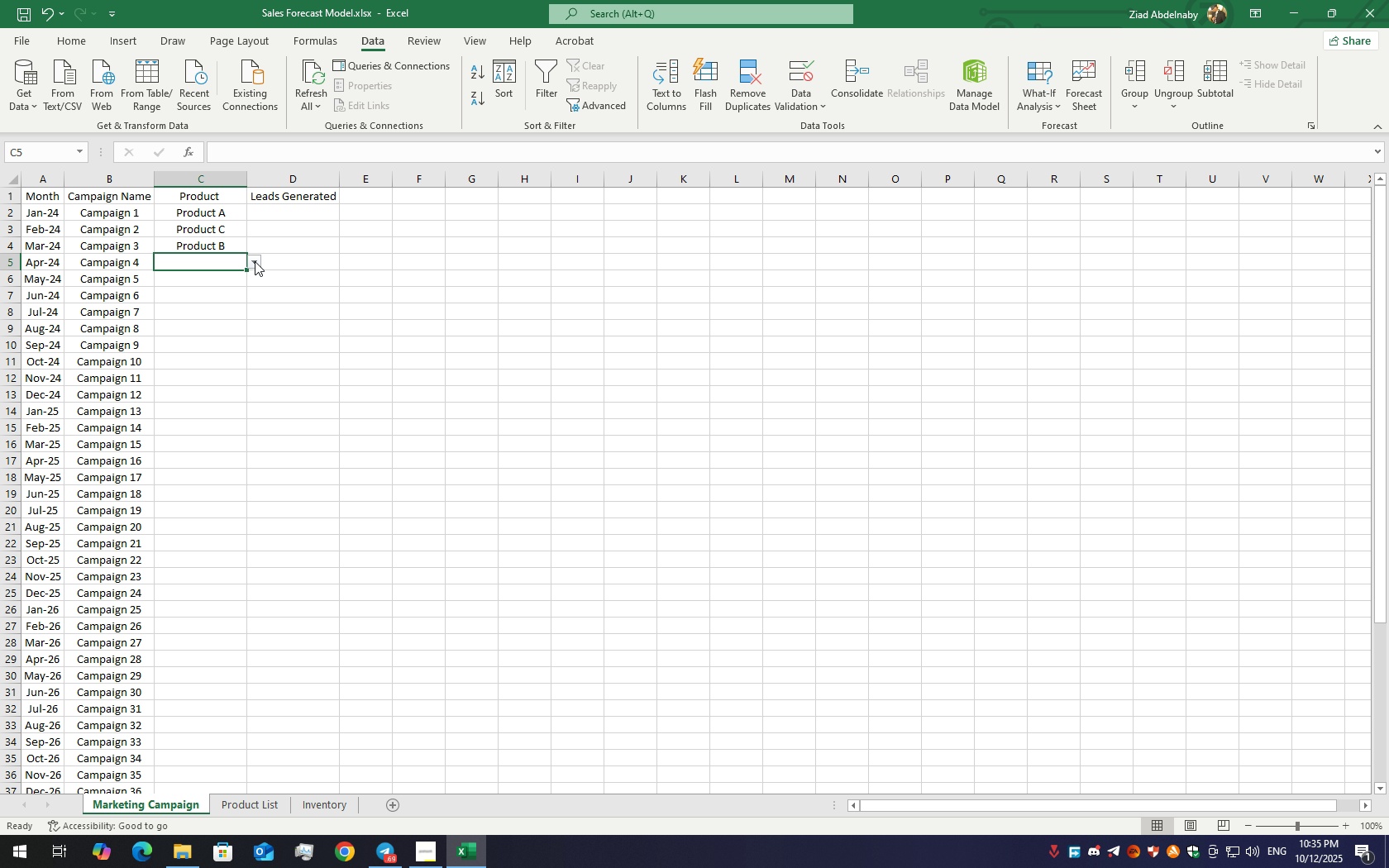 
left_click([255, 261])
 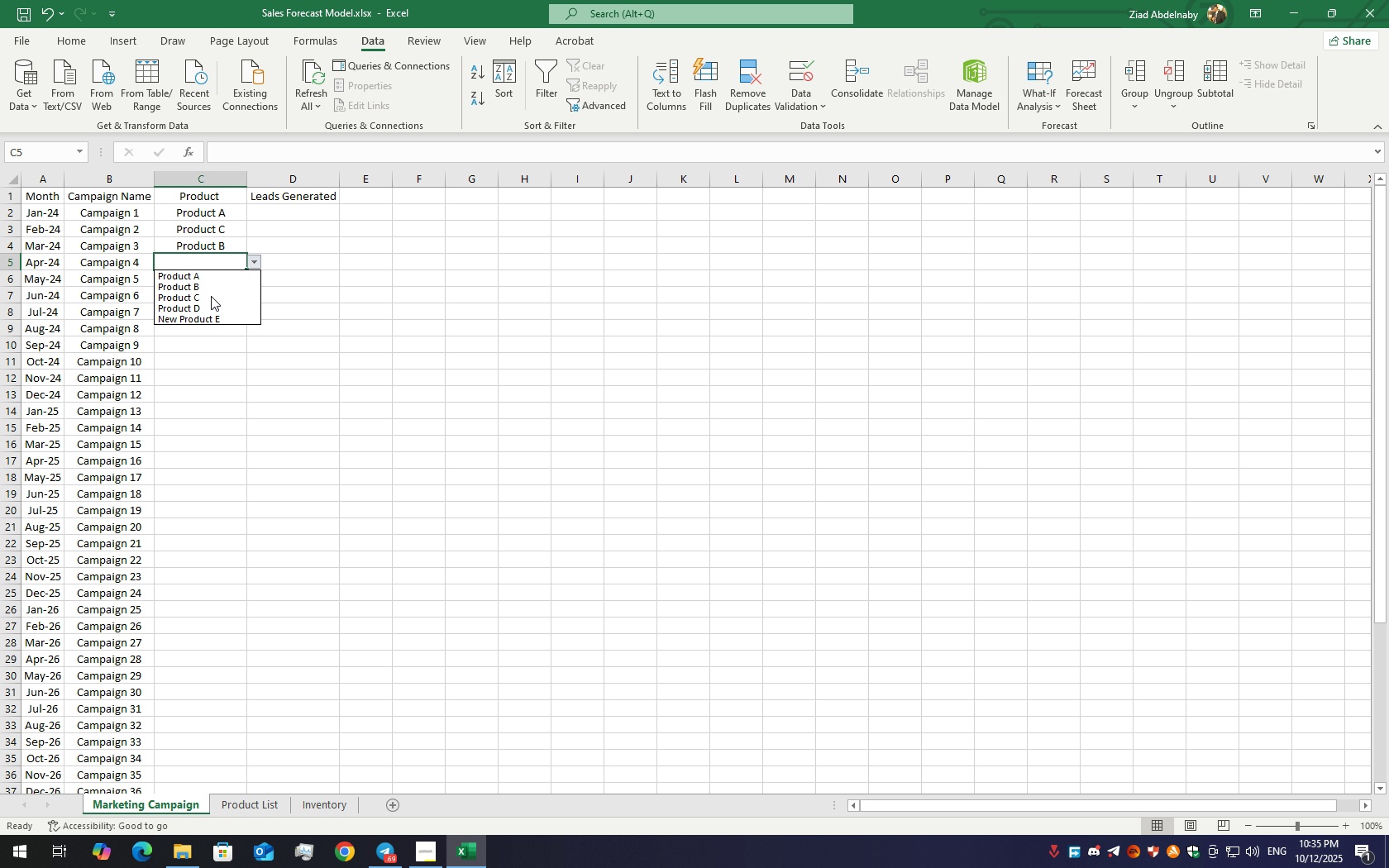 
left_click([210, 298])
 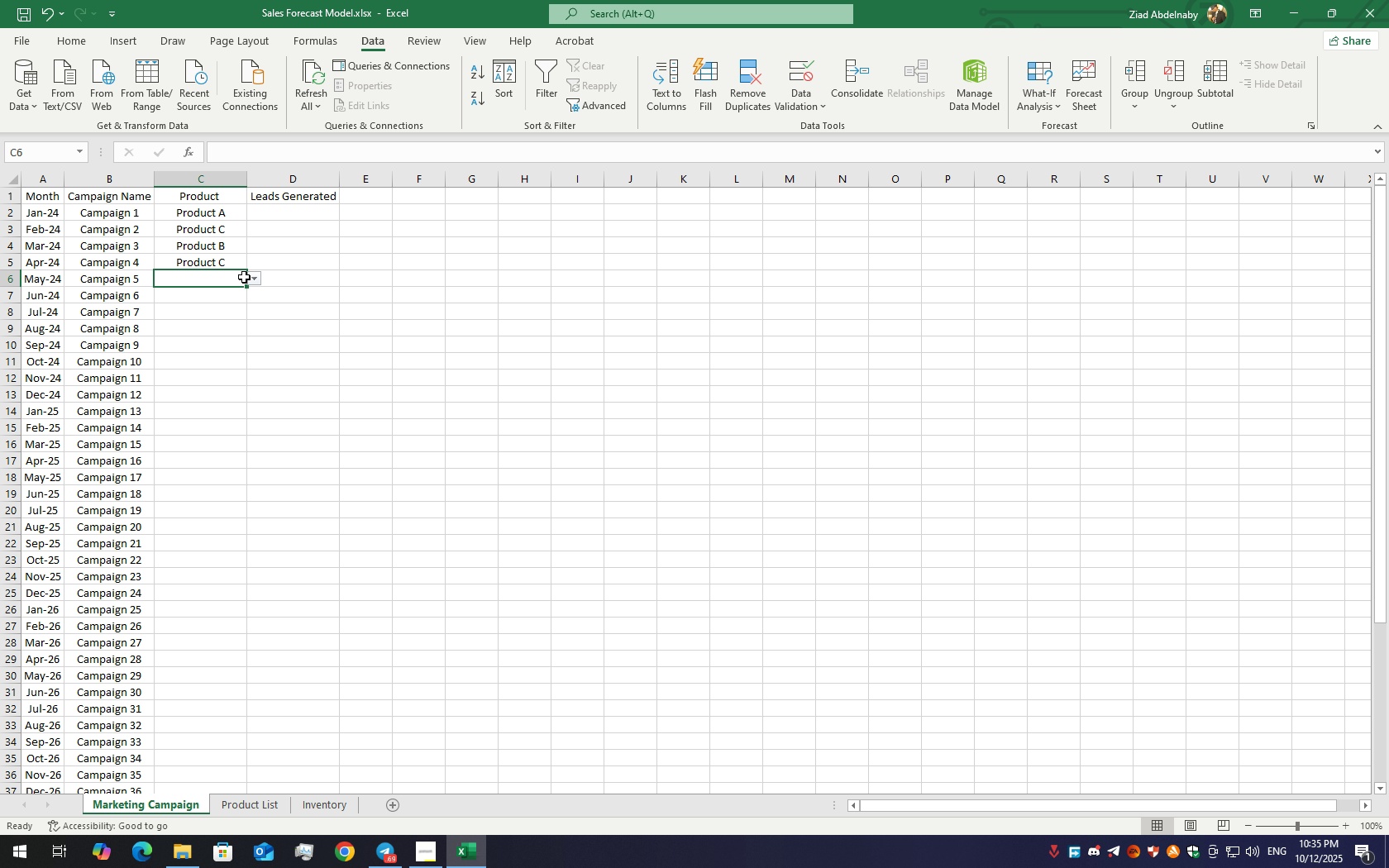 
left_click([252, 280])
 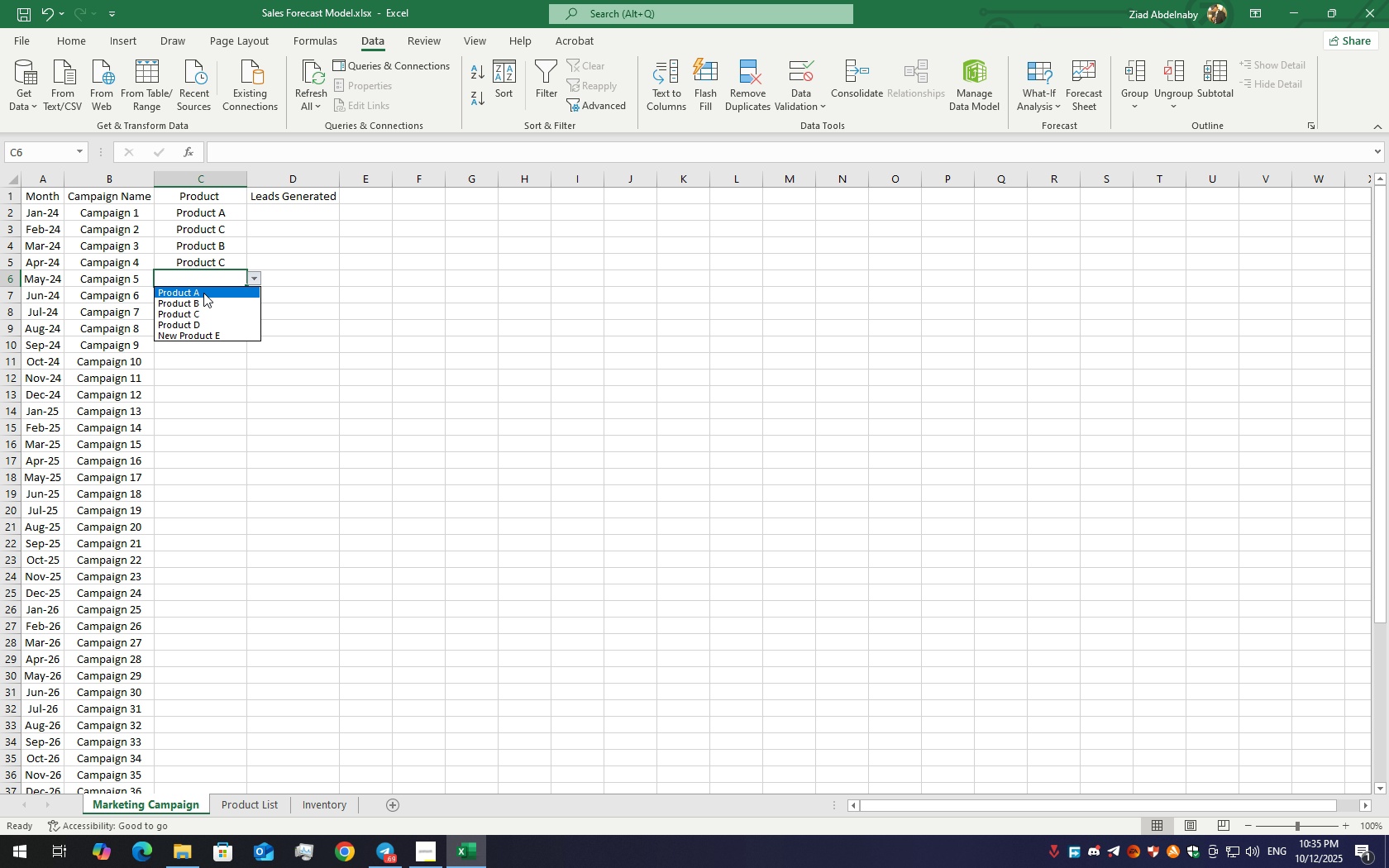 
left_click([204, 292])
 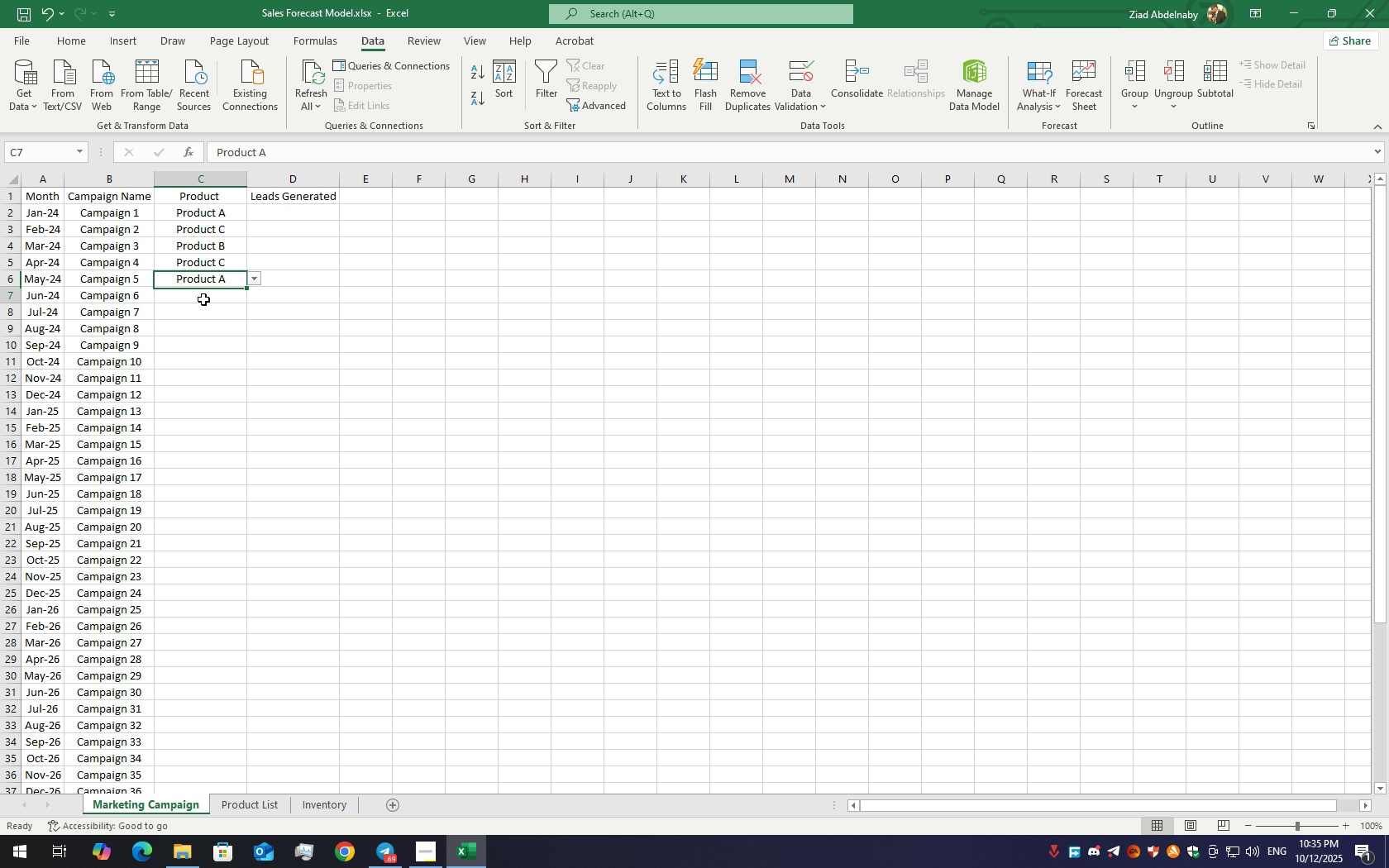 
left_click([203, 299])
 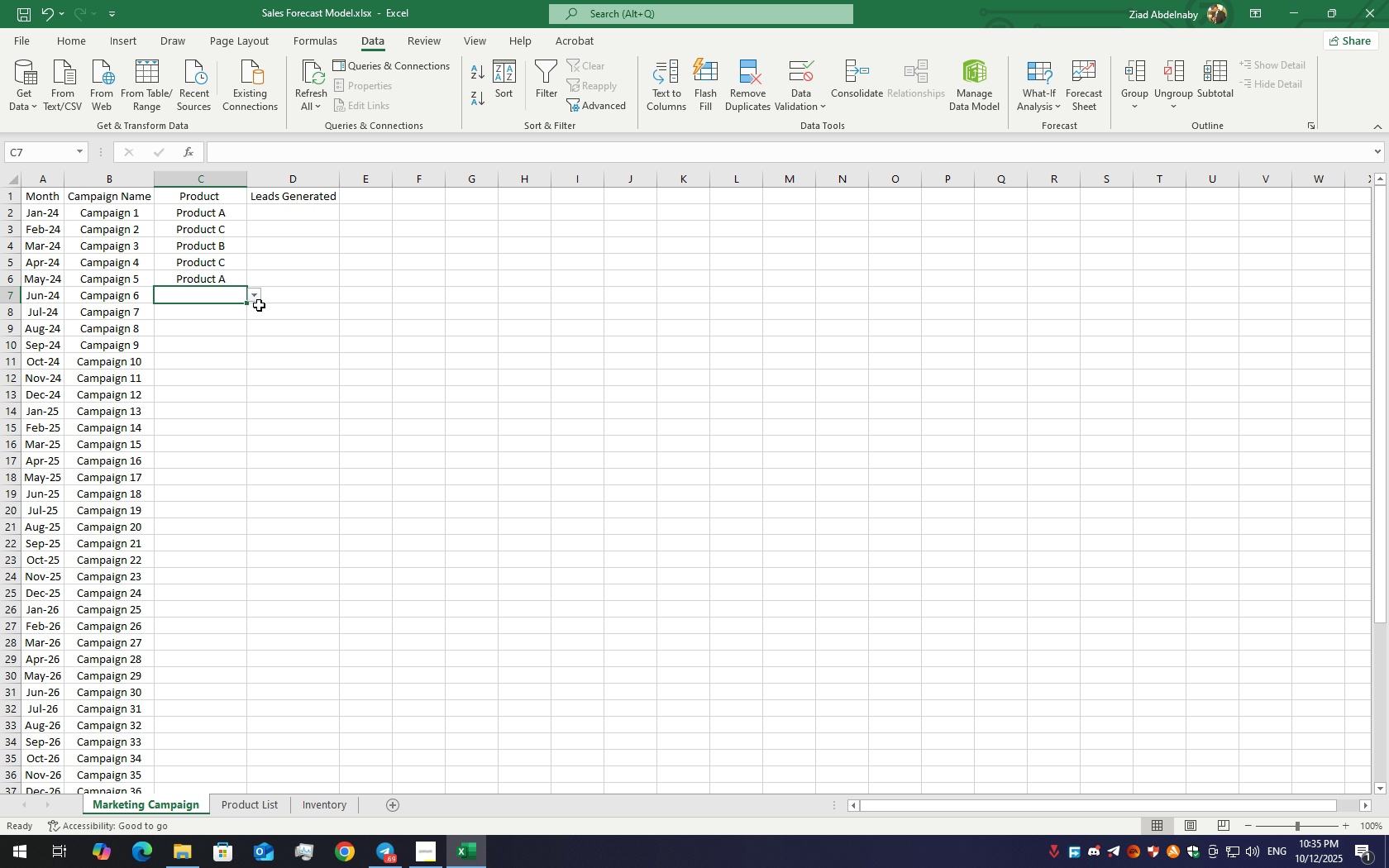 
left_click([254, 300])
 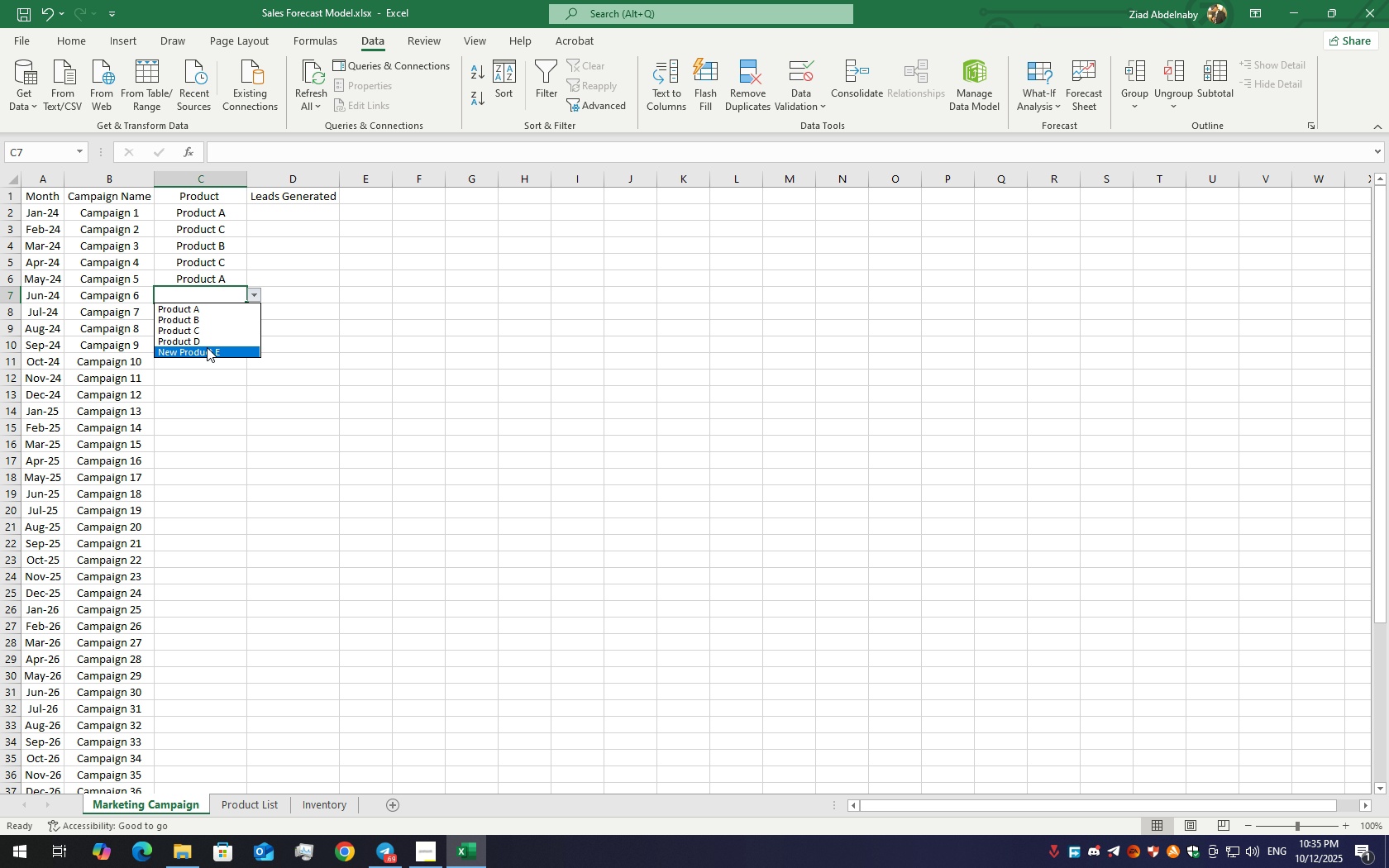 
left_click([208, 347])
 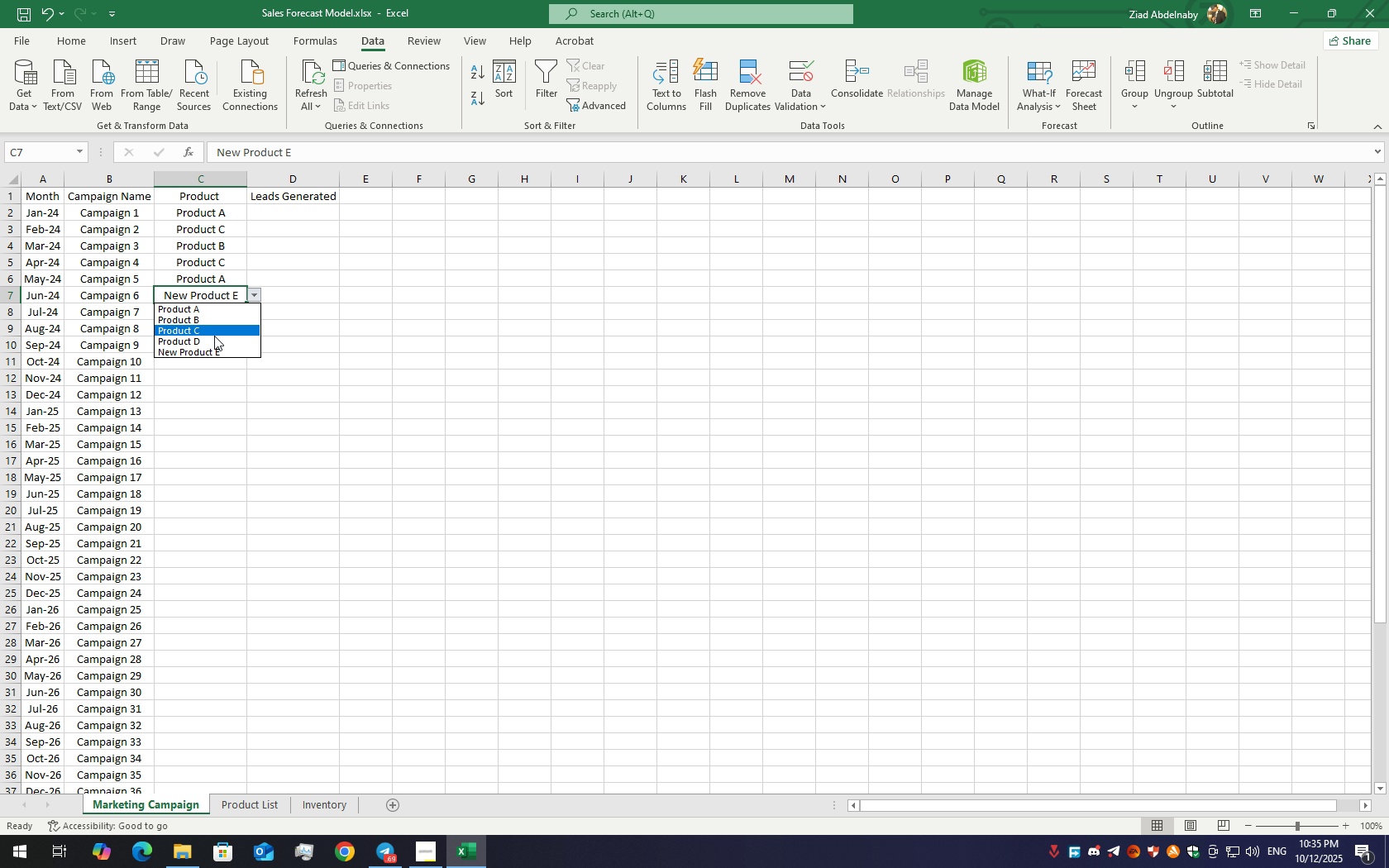 
left_click([212, 341])
 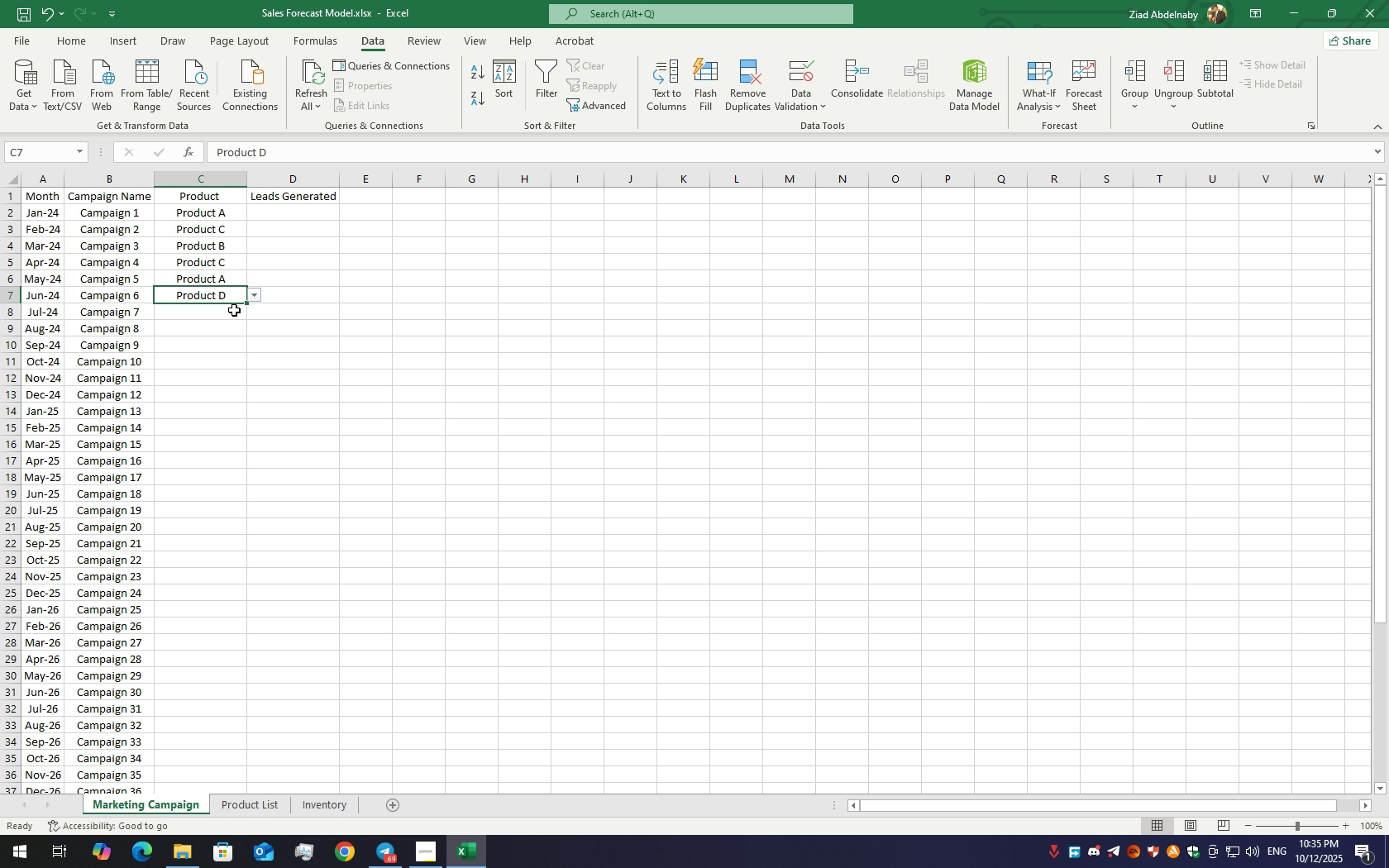 
left_click([234, 310])
 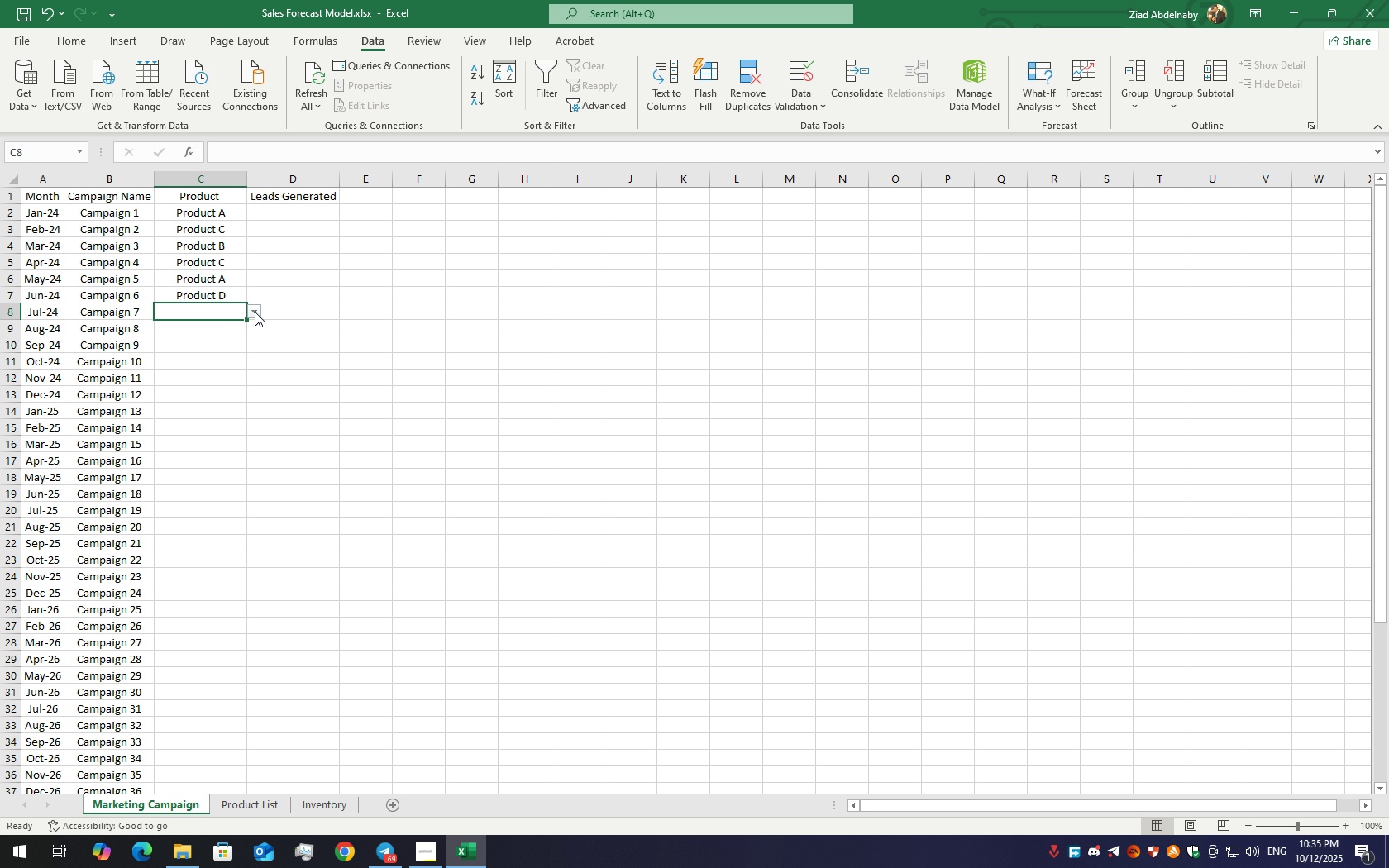 
left_click([255, 312])
 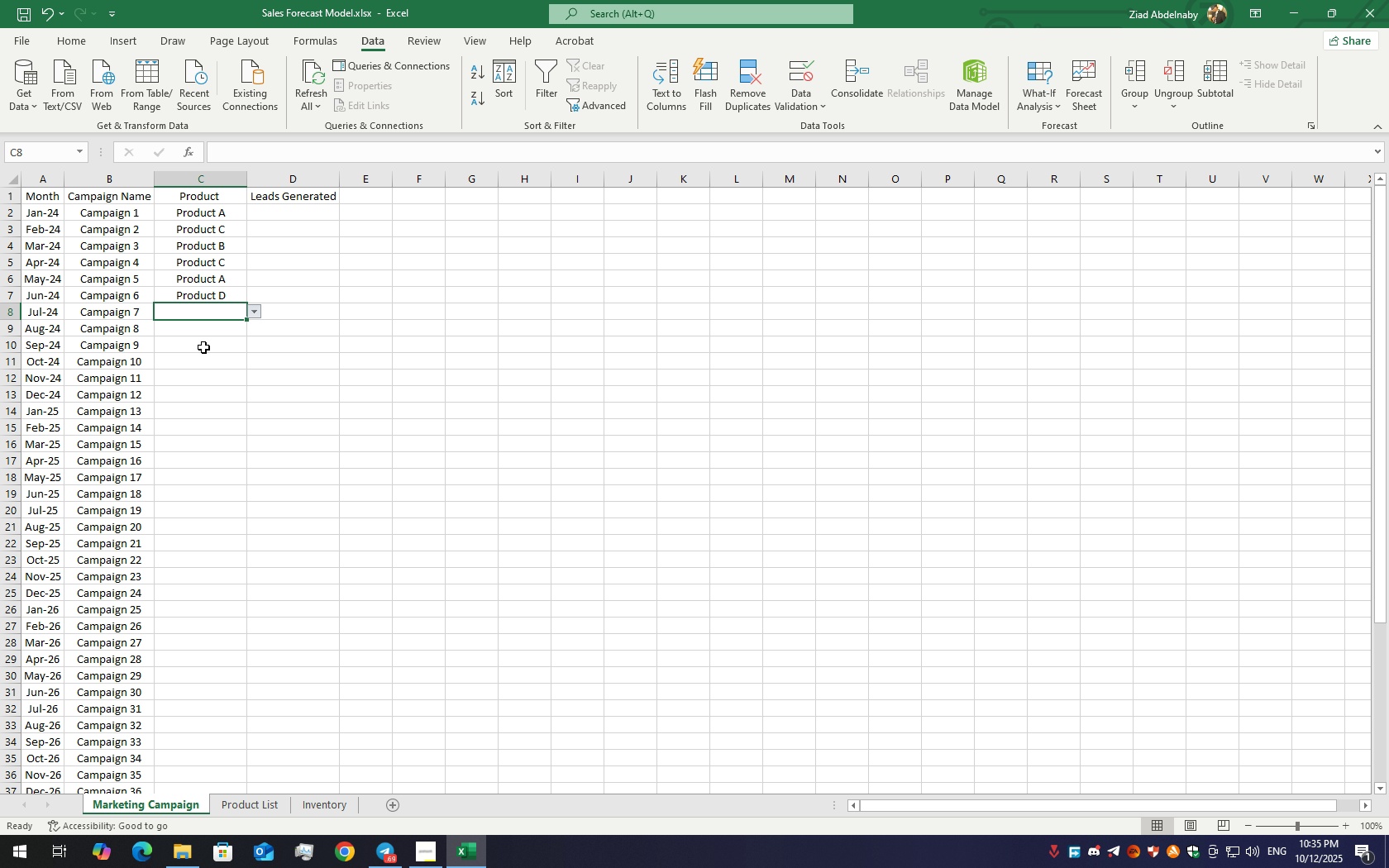 
left_click([203, 347])
 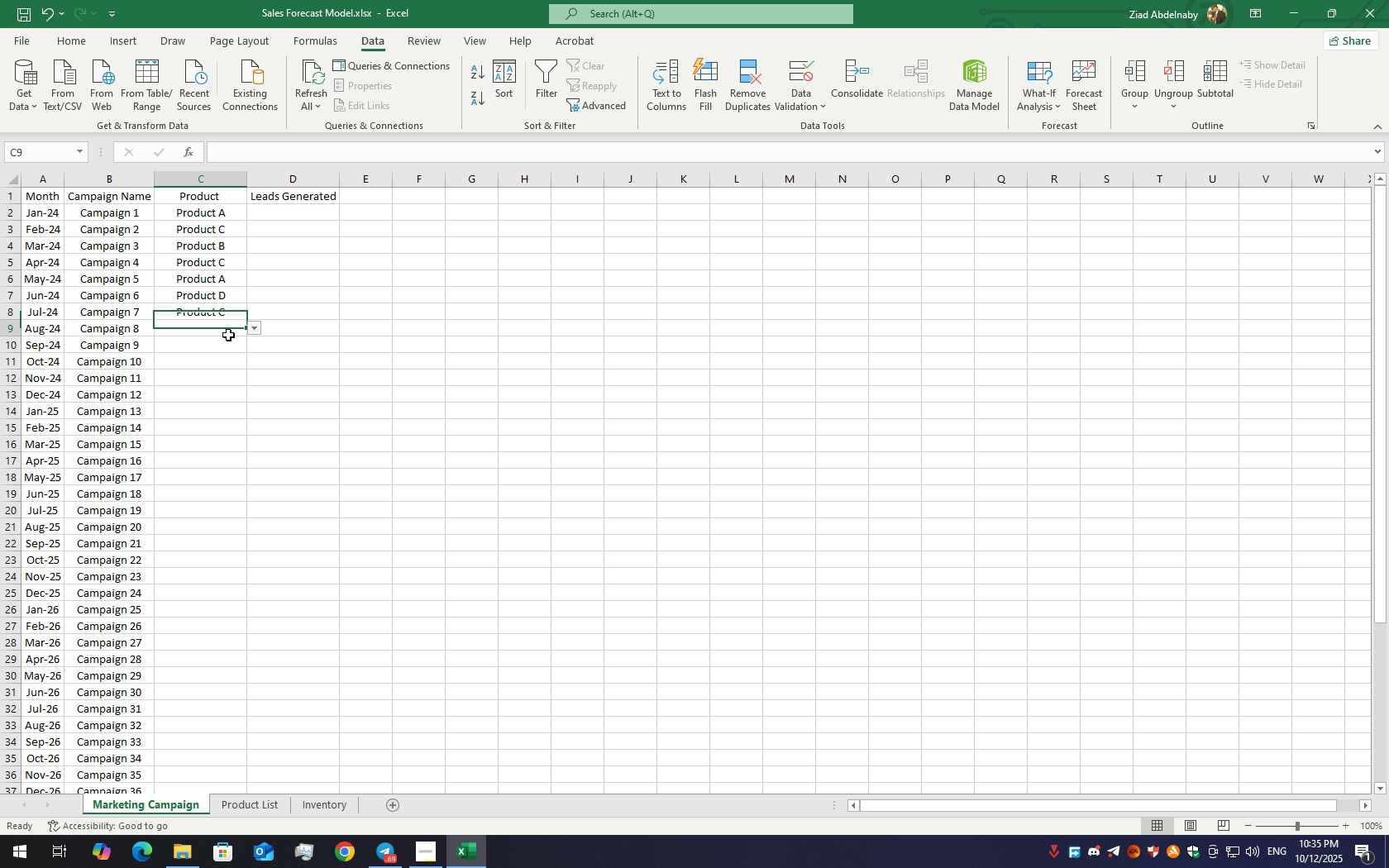 
left_click([228, 335])
 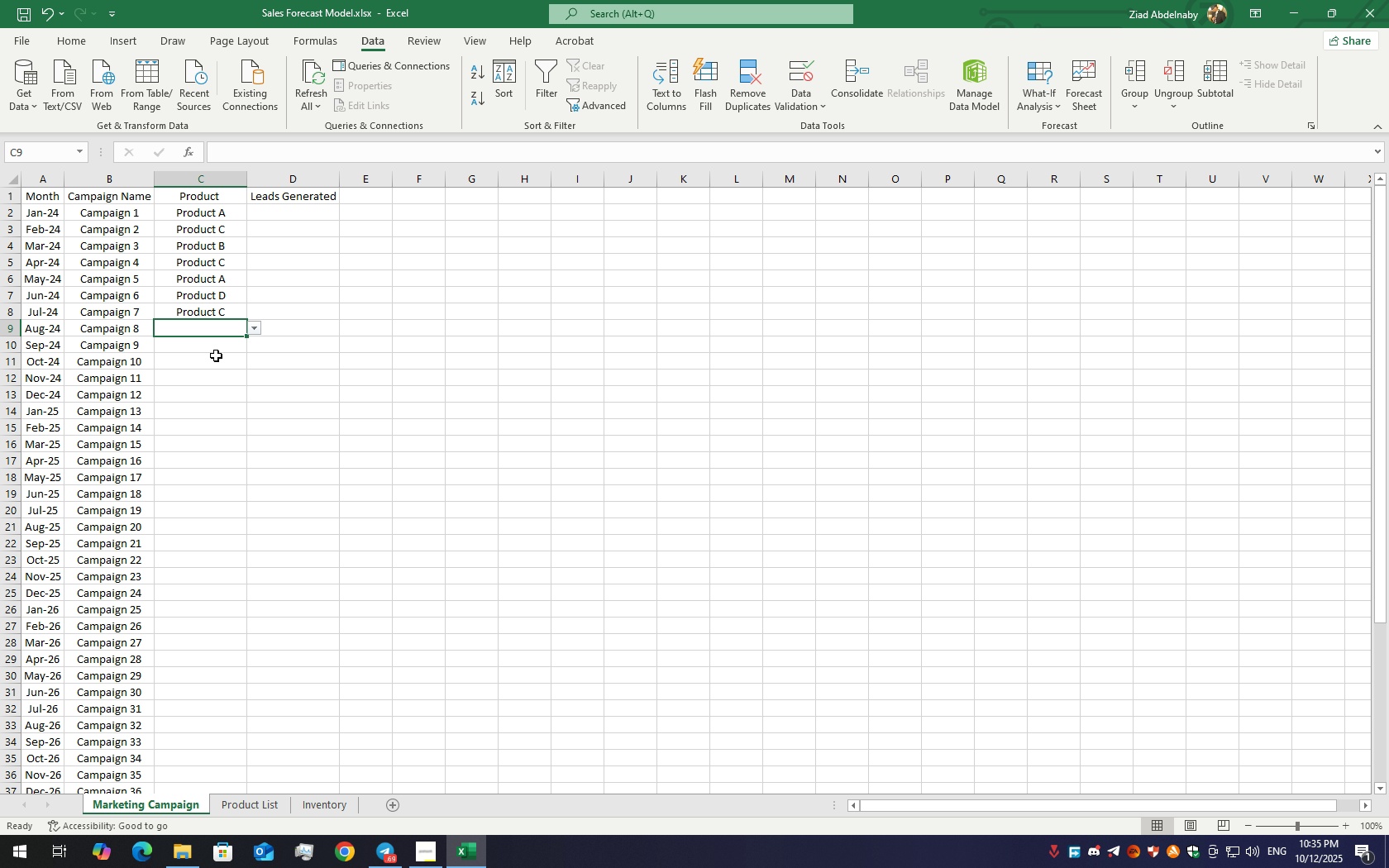 
left_click([216, 355])
 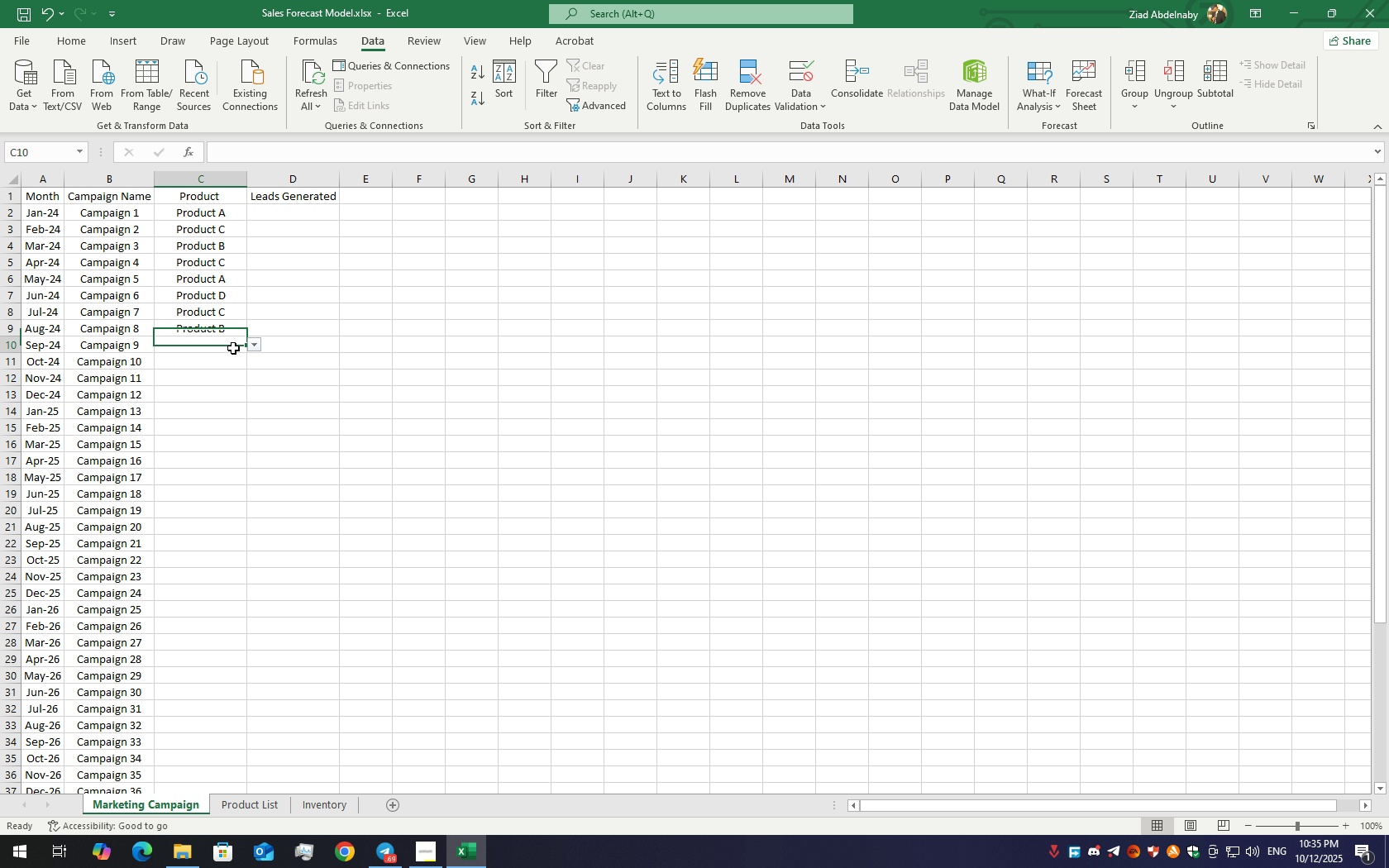 
left_click([233, 348])
 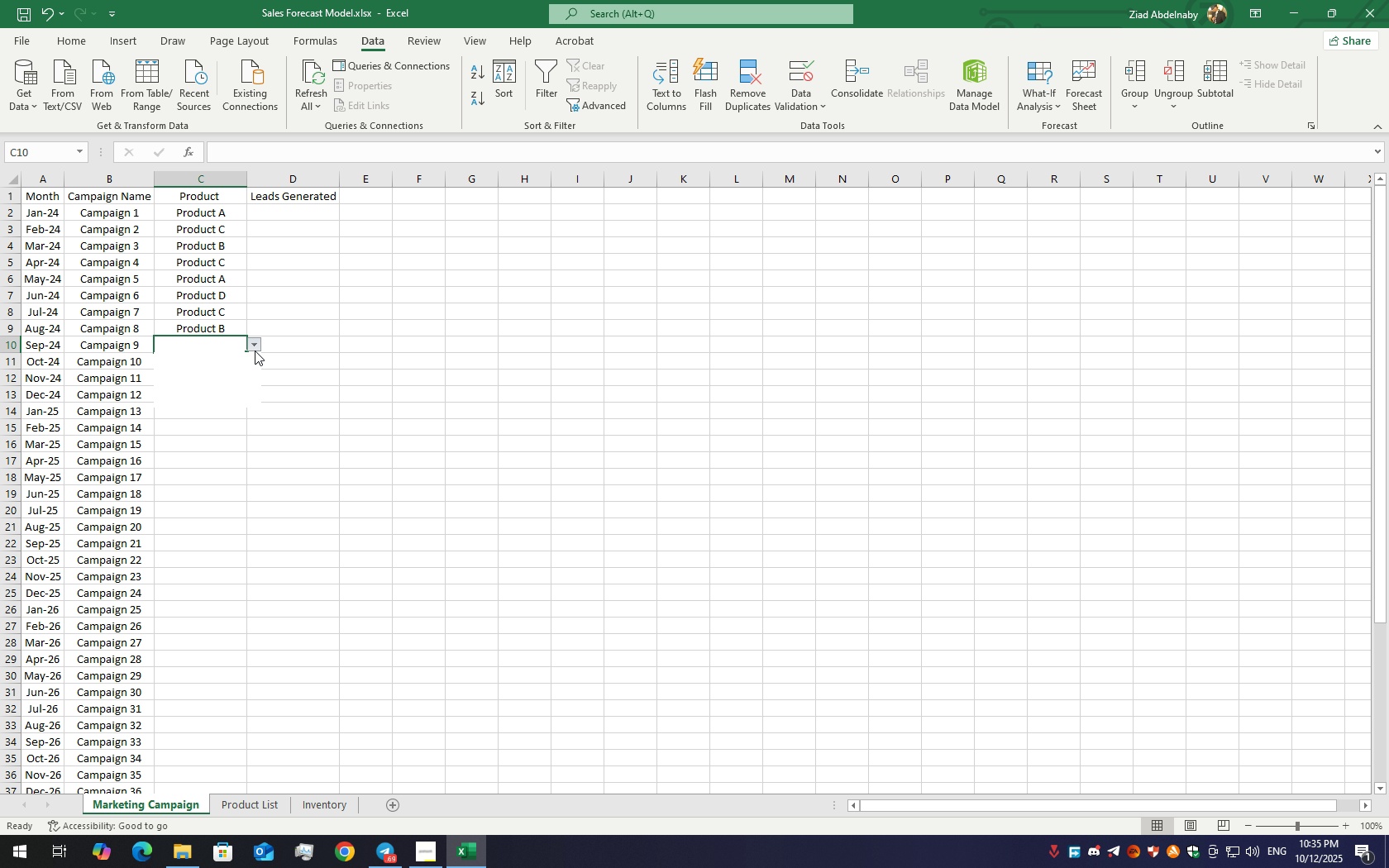 
double_click([255, 351])
 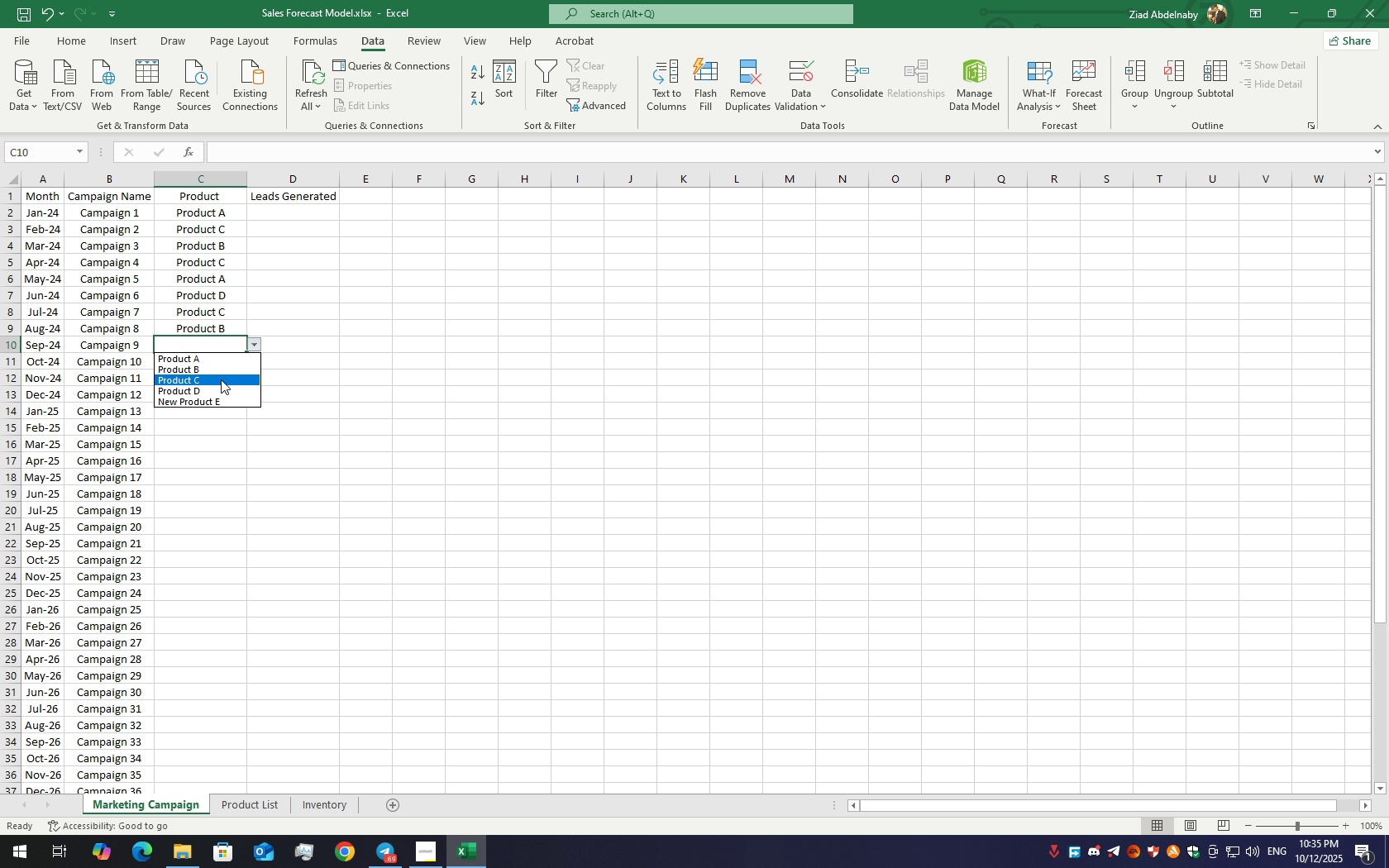 
left_click([220, 380])
 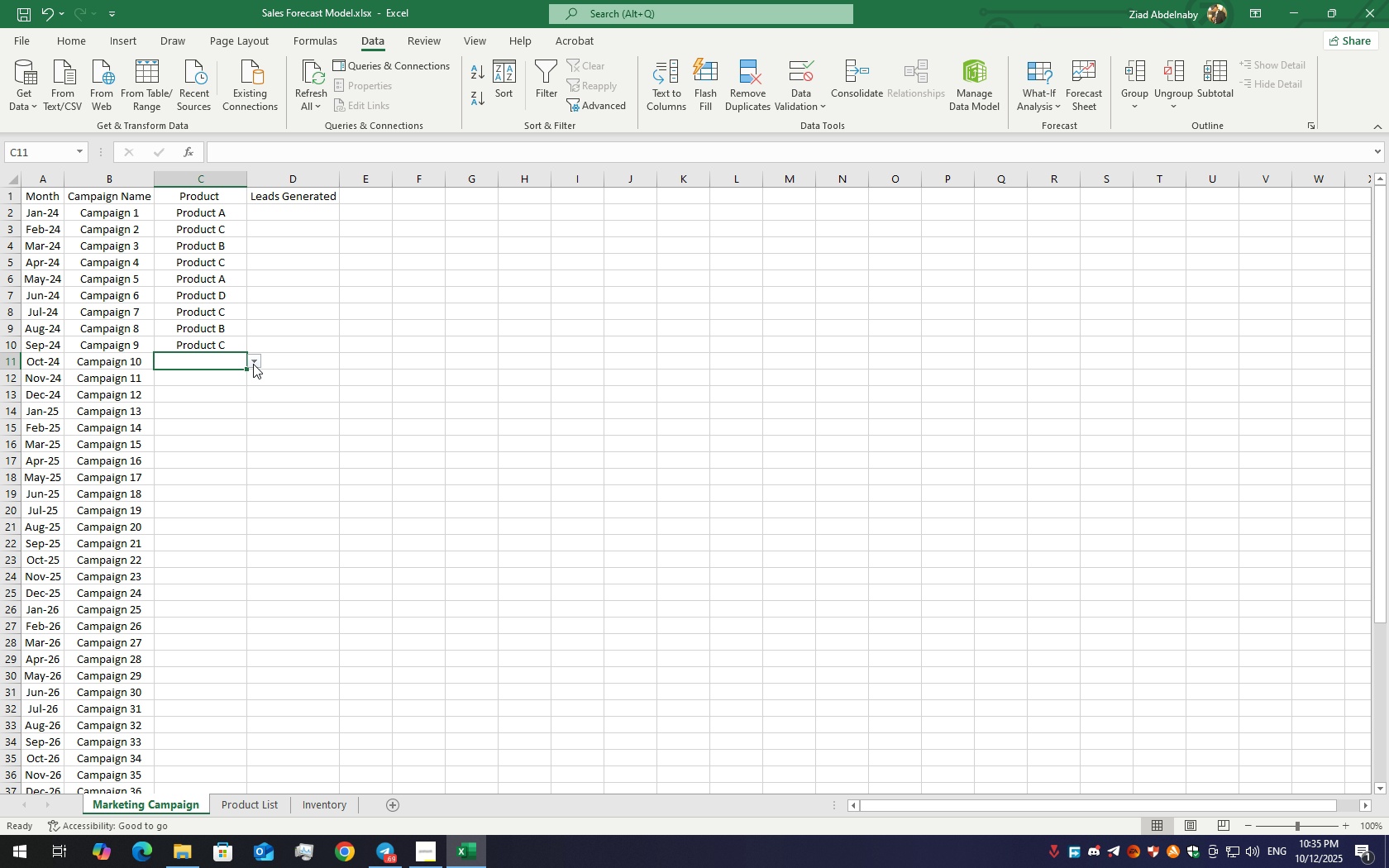 
double_click([253, 364])
 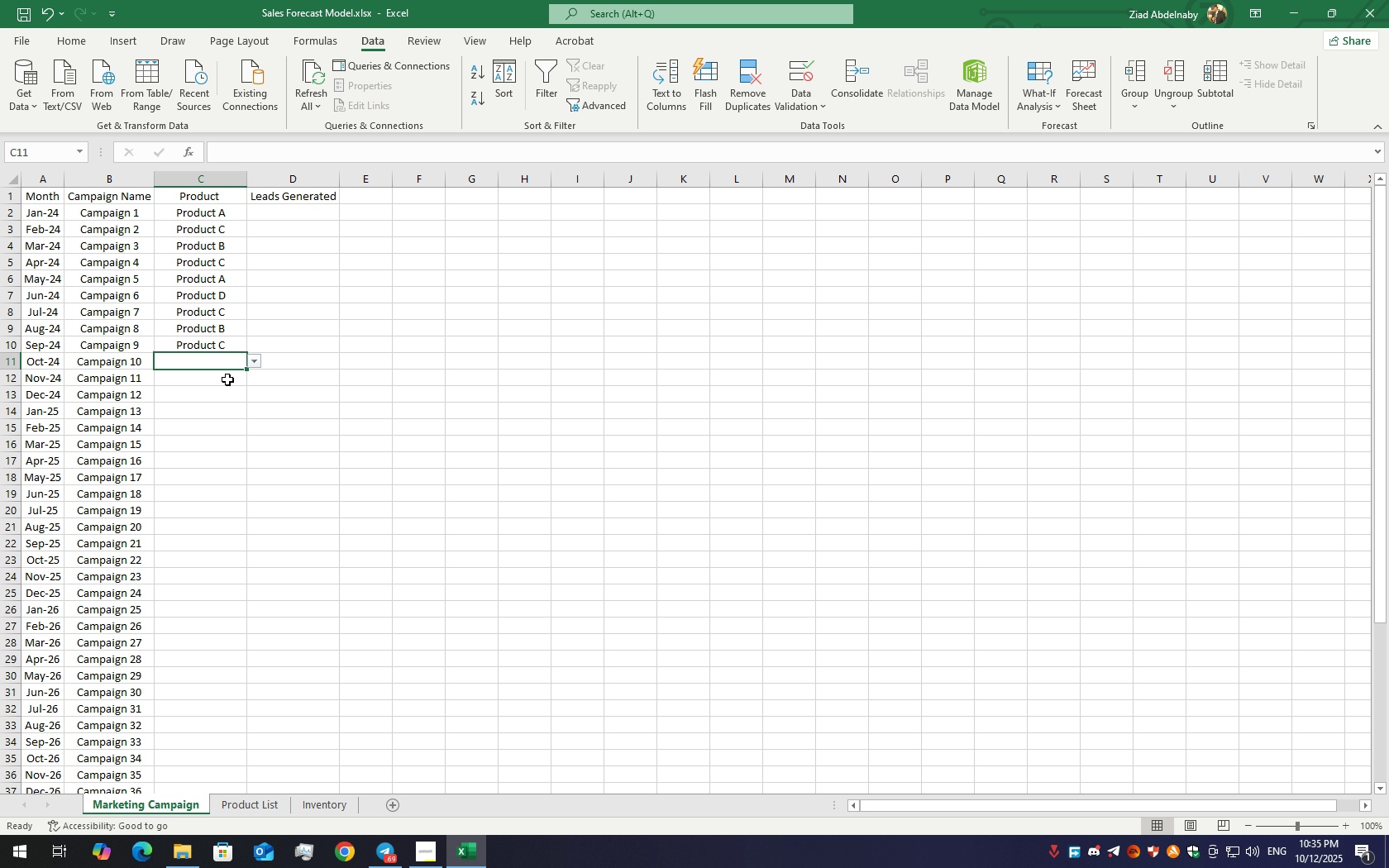 
left_click([227, 379])
 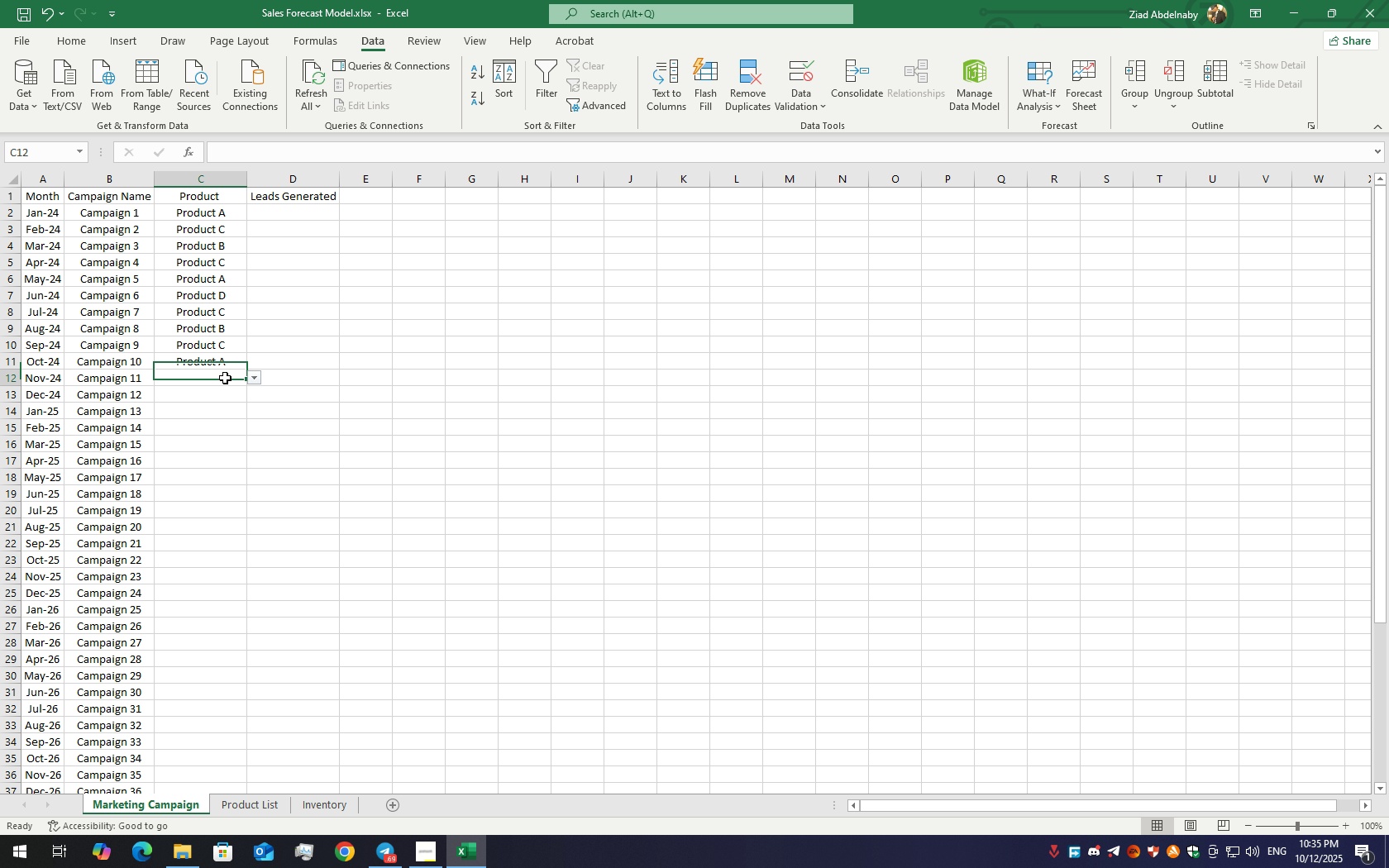 
left_click([225, 378])
 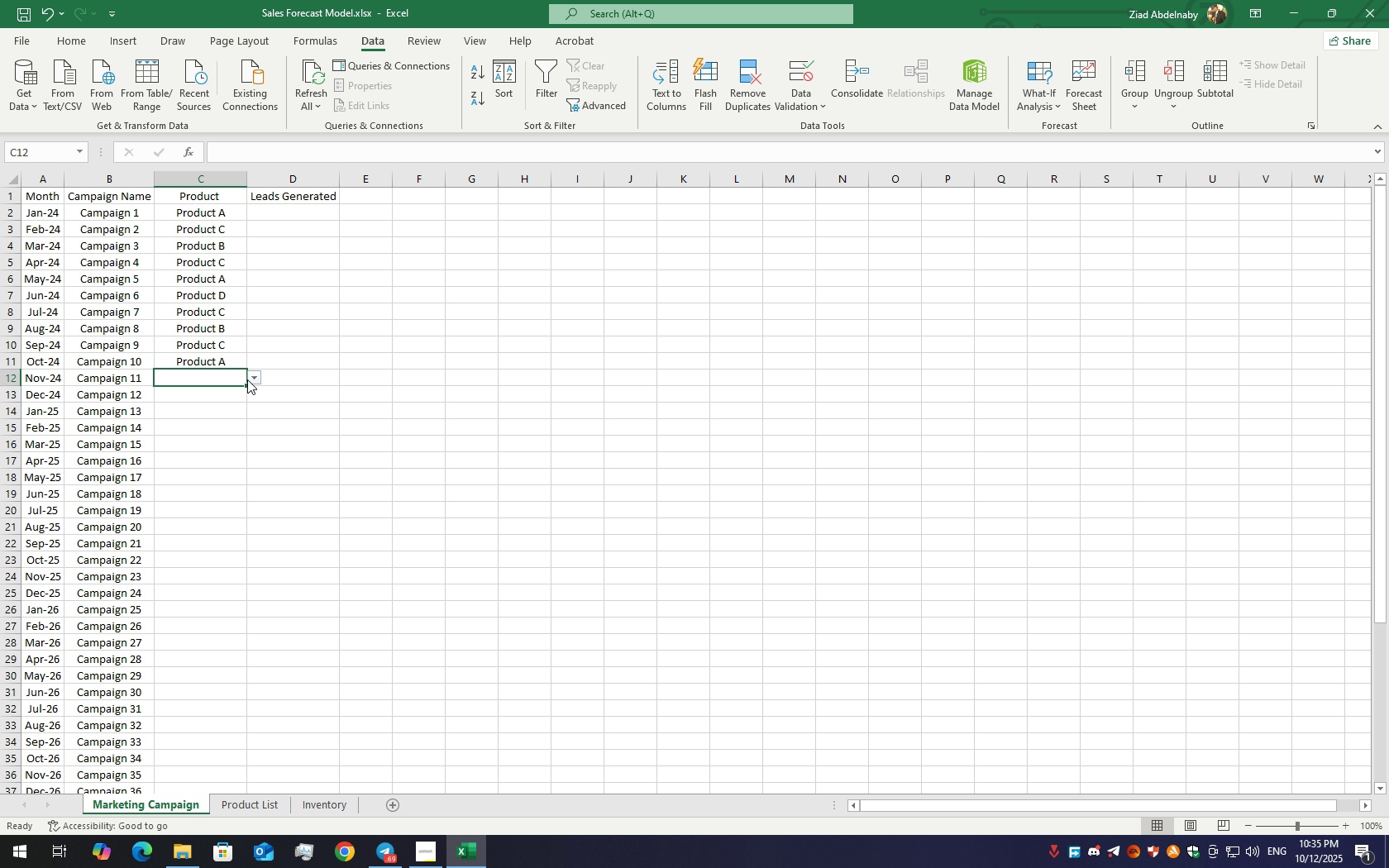 
double_click([247, 379])
 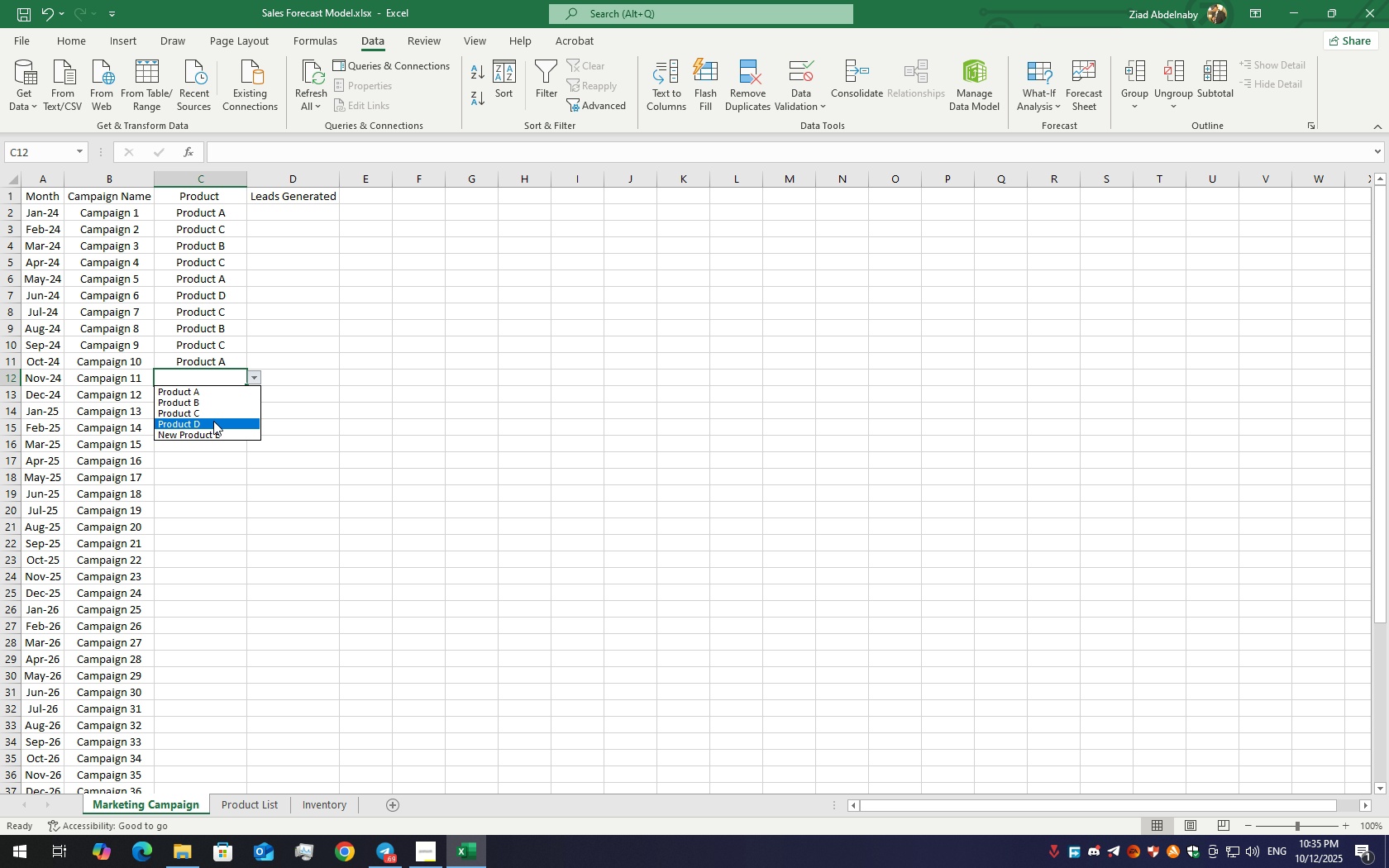 
left_click([213, 421])
 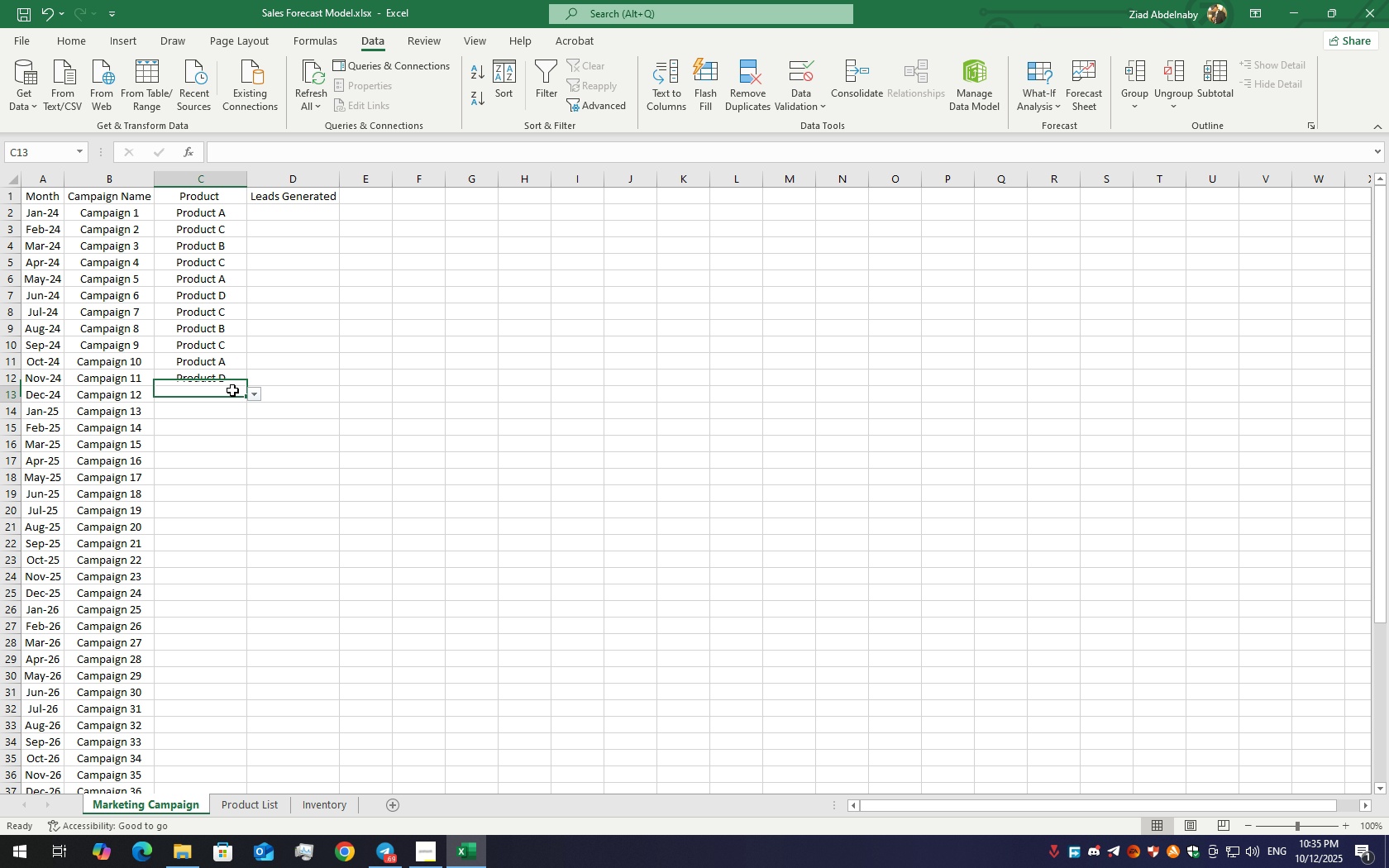 
left_click([232, 390])
 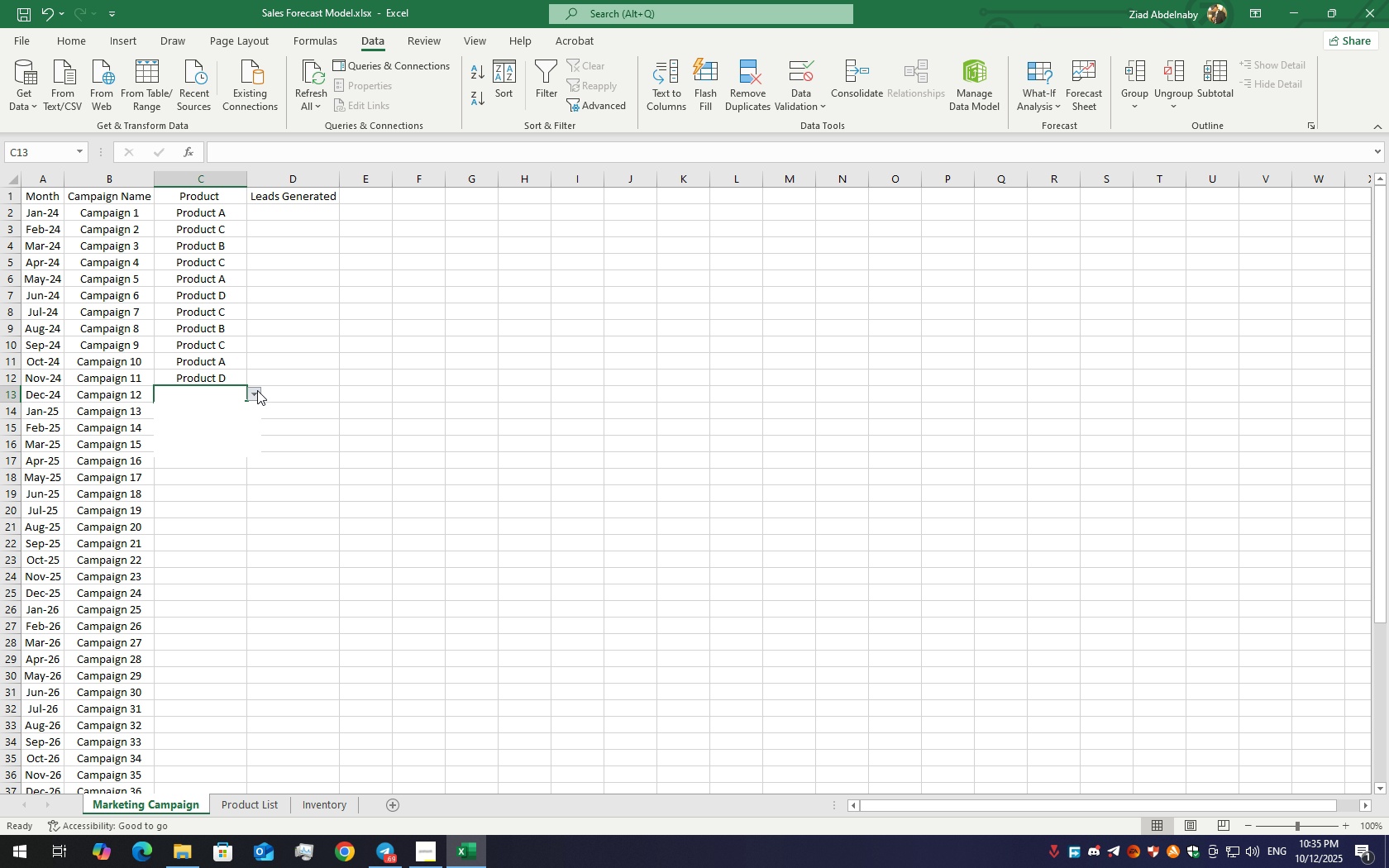 
left_click([257, 390])
 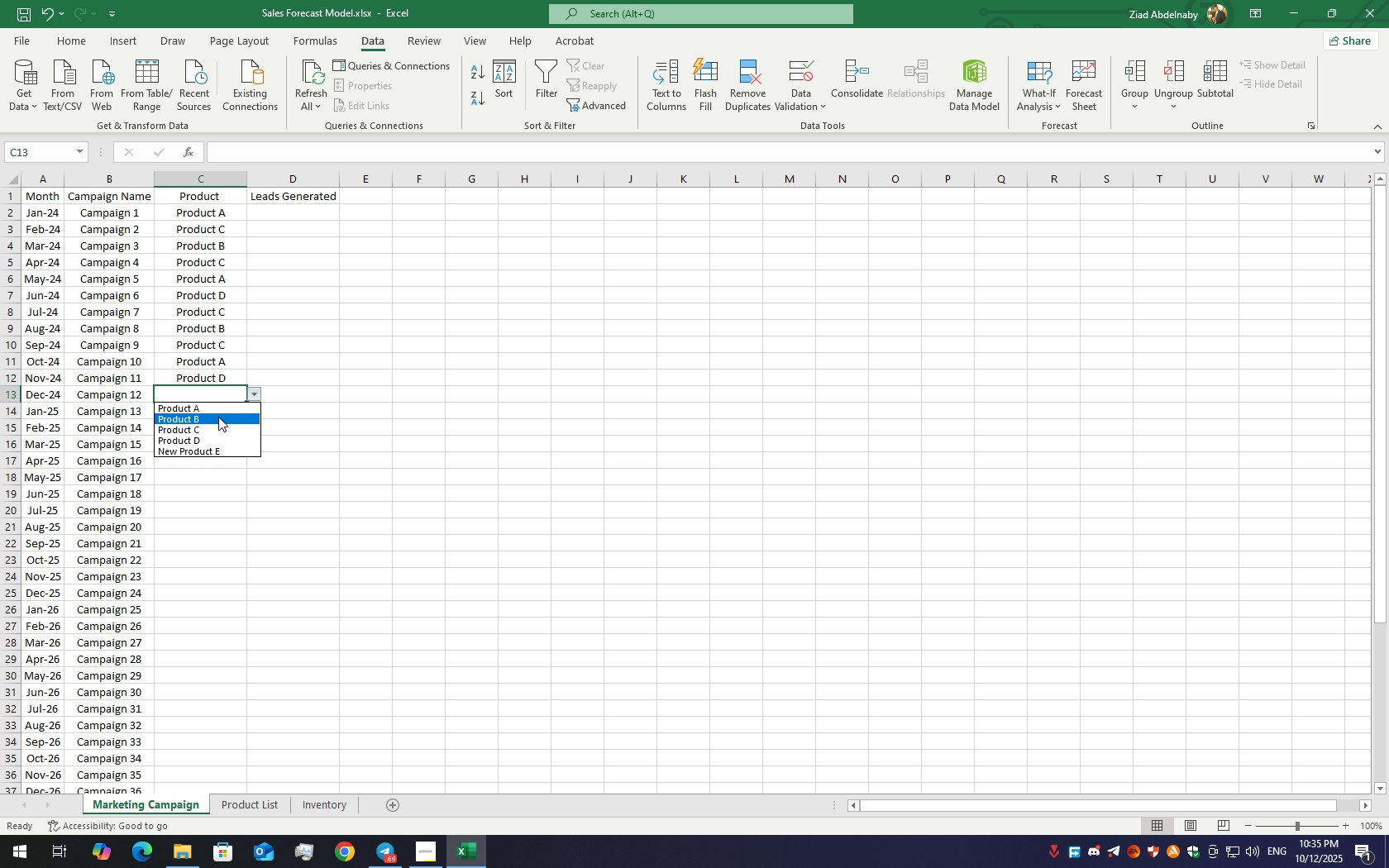 
left_click([216, 417])
 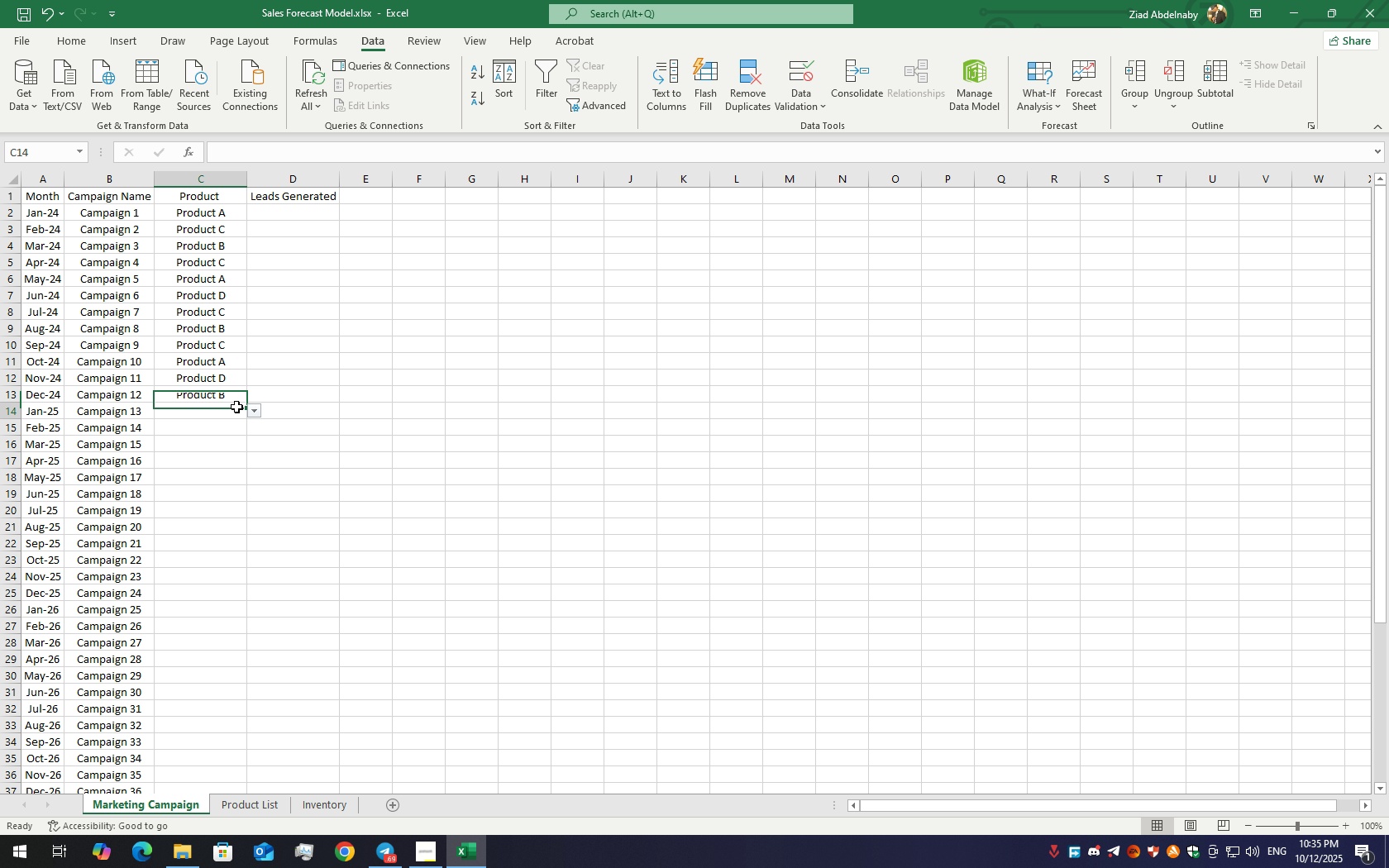 
left_click([236, 407])
 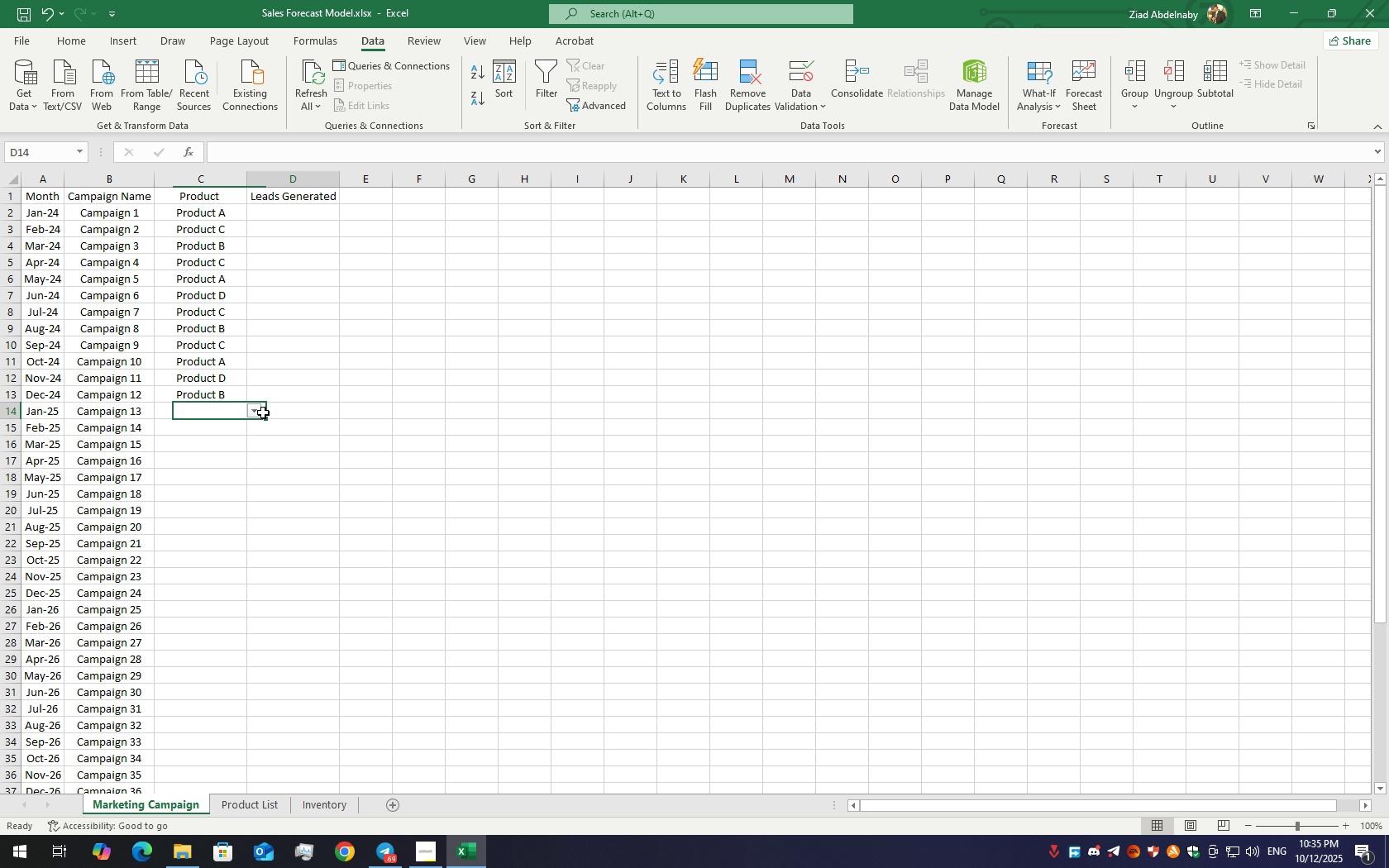 
left_click([263, 413])
 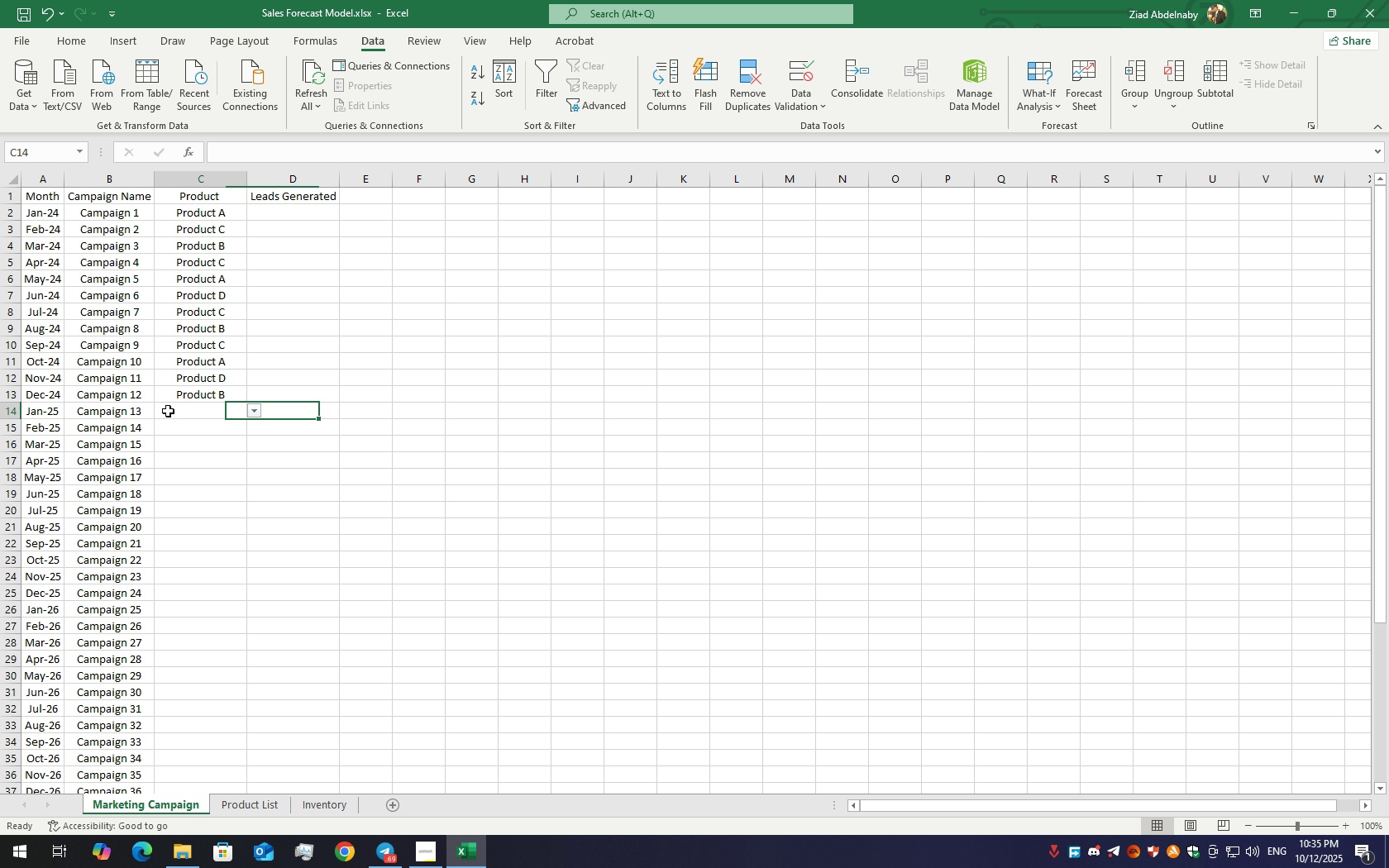 
left_click([168, 411])
 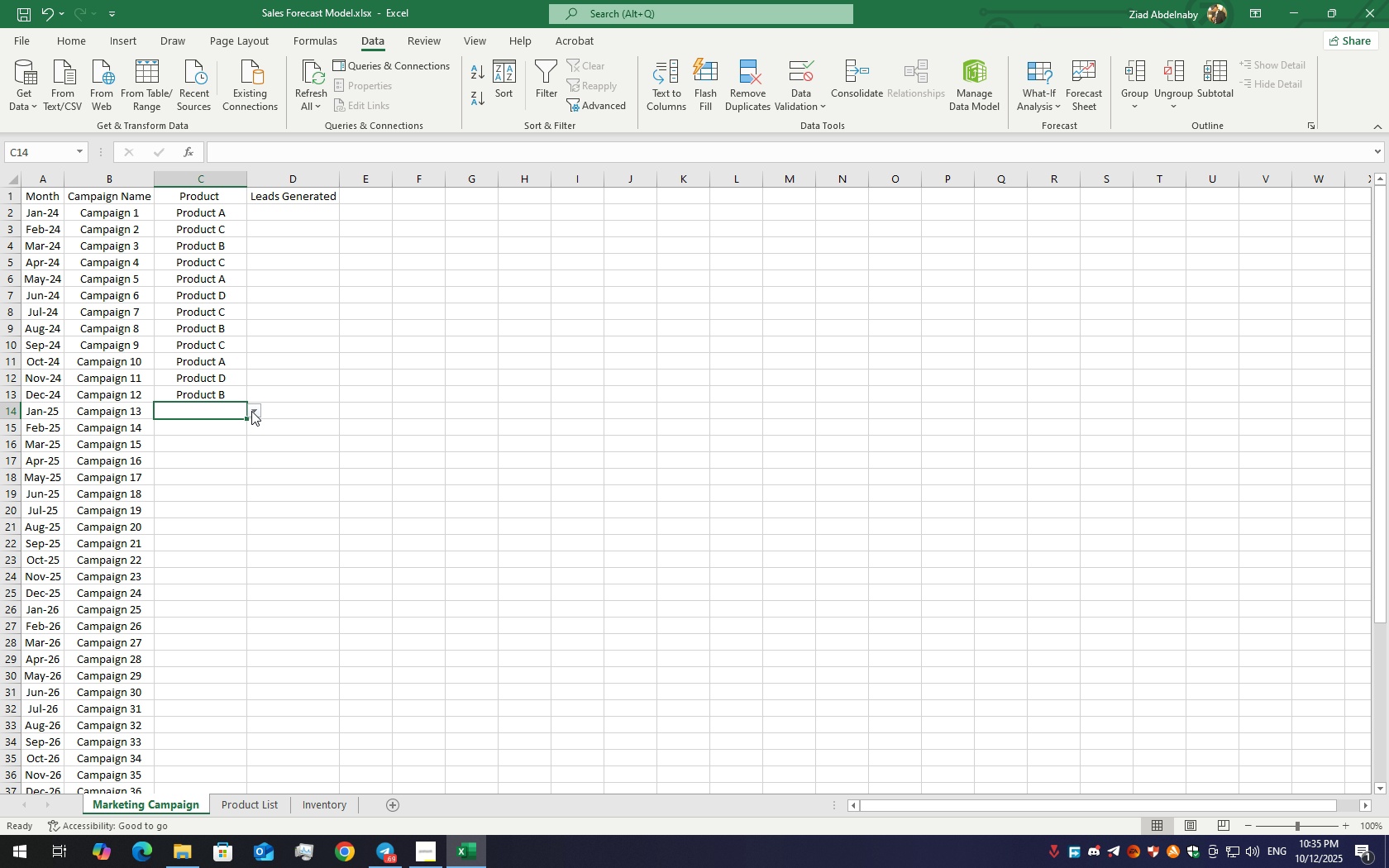 
left_click([251, 411])
 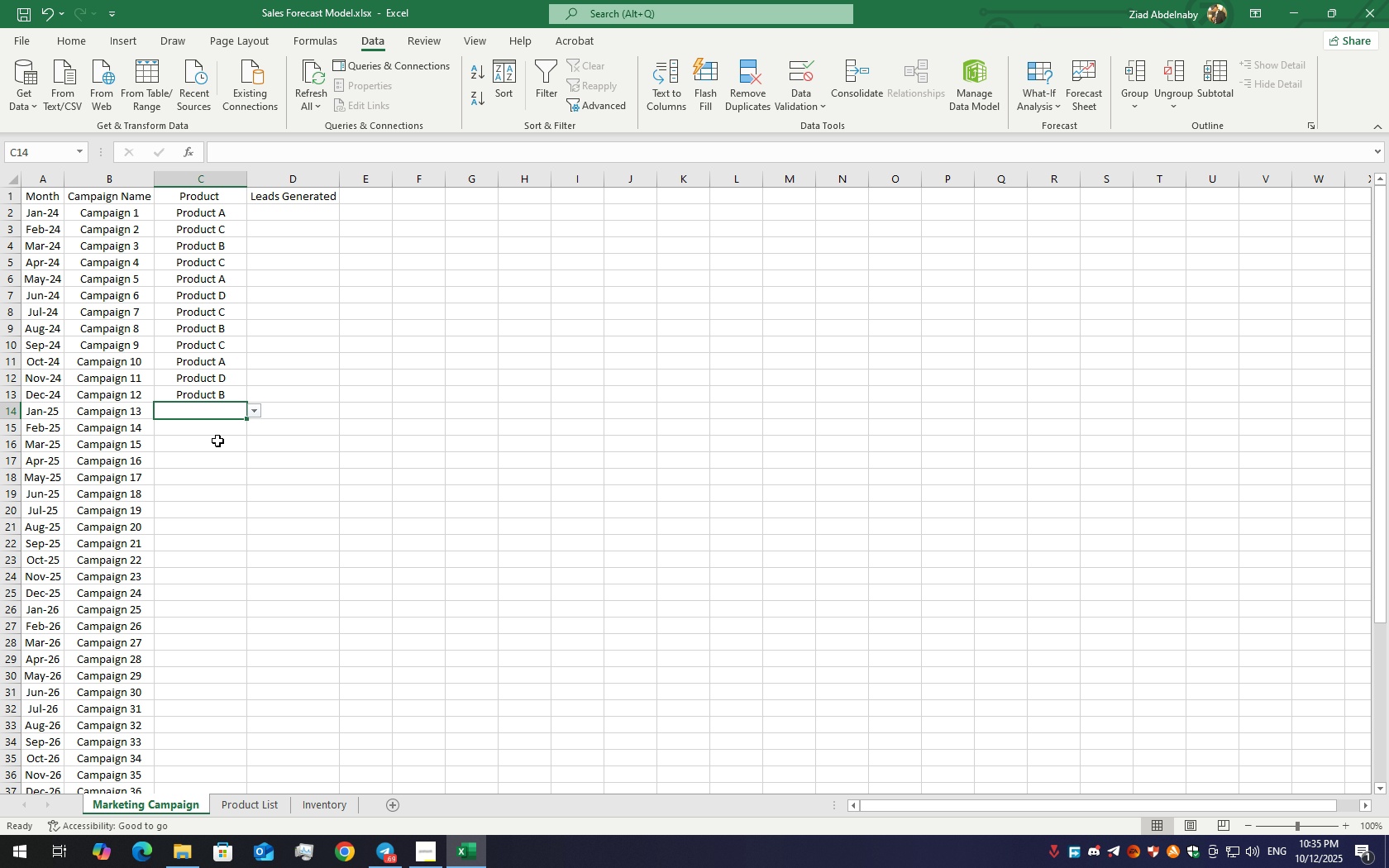 
left_click([217, 441])
 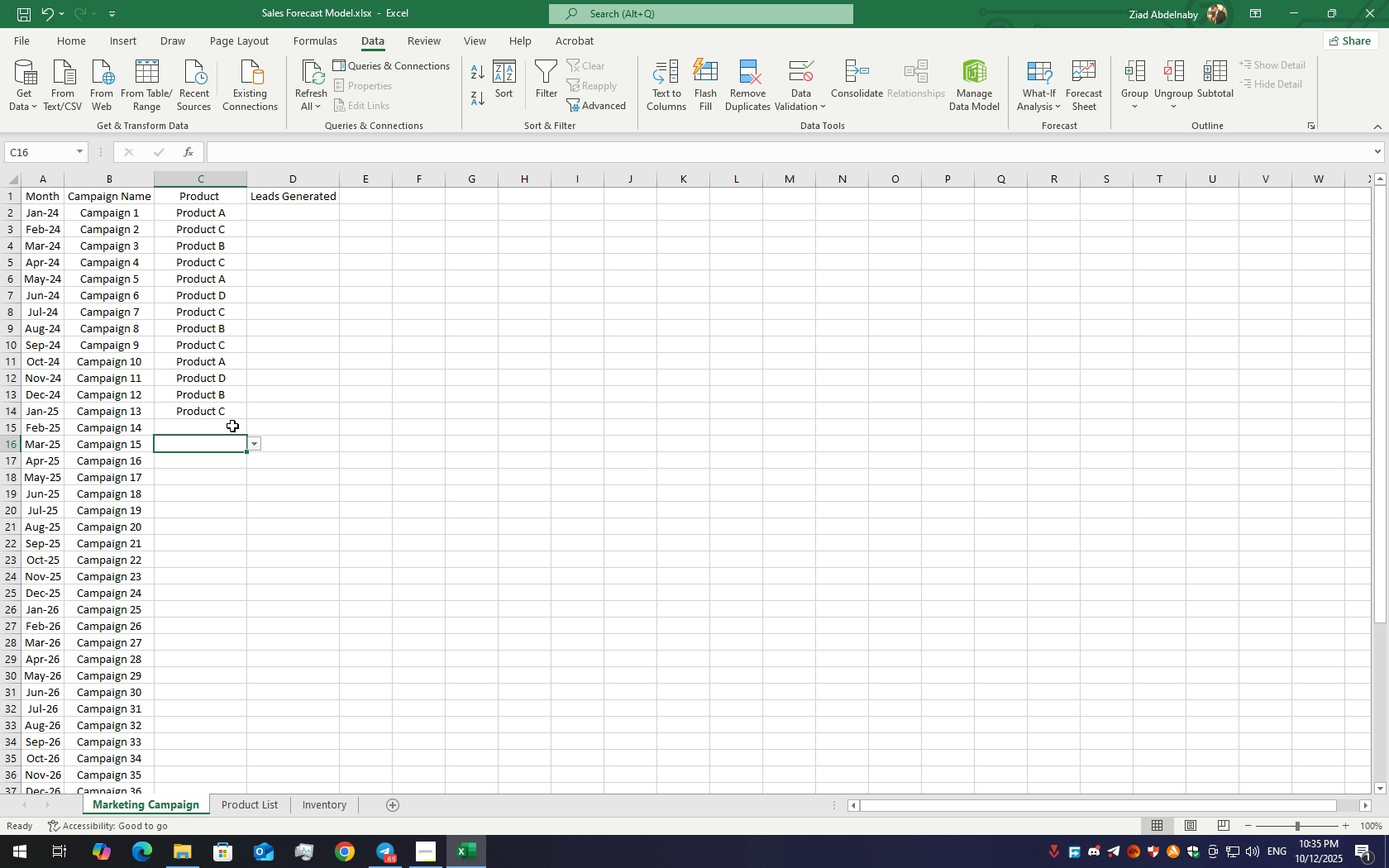 
double_click([232, 425])
 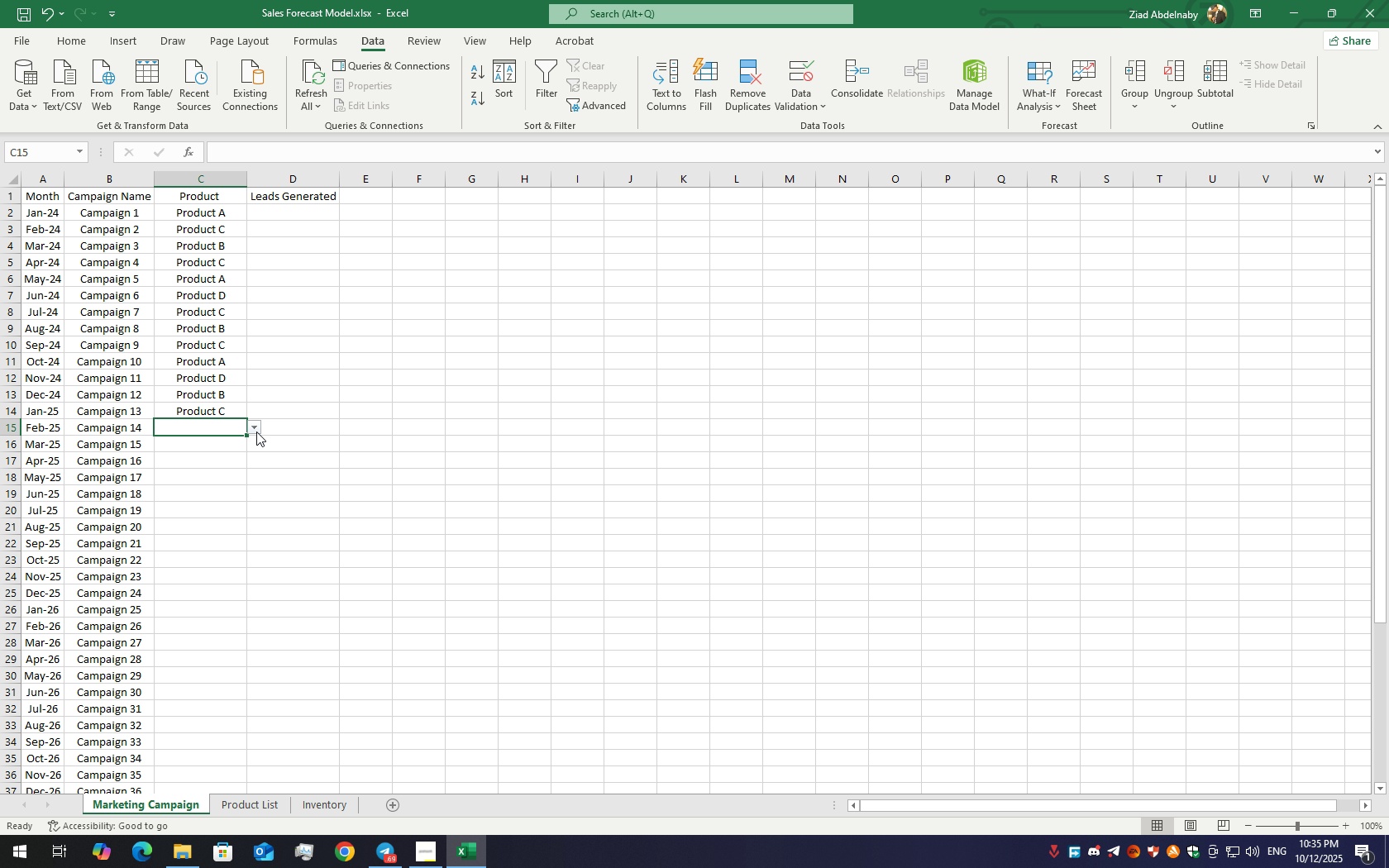 
left_click([256, 432])
 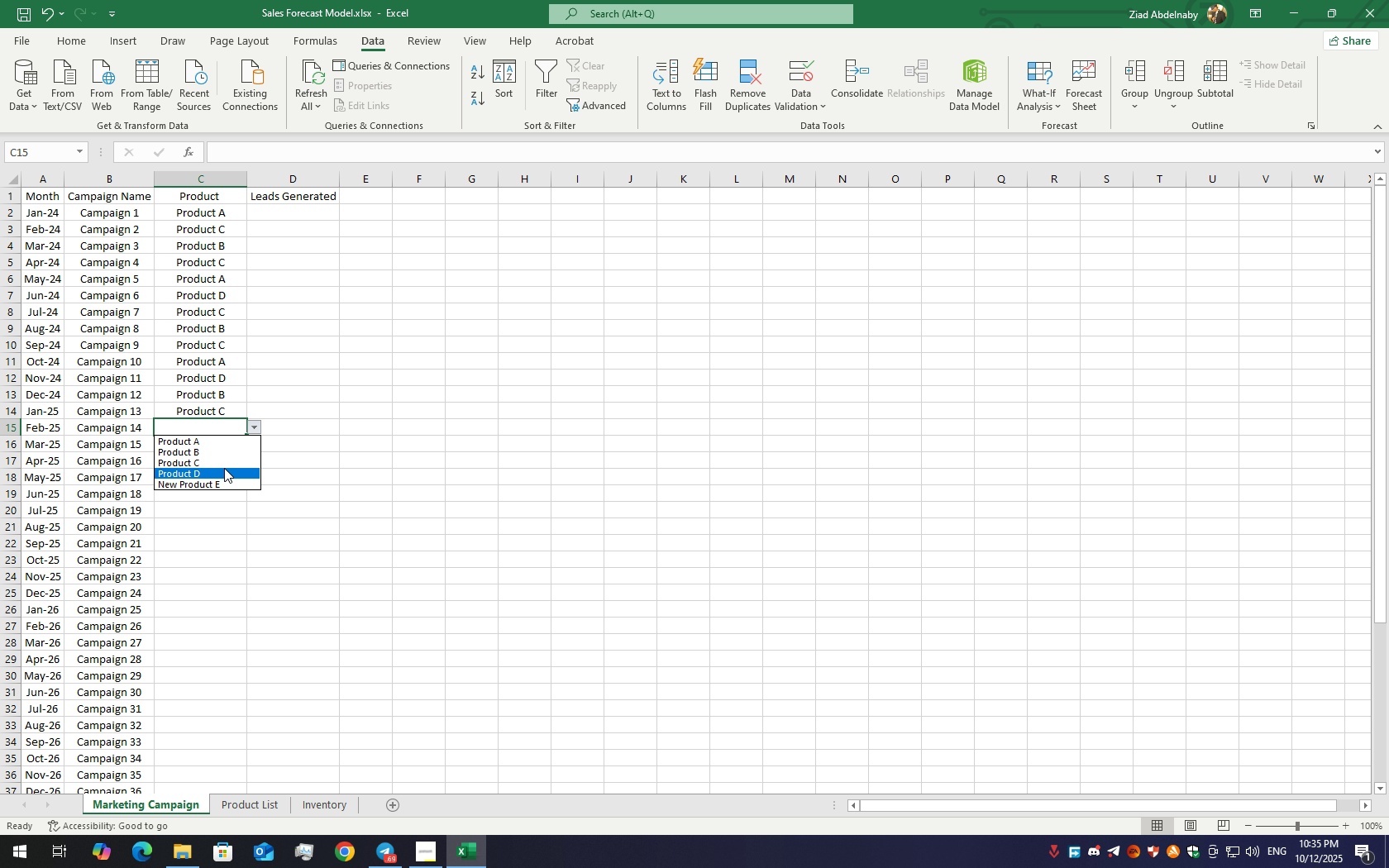 
left_click([224, 468])
 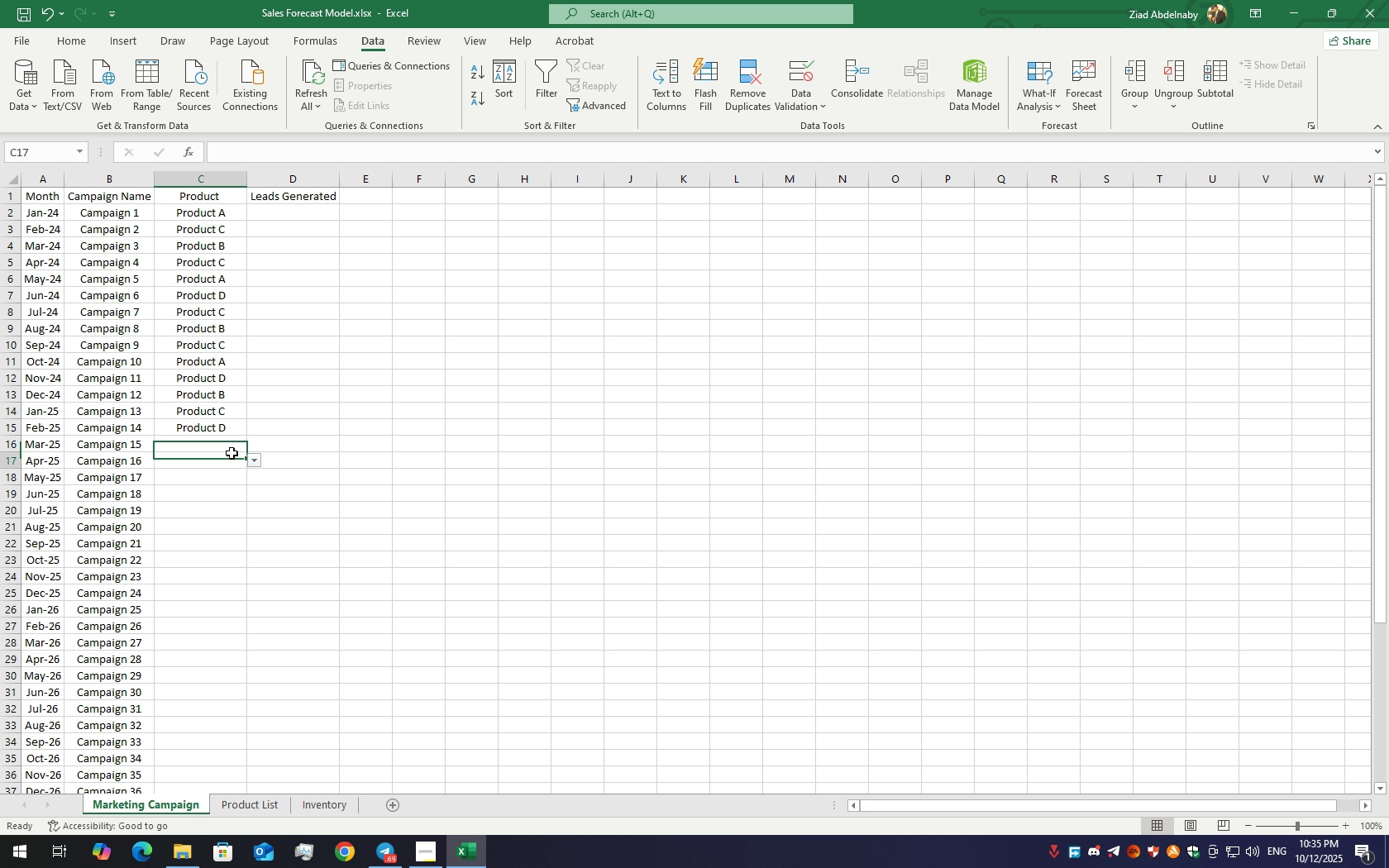 
left_click([232, 453])
 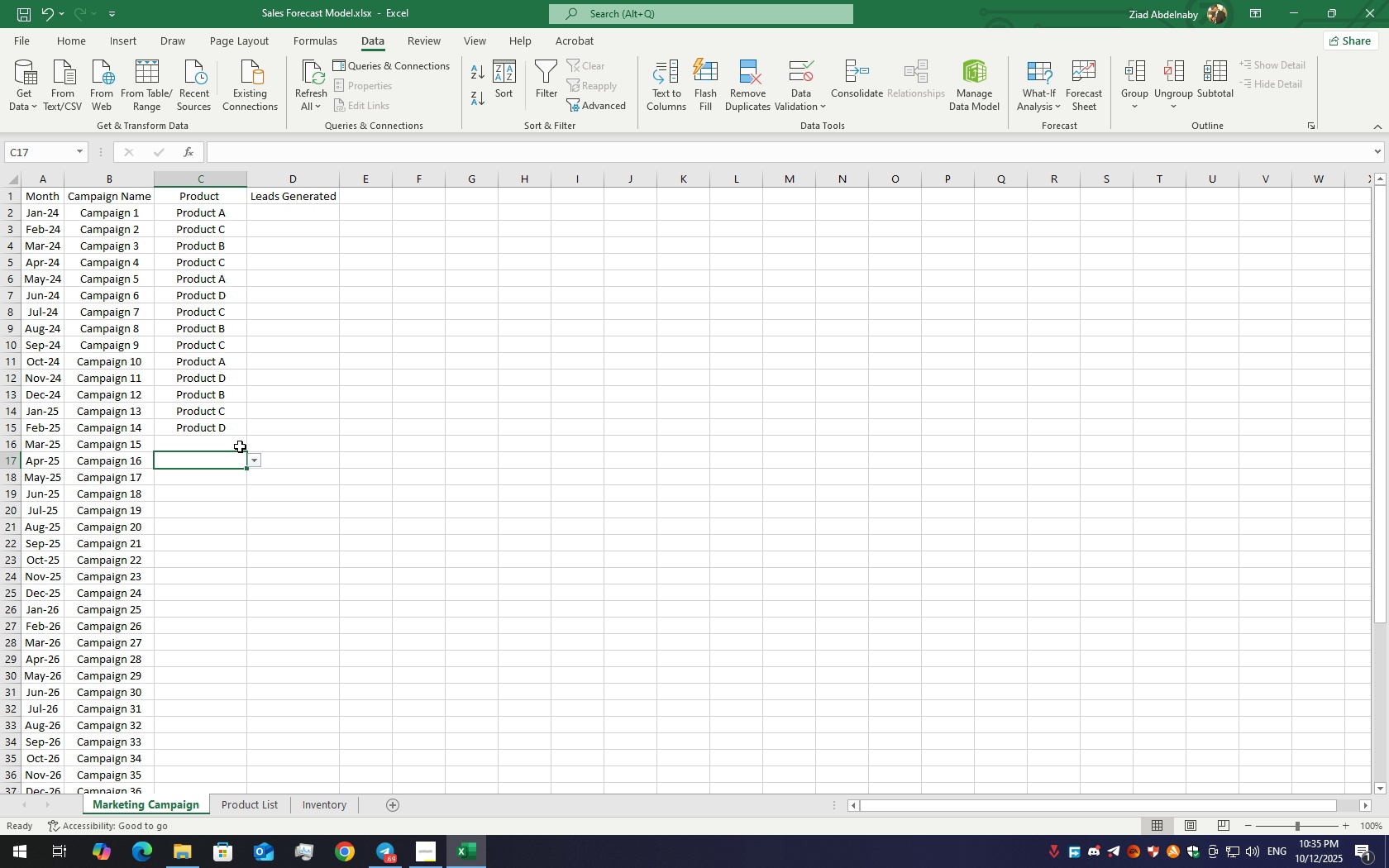 
left_click([240, 446])
 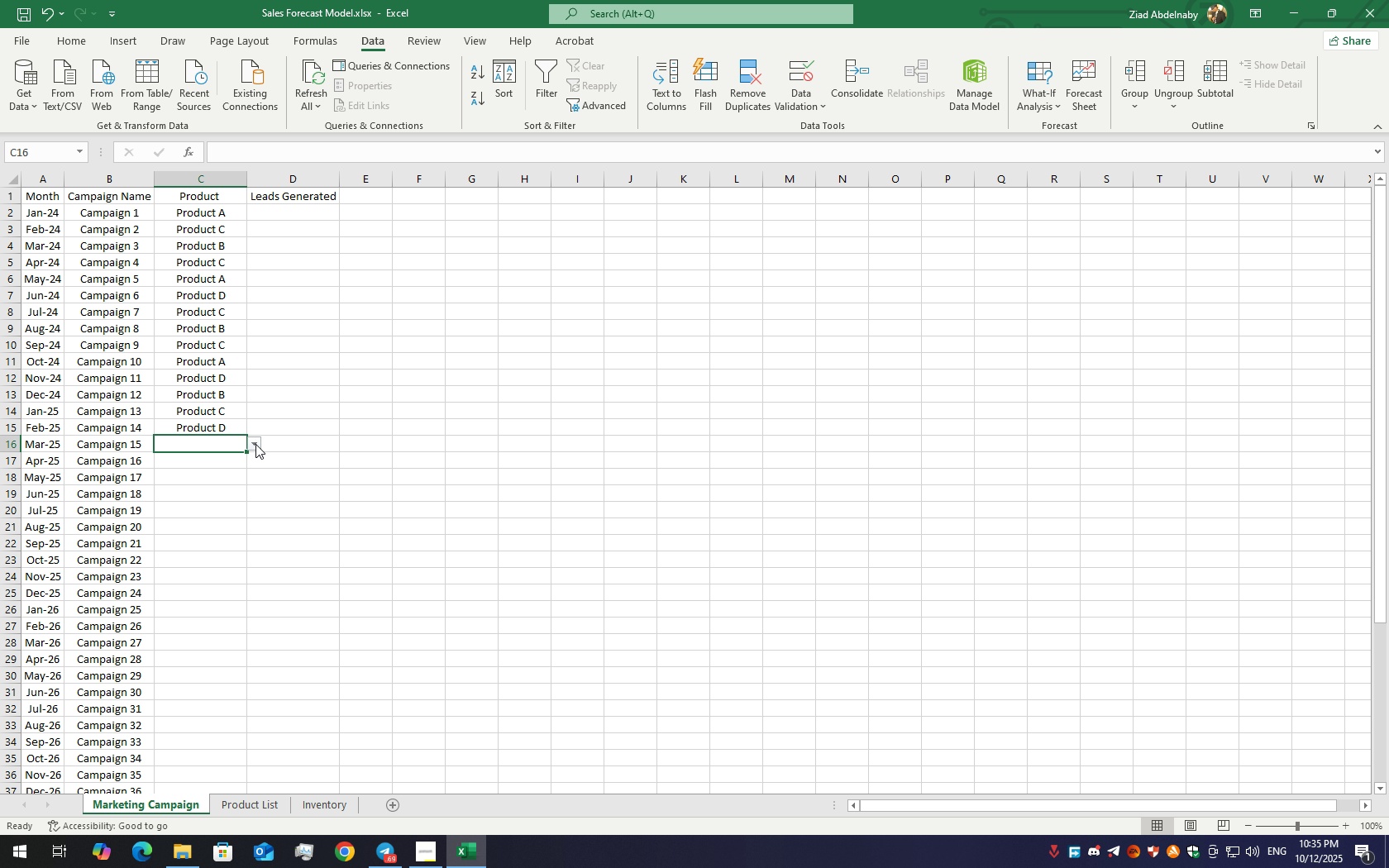 
left_click([255, 444])
 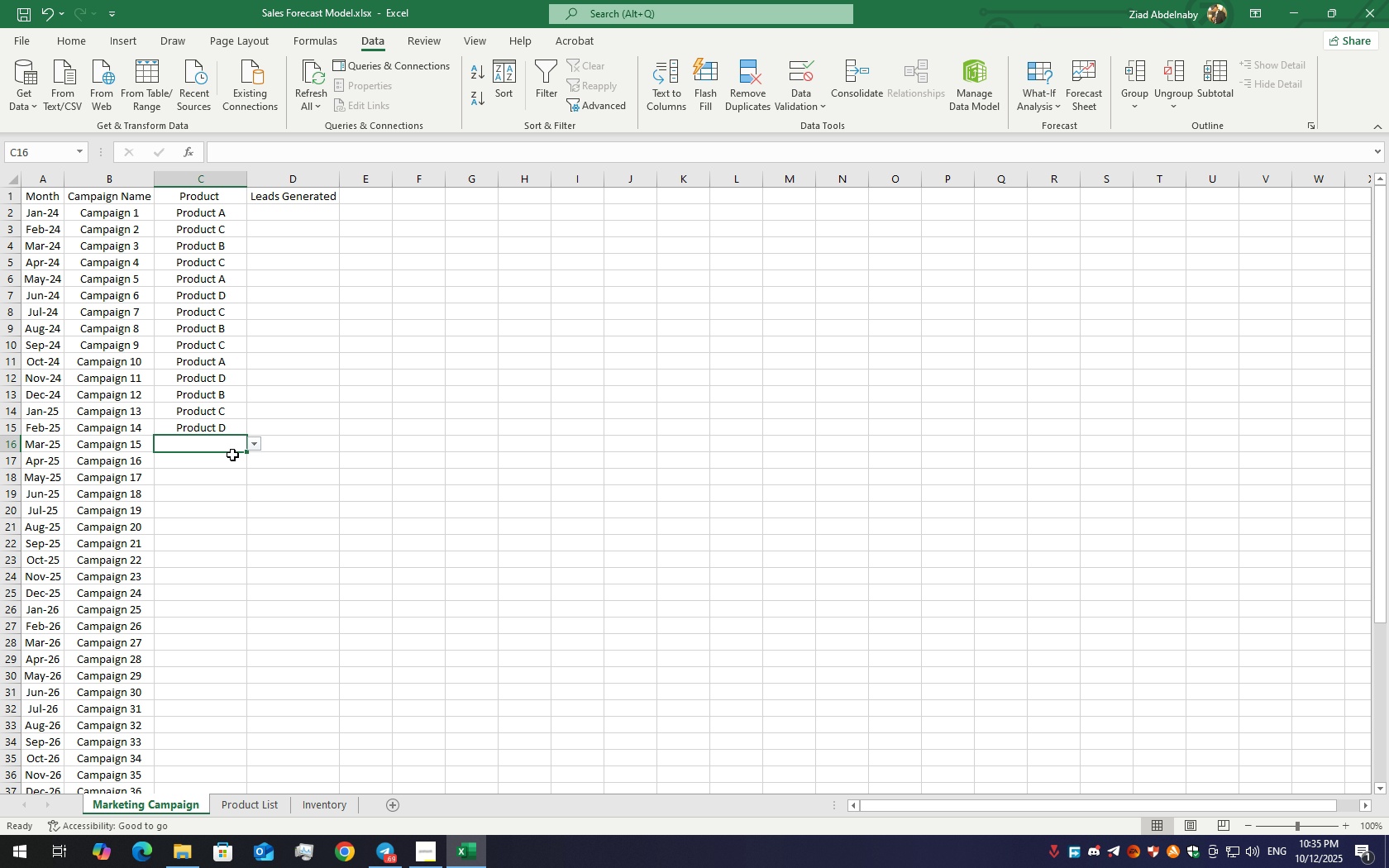 
left_click([232, 455])
 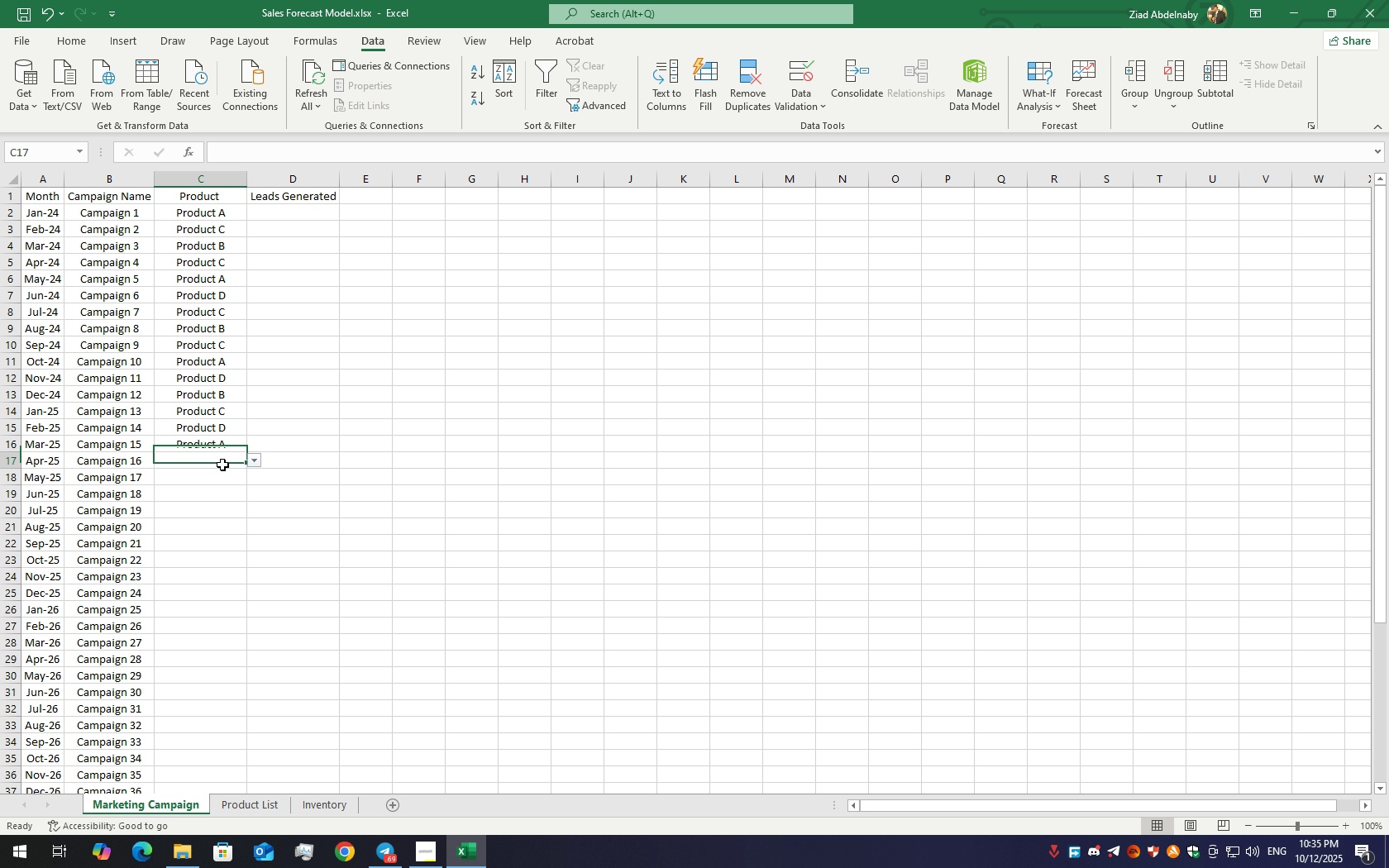 
left_click([222, 465])
 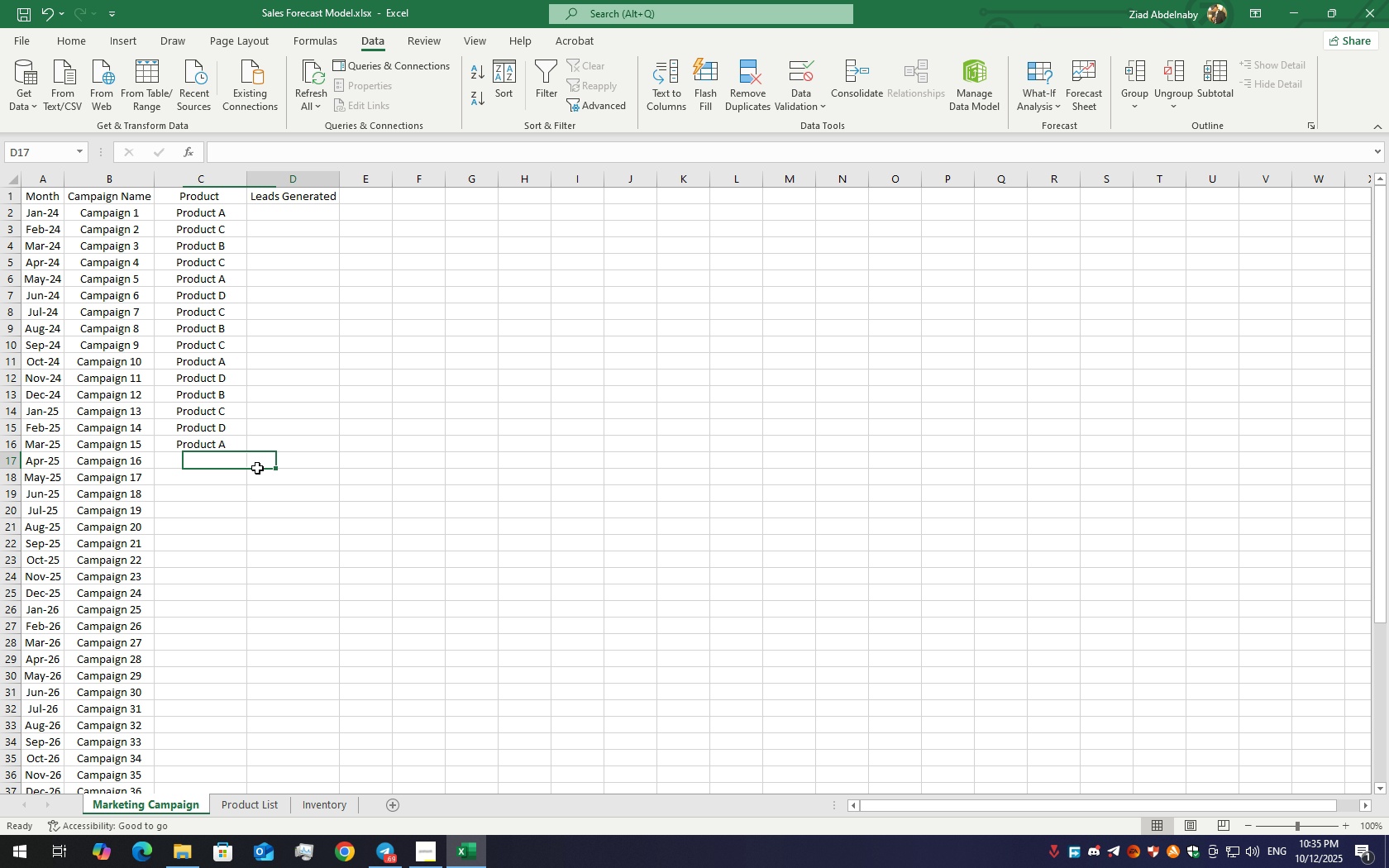 
left_click([257, 468])
 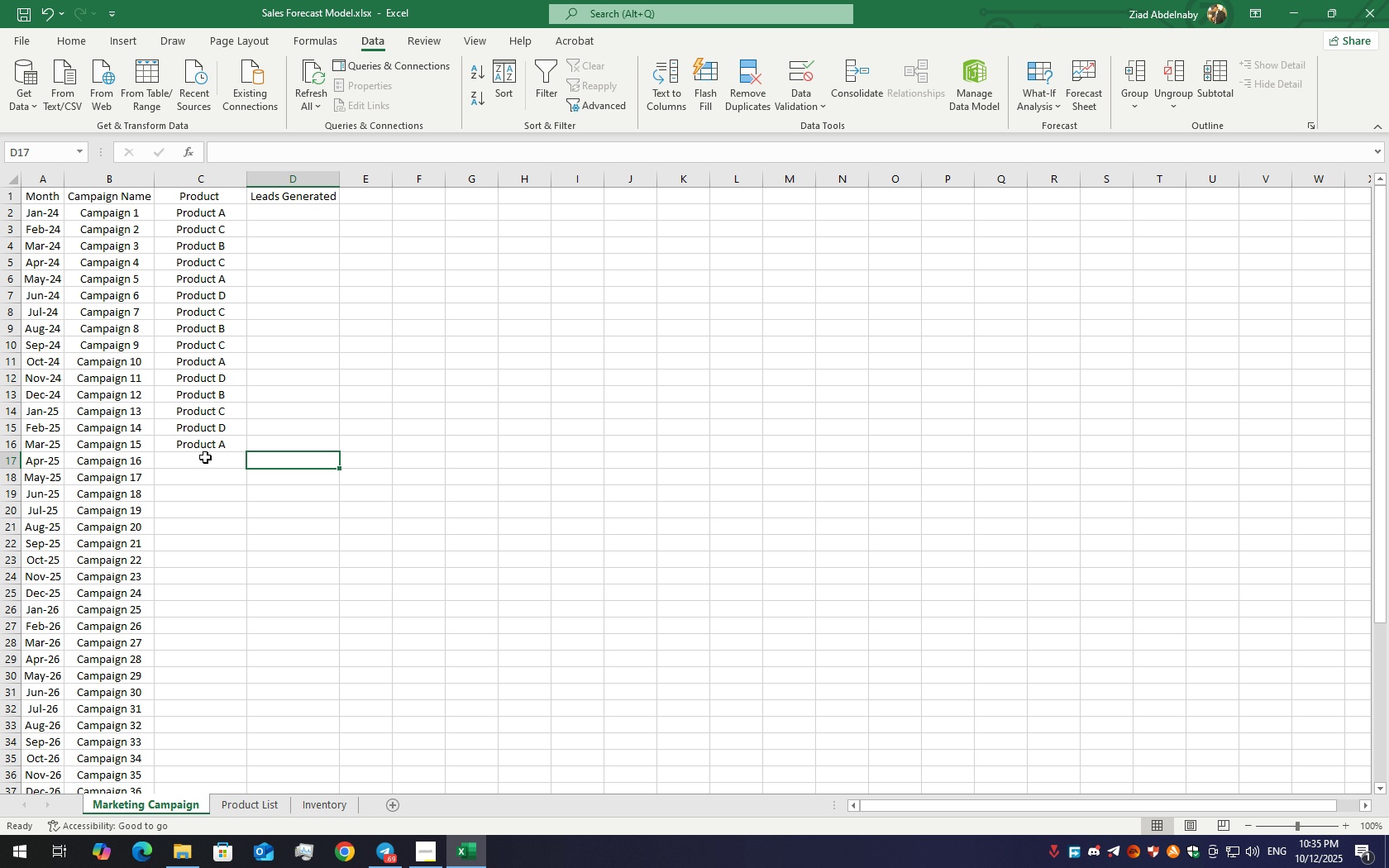 
left_click([205, 457])
 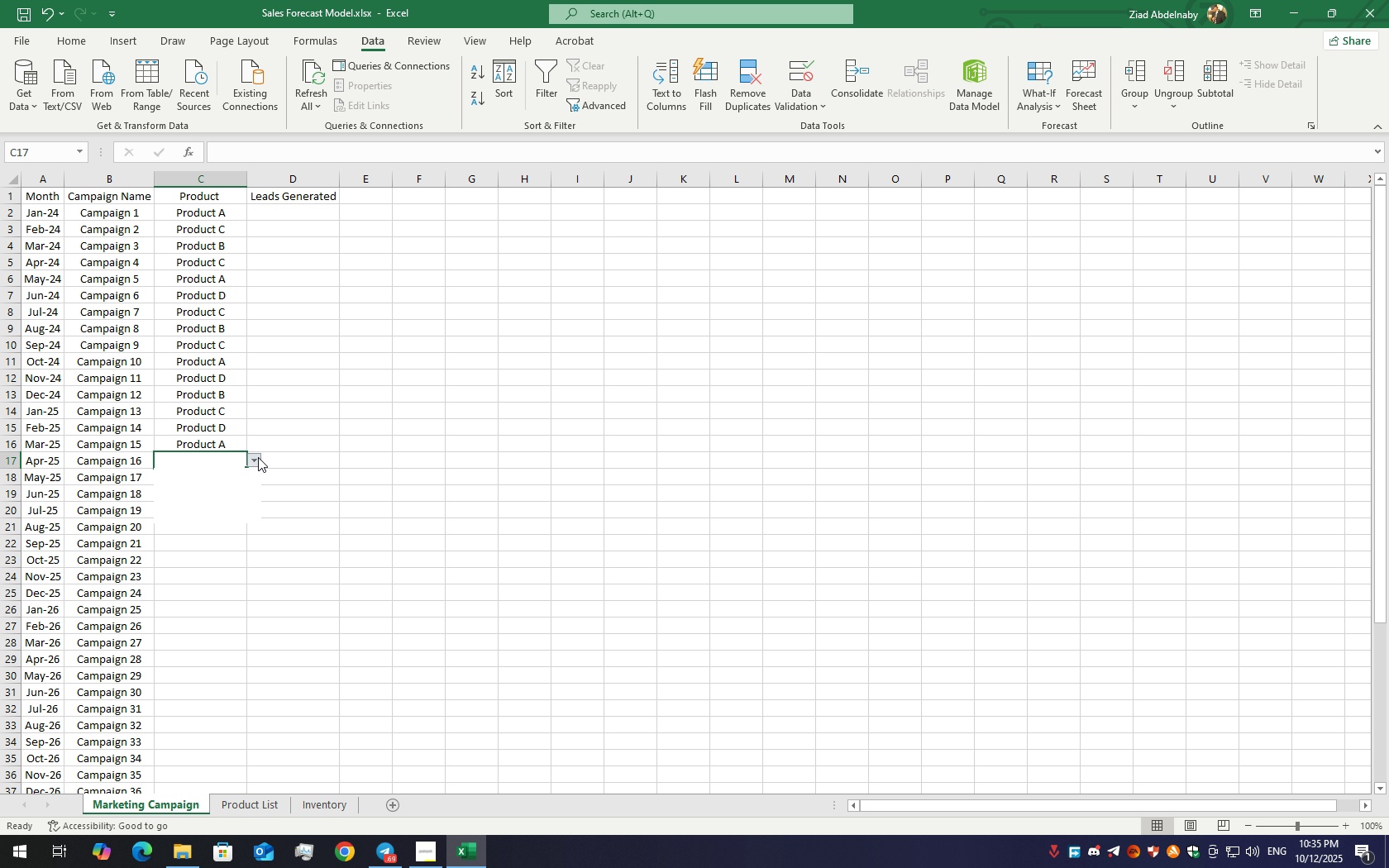 
left_click([258, 457])
 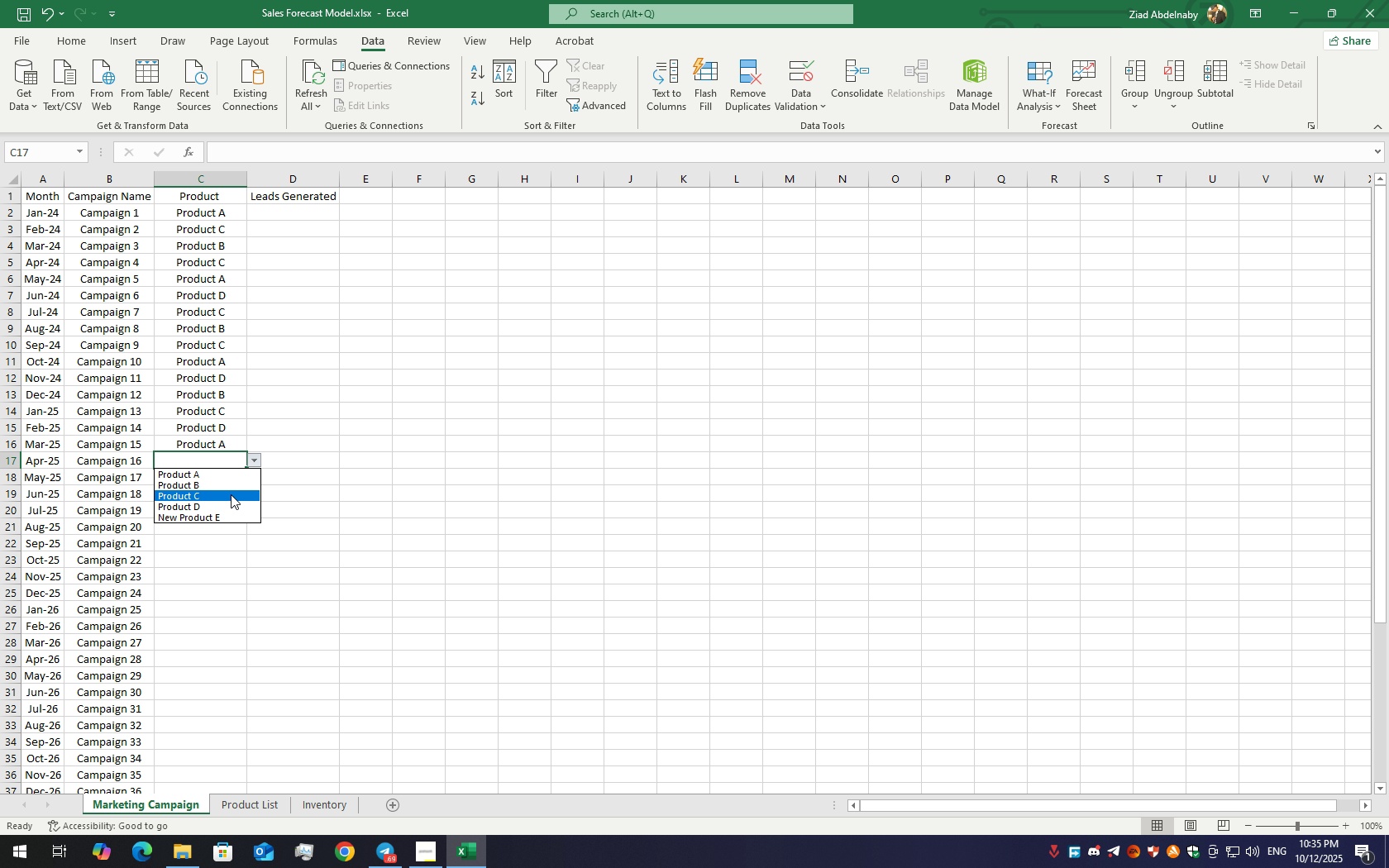 
left_click([231, 494])
 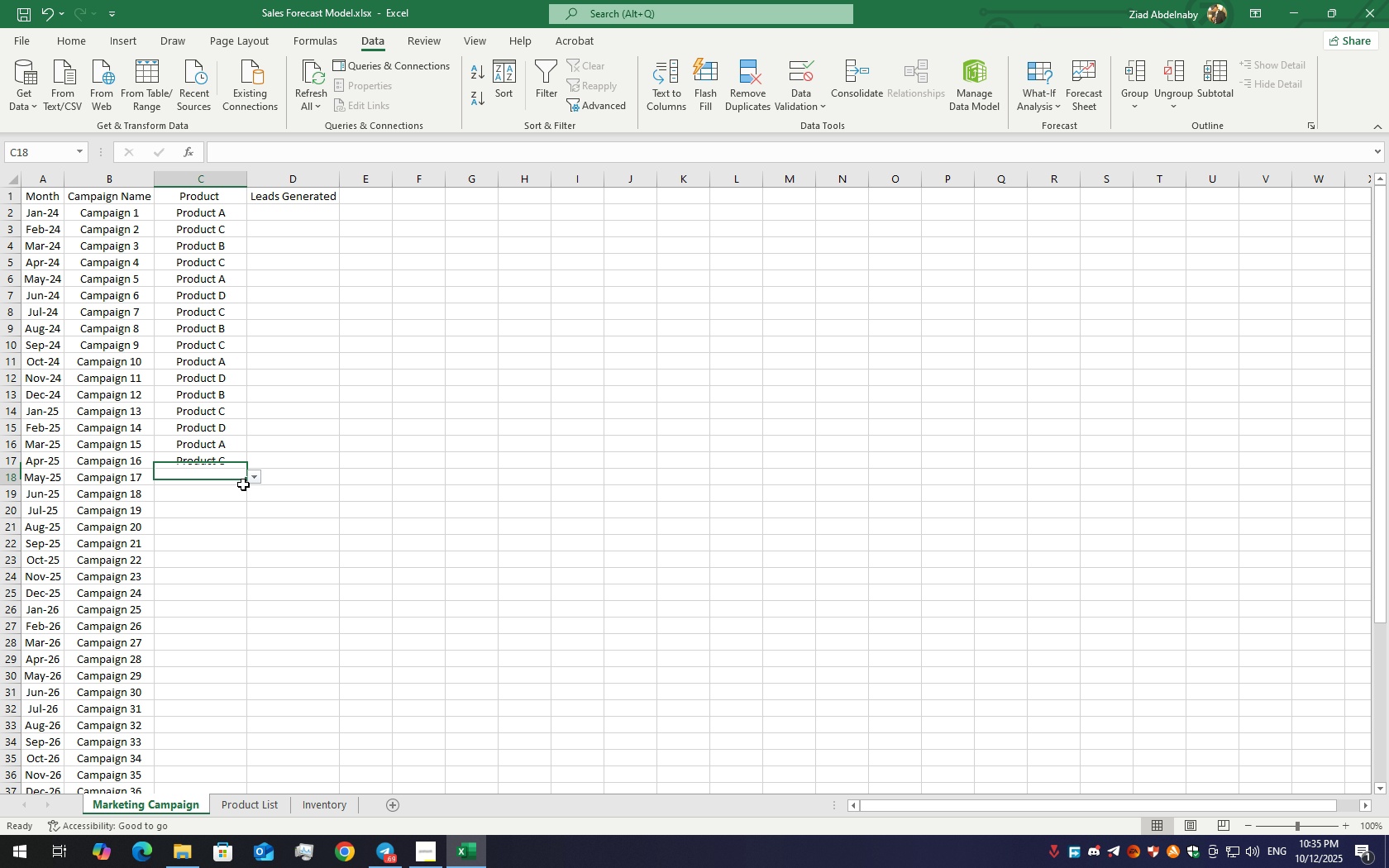 
left_click([243, 484])
 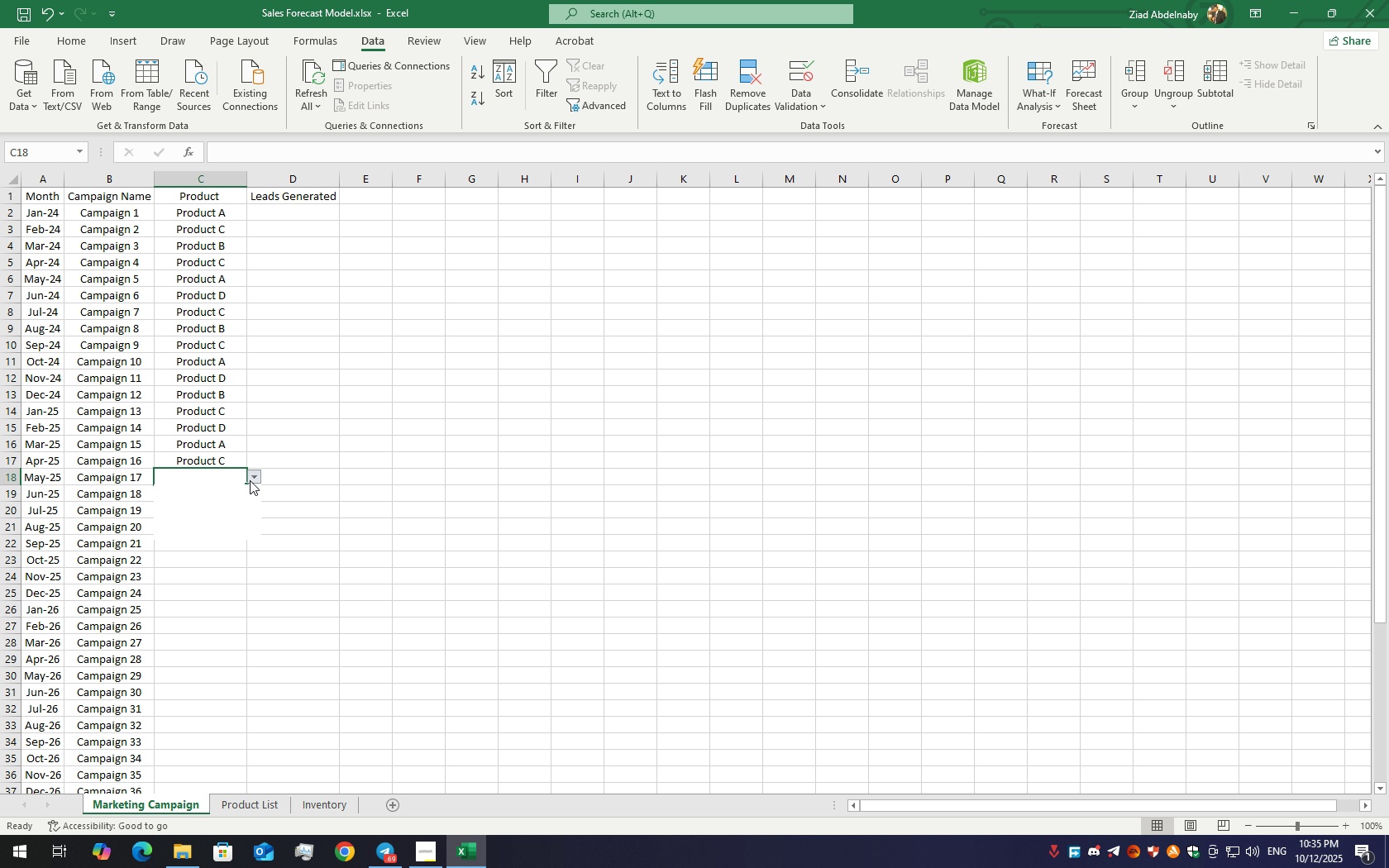 
left_click([250, 480])
 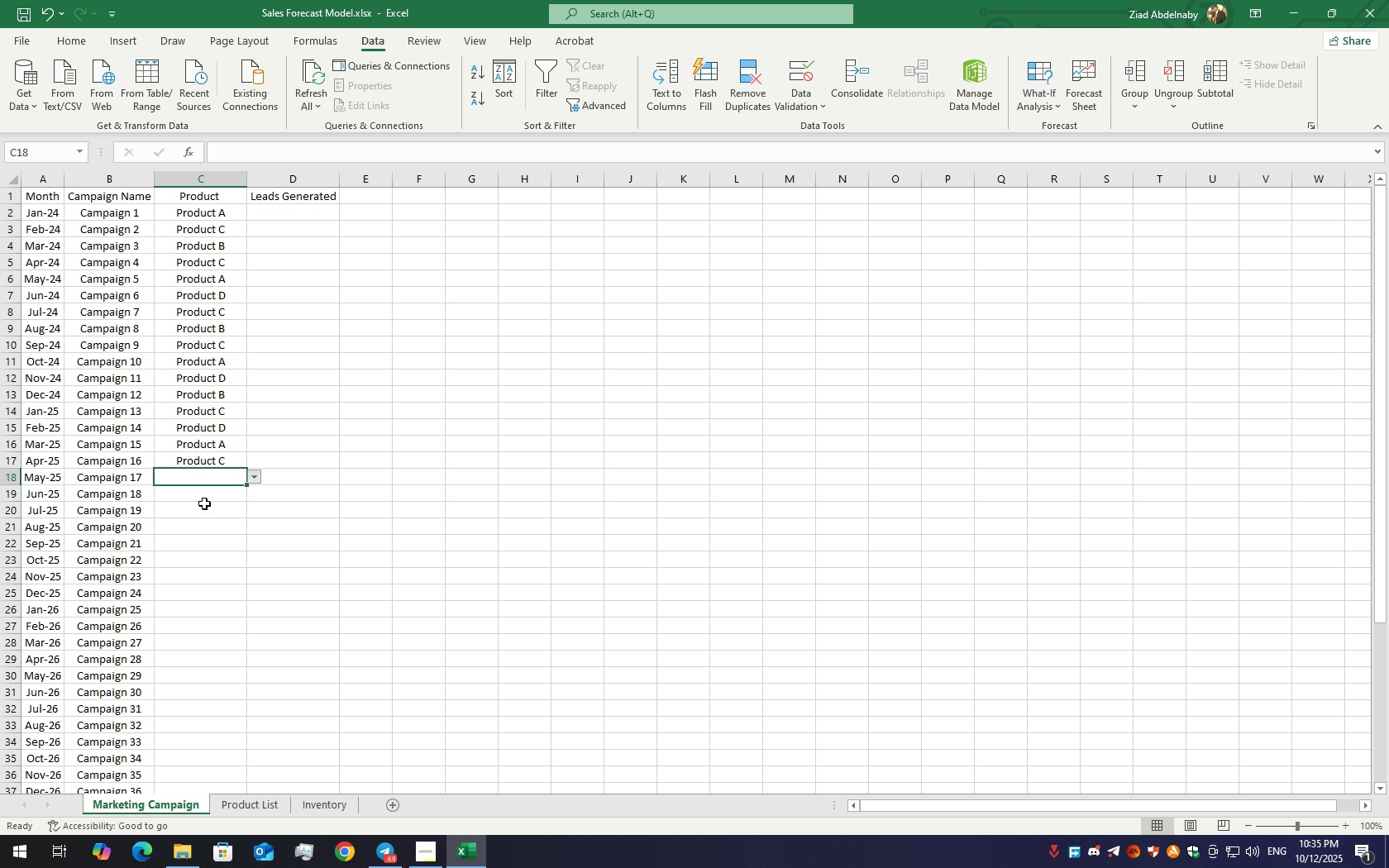 
left_click([204, 503])
 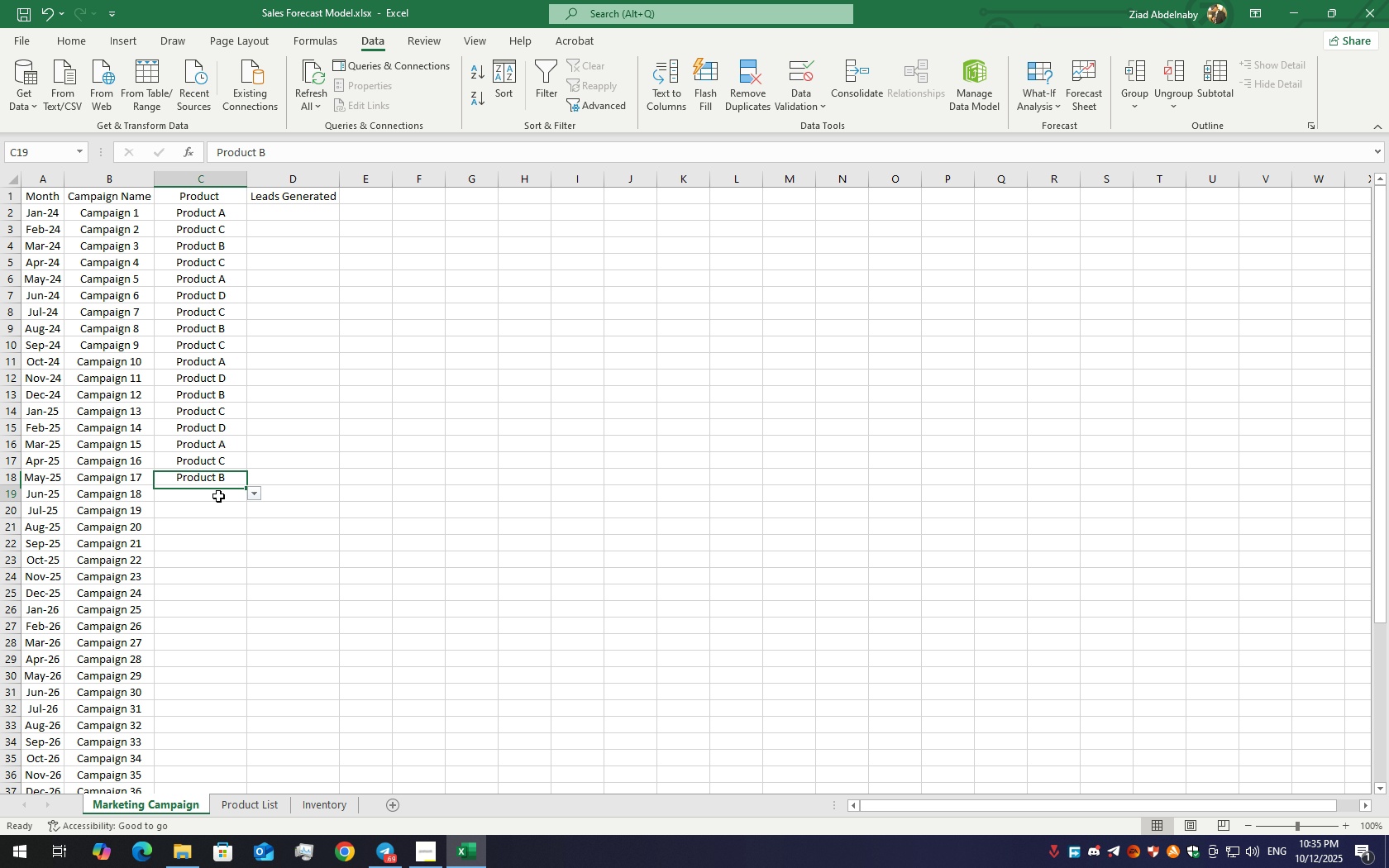 
left_click([218, 496])
 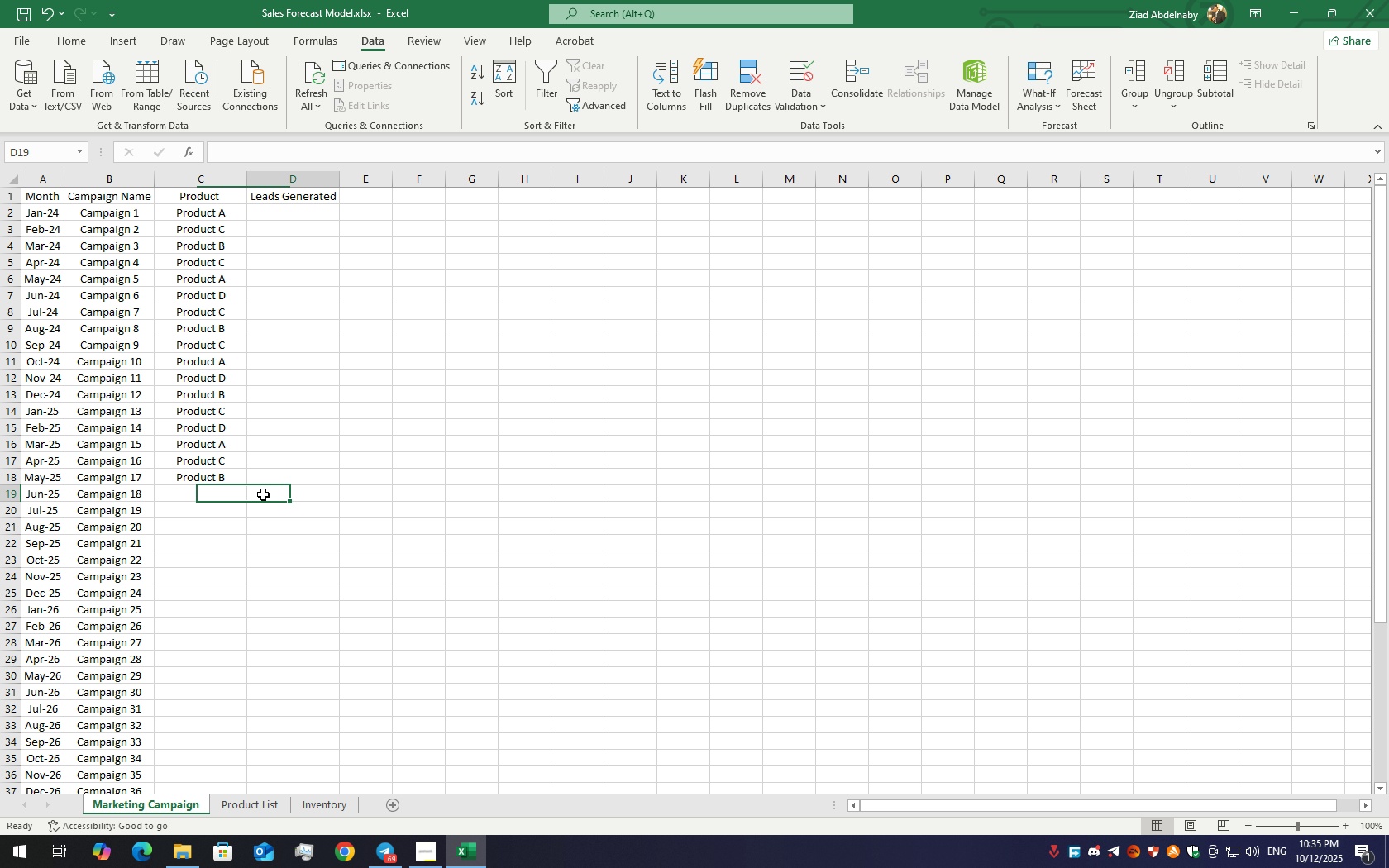 
left_click([263, 494])
 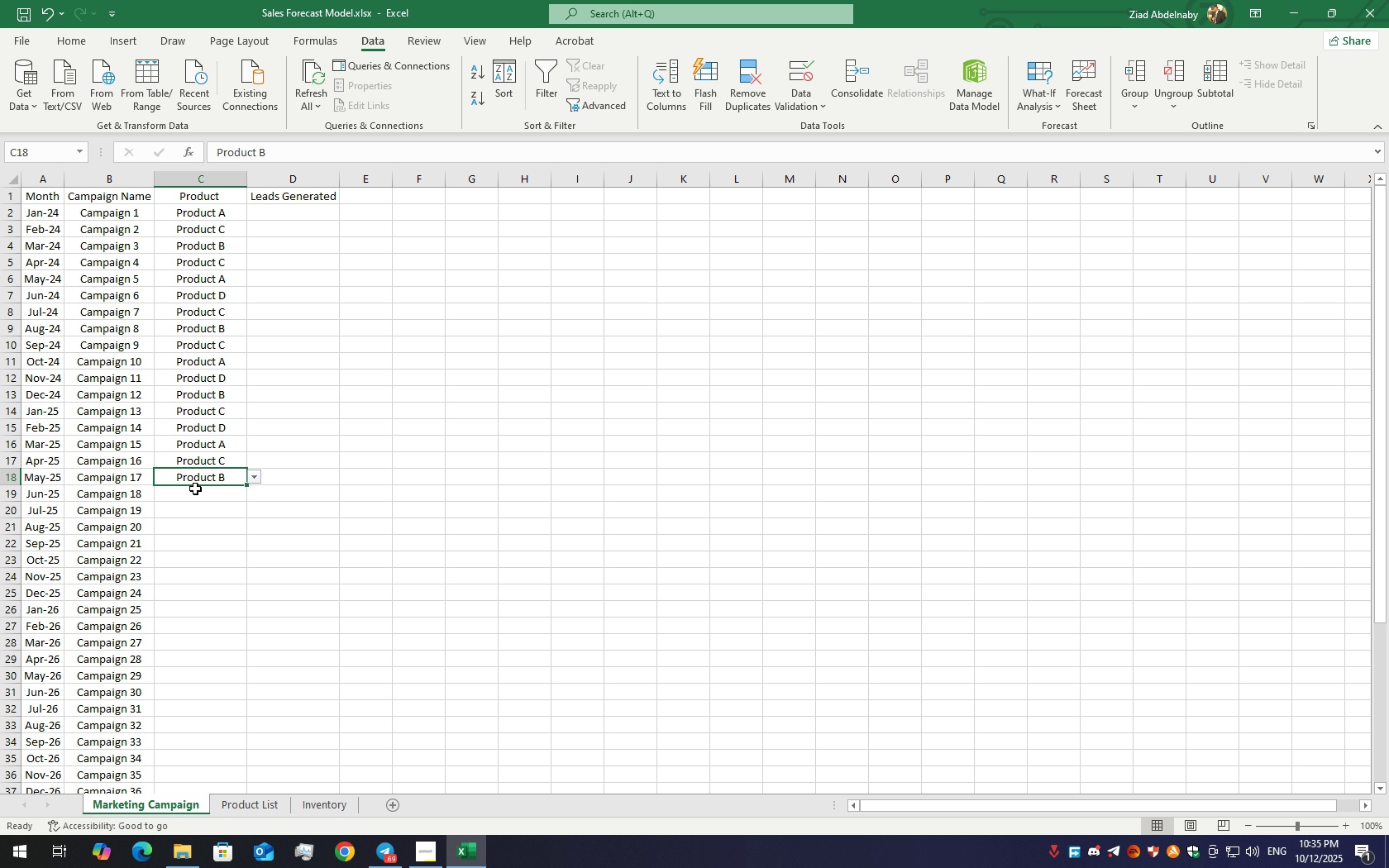 
double_click([195, 489])
 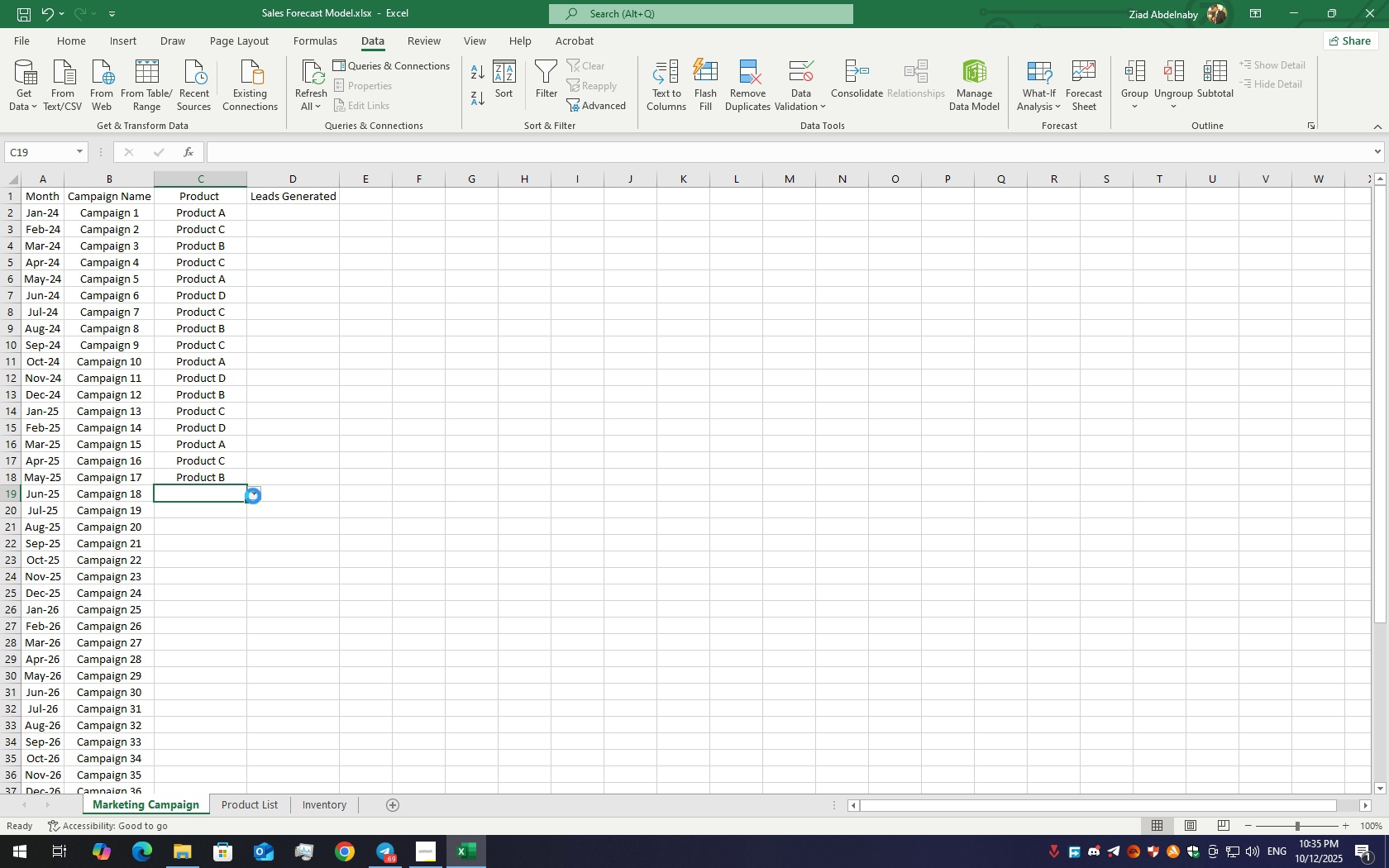 
left_click([253, 496])
 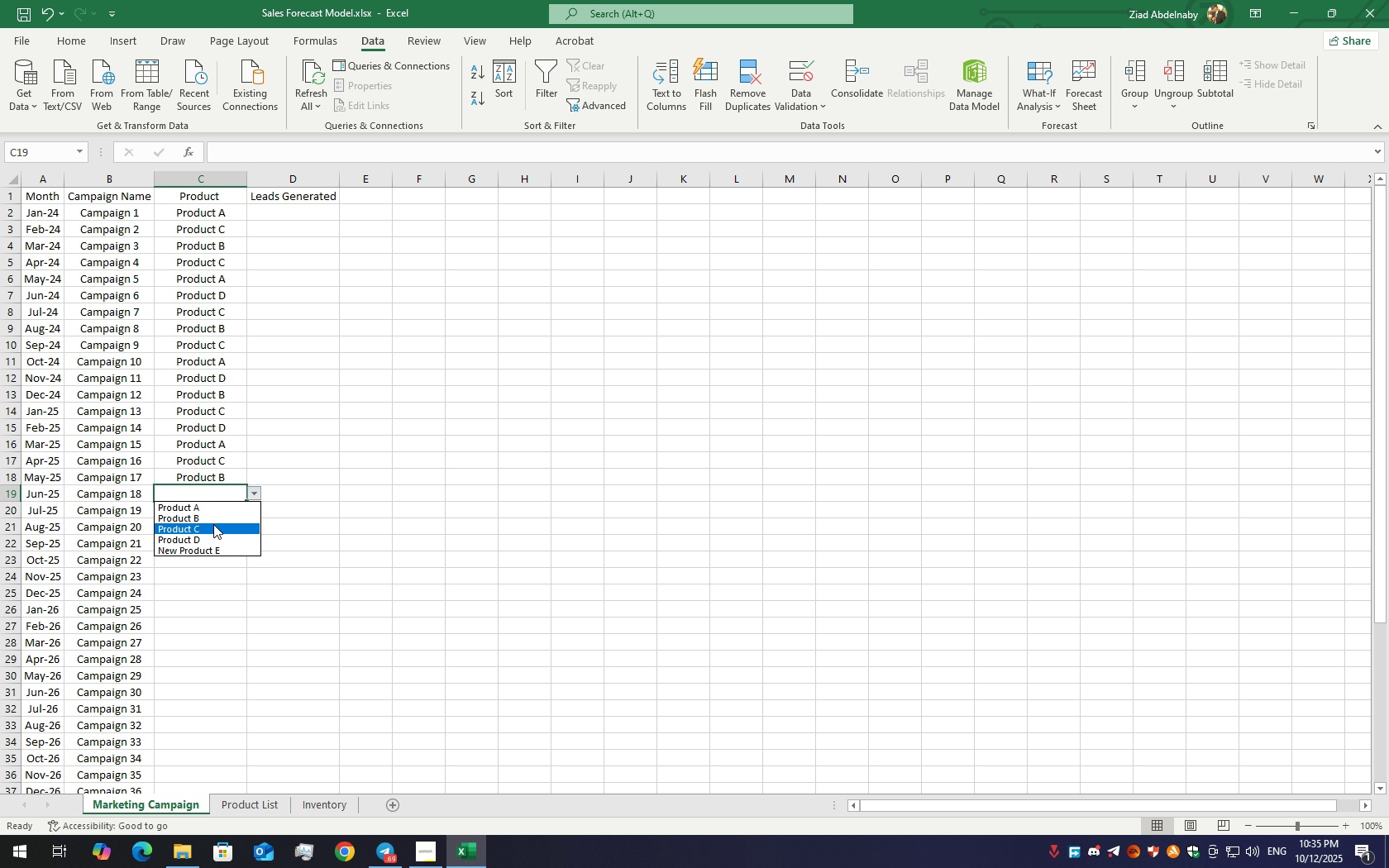 
left_click([213, 525])
 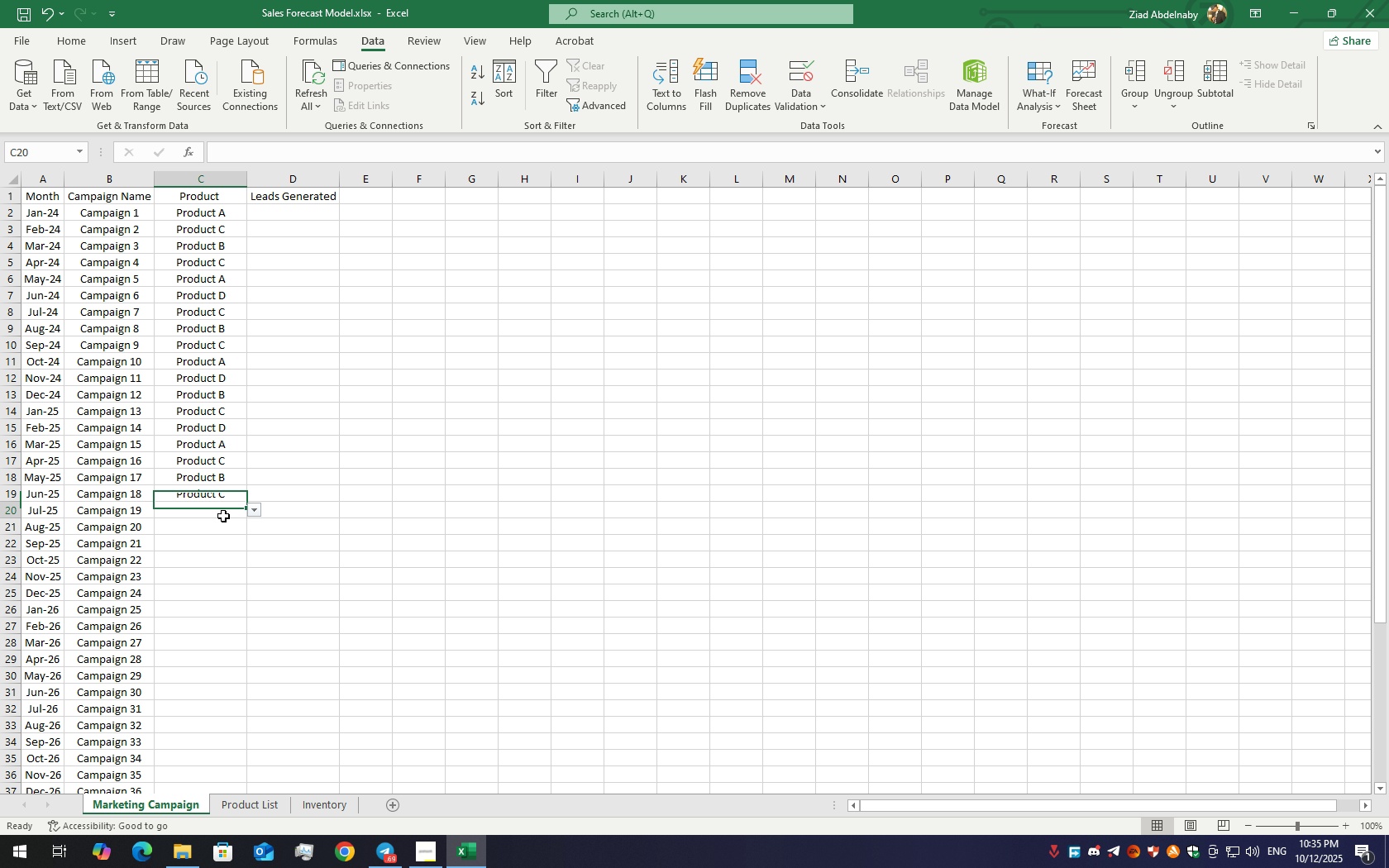 
left_click([223, 516])
 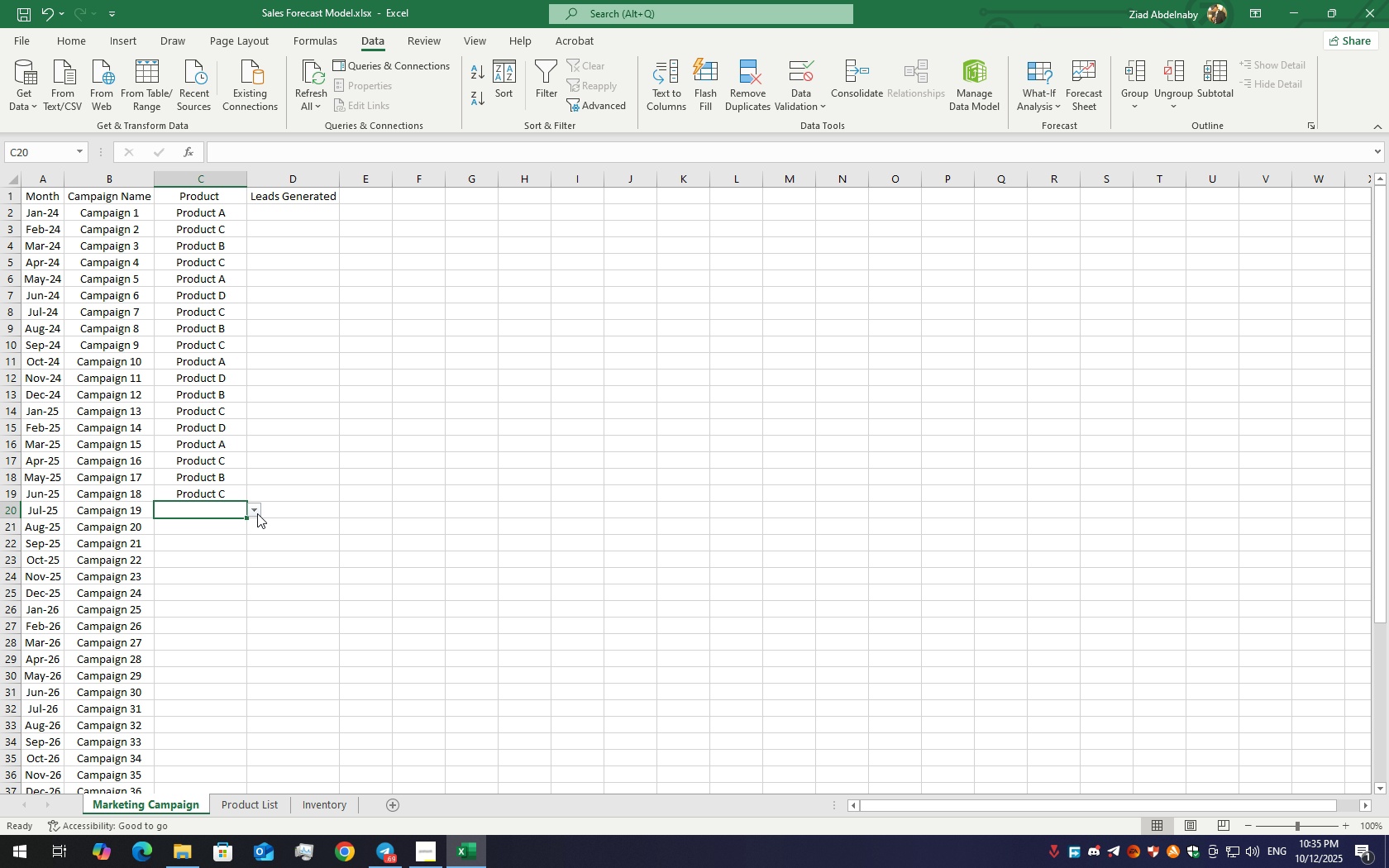 
left_click([254, 514])
 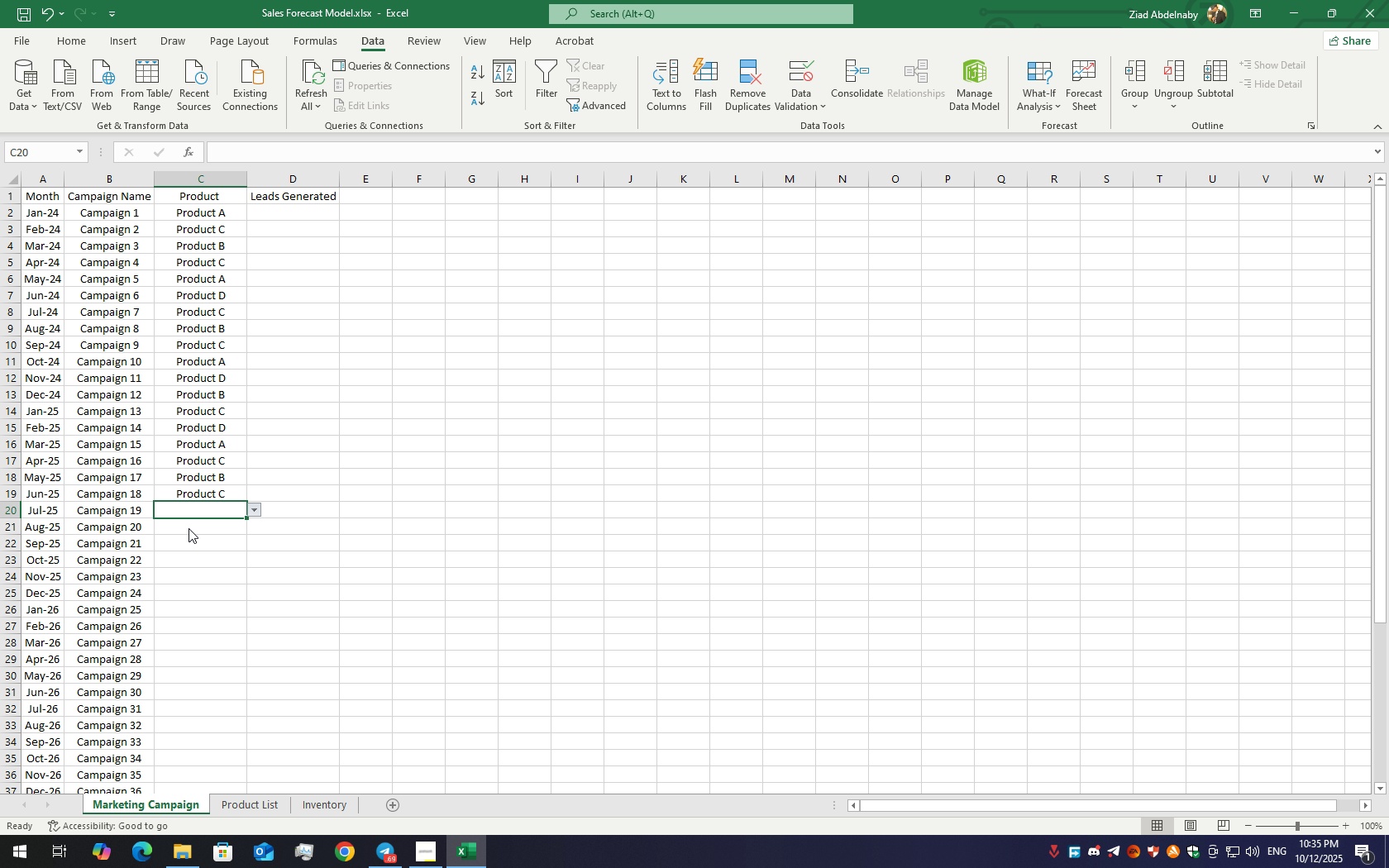 
left_click([189, 528])
 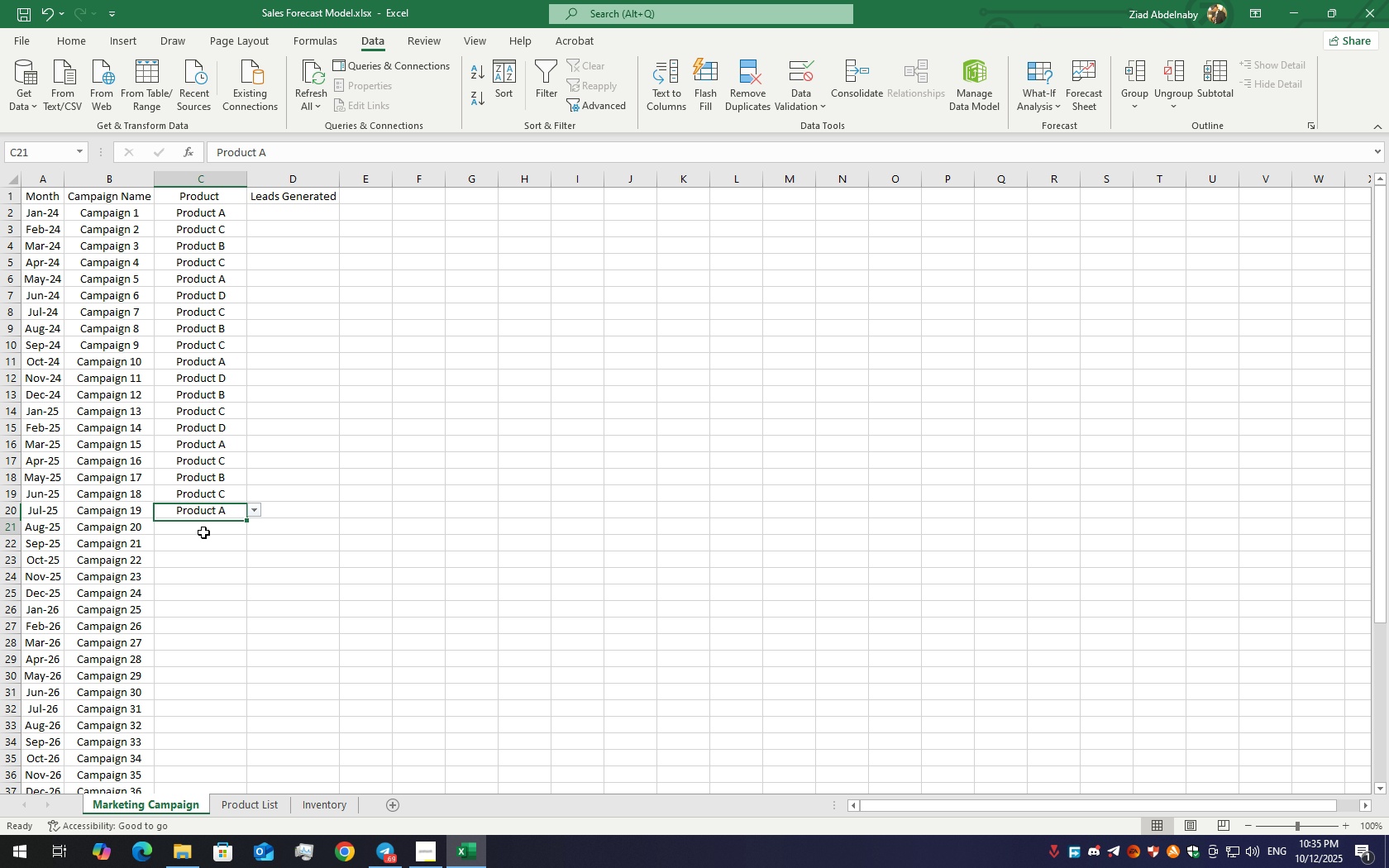 
left_click([203, 532])
 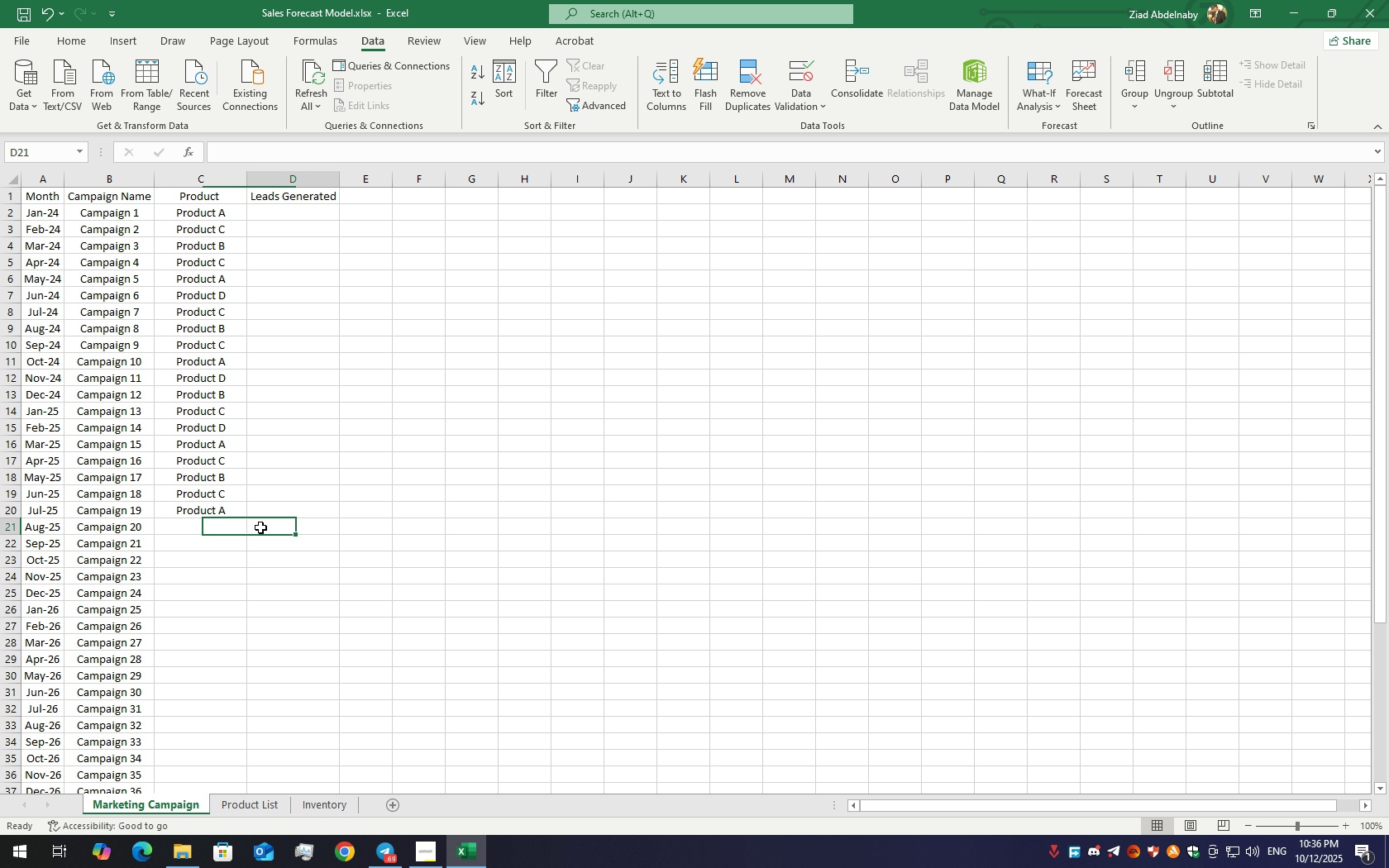 
left_click([260, 527])
 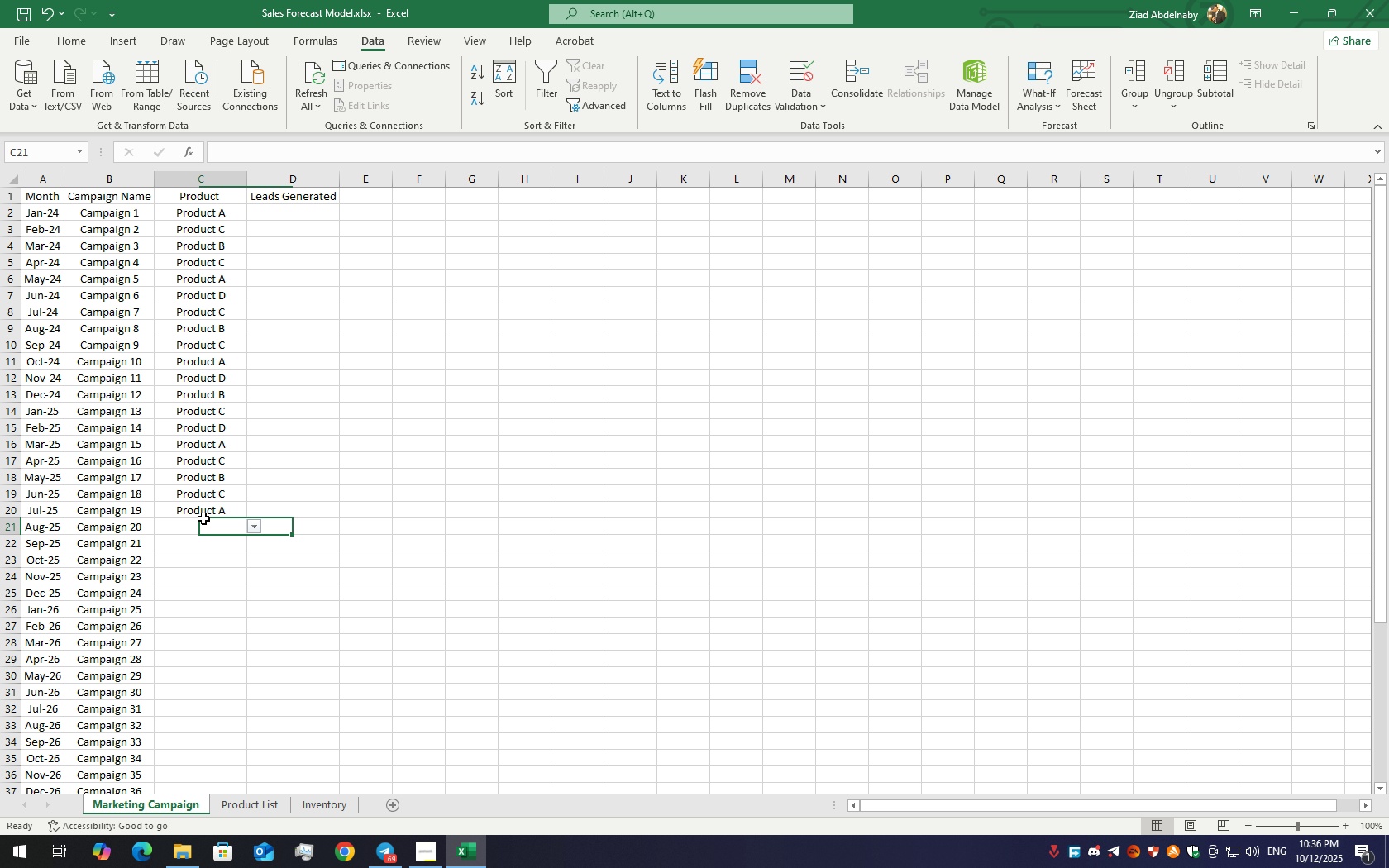 
left_click([203, 518])
 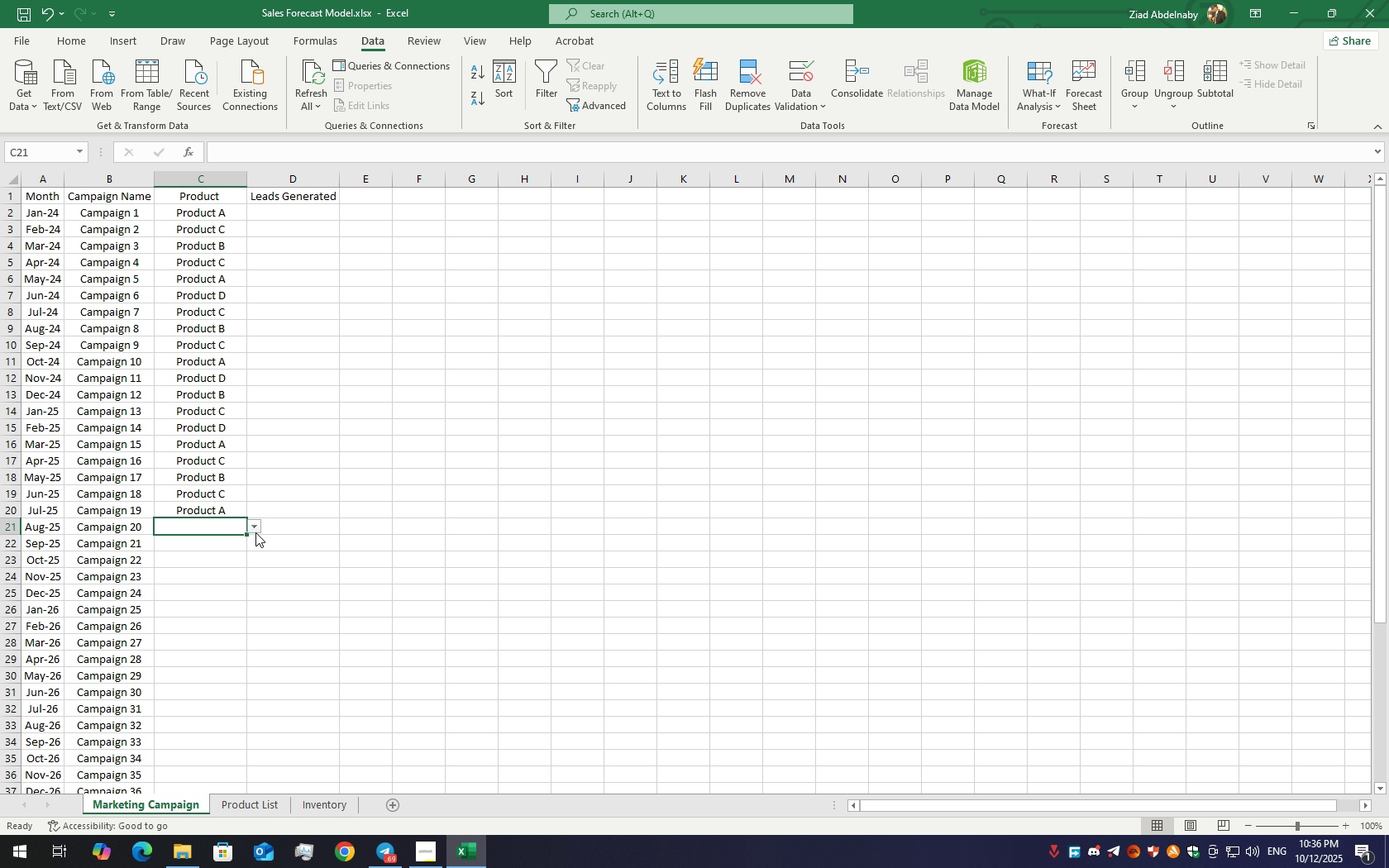 
left_click([255, 532])
 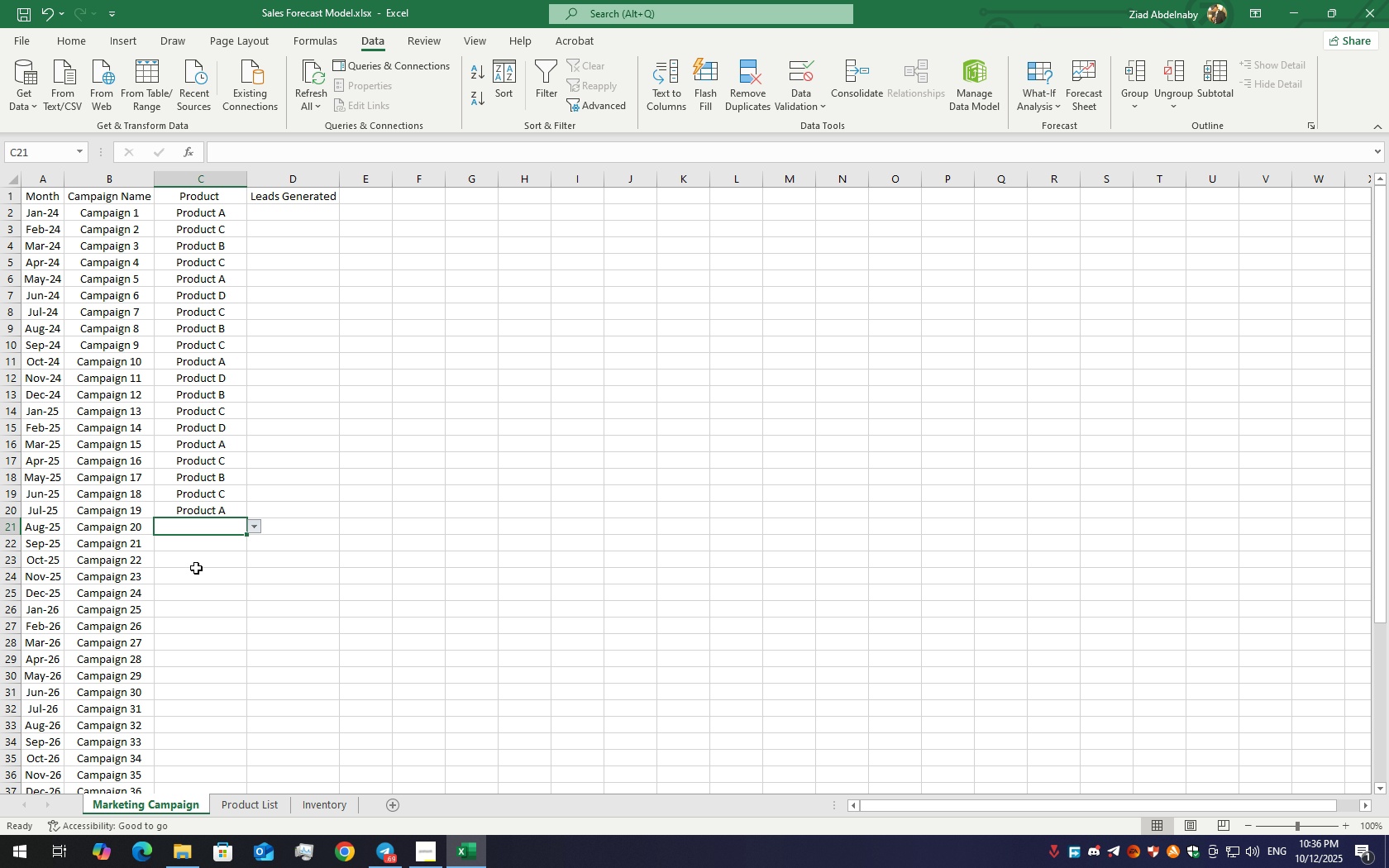 
left_click([196, 568])
 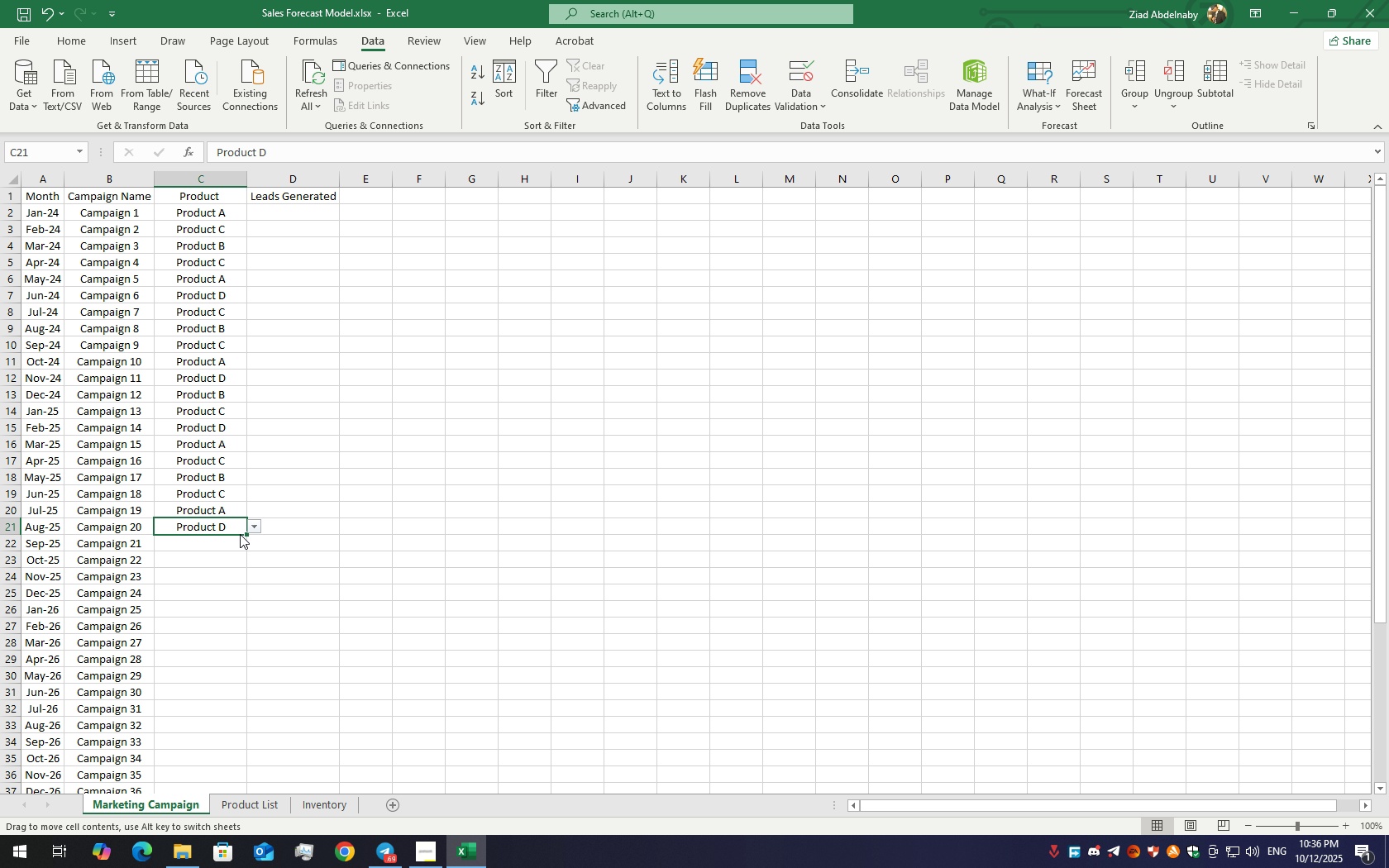 
left_click([240, 534])
 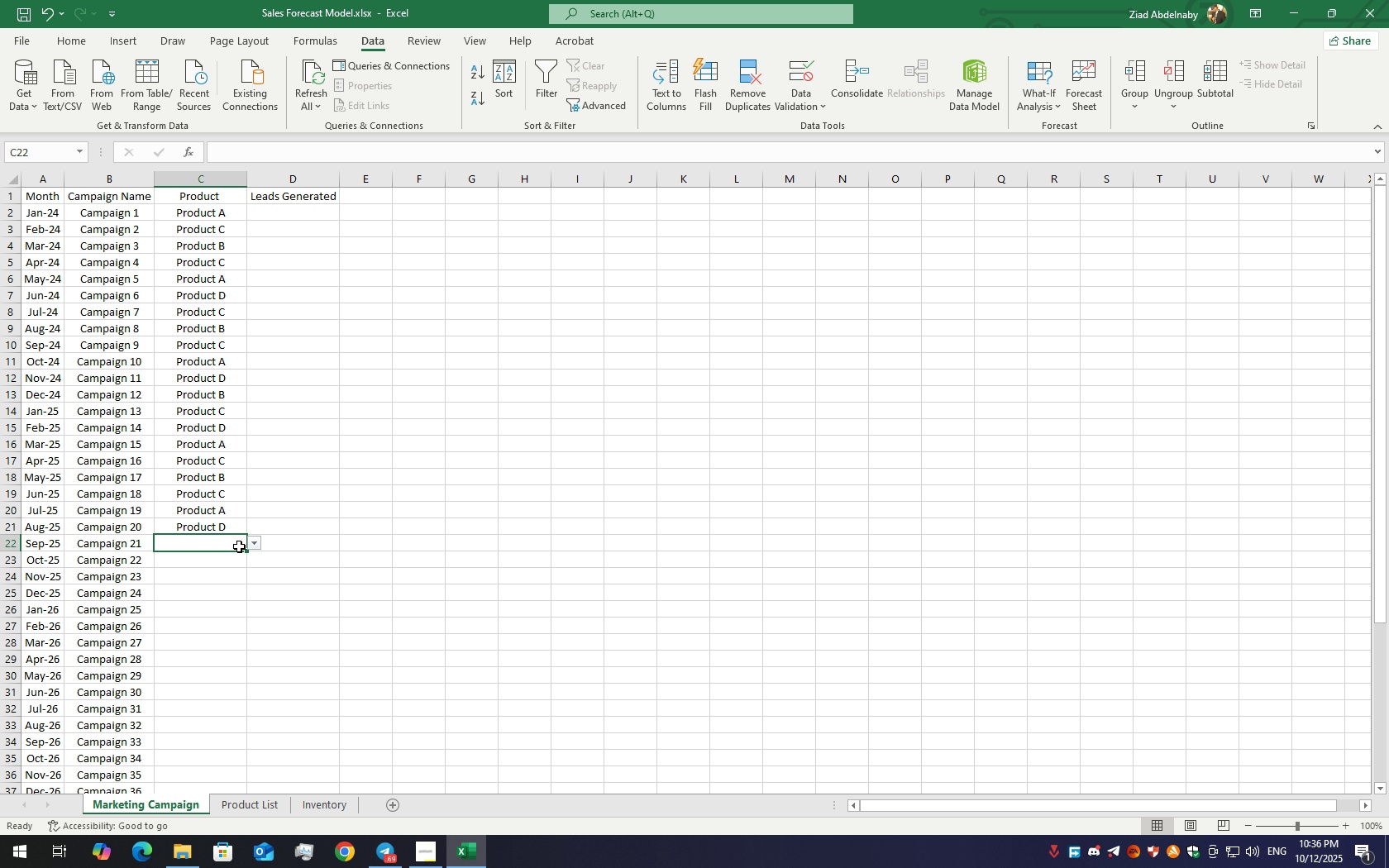 
left_click([240, 546])
 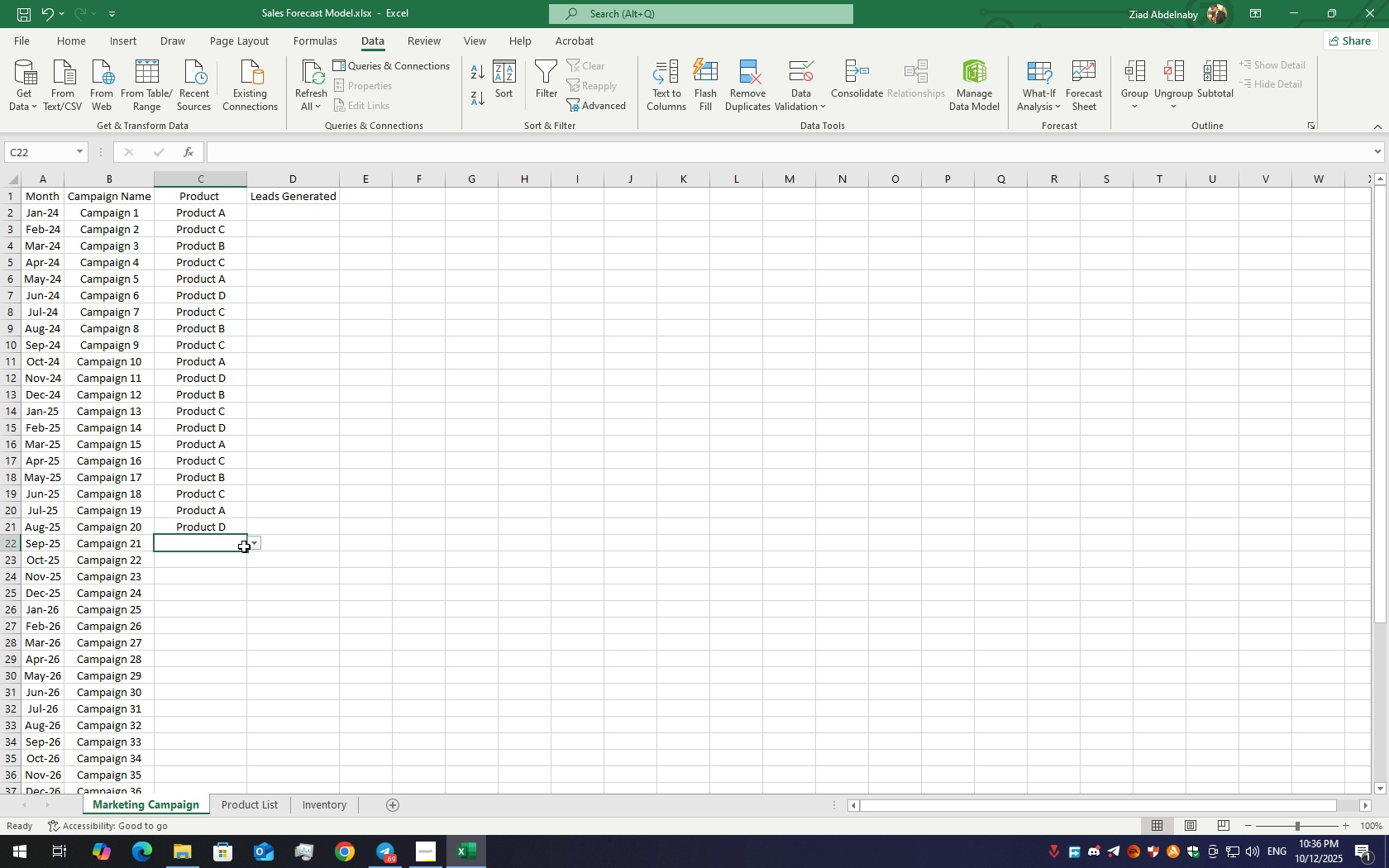 
left_click([244, 546])
 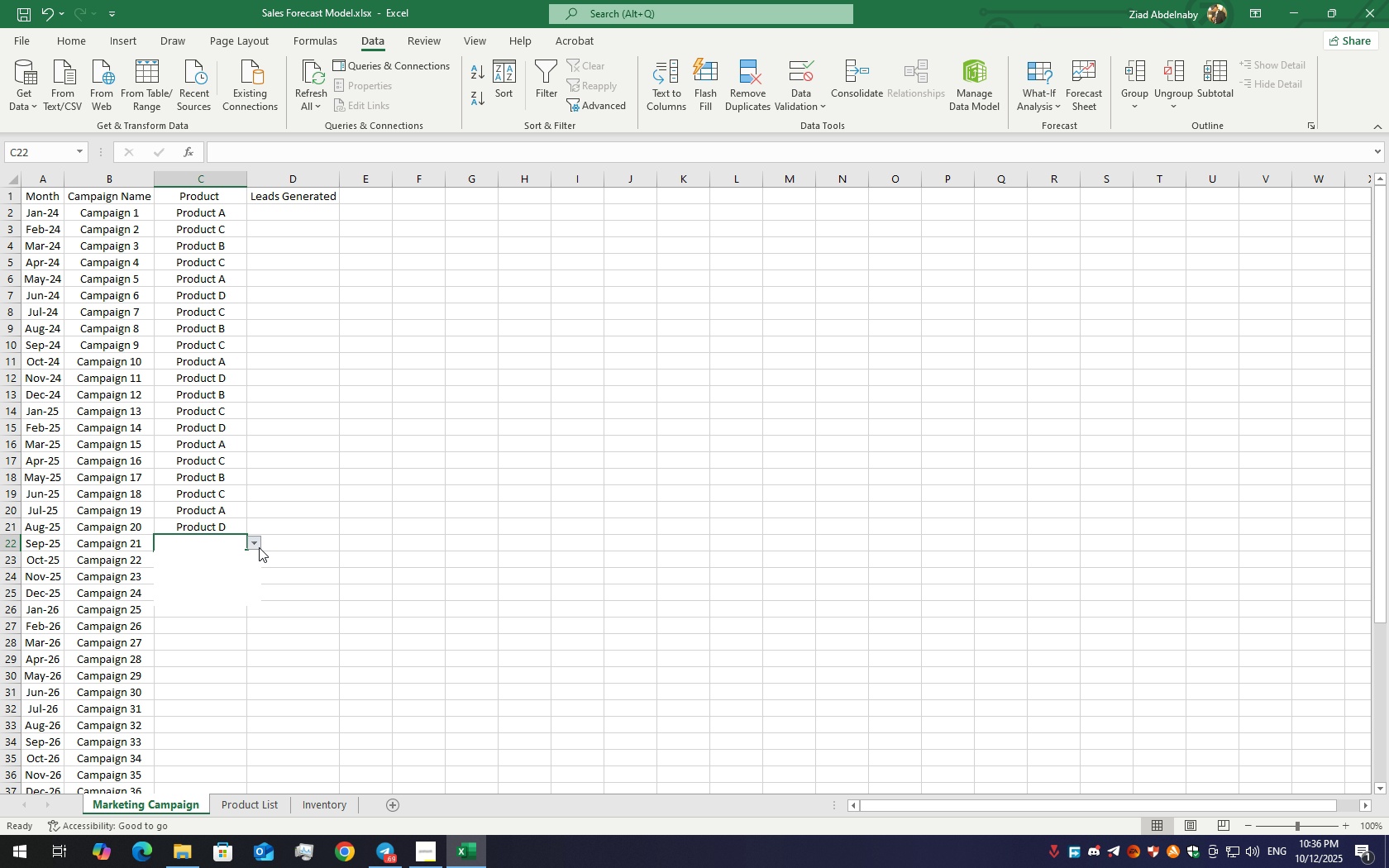 
left_click([259, 547])
 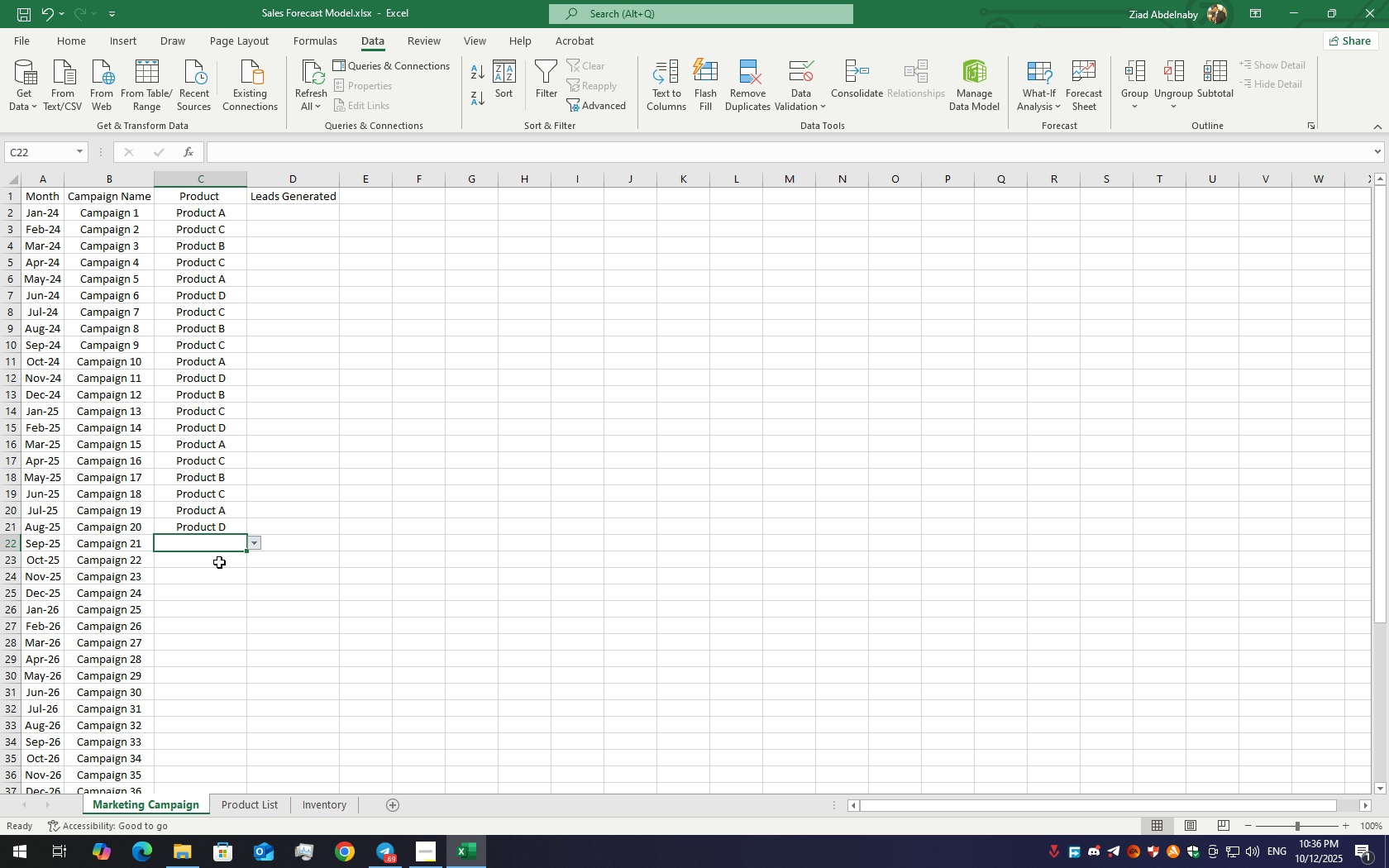 
left_click([219, 562])
 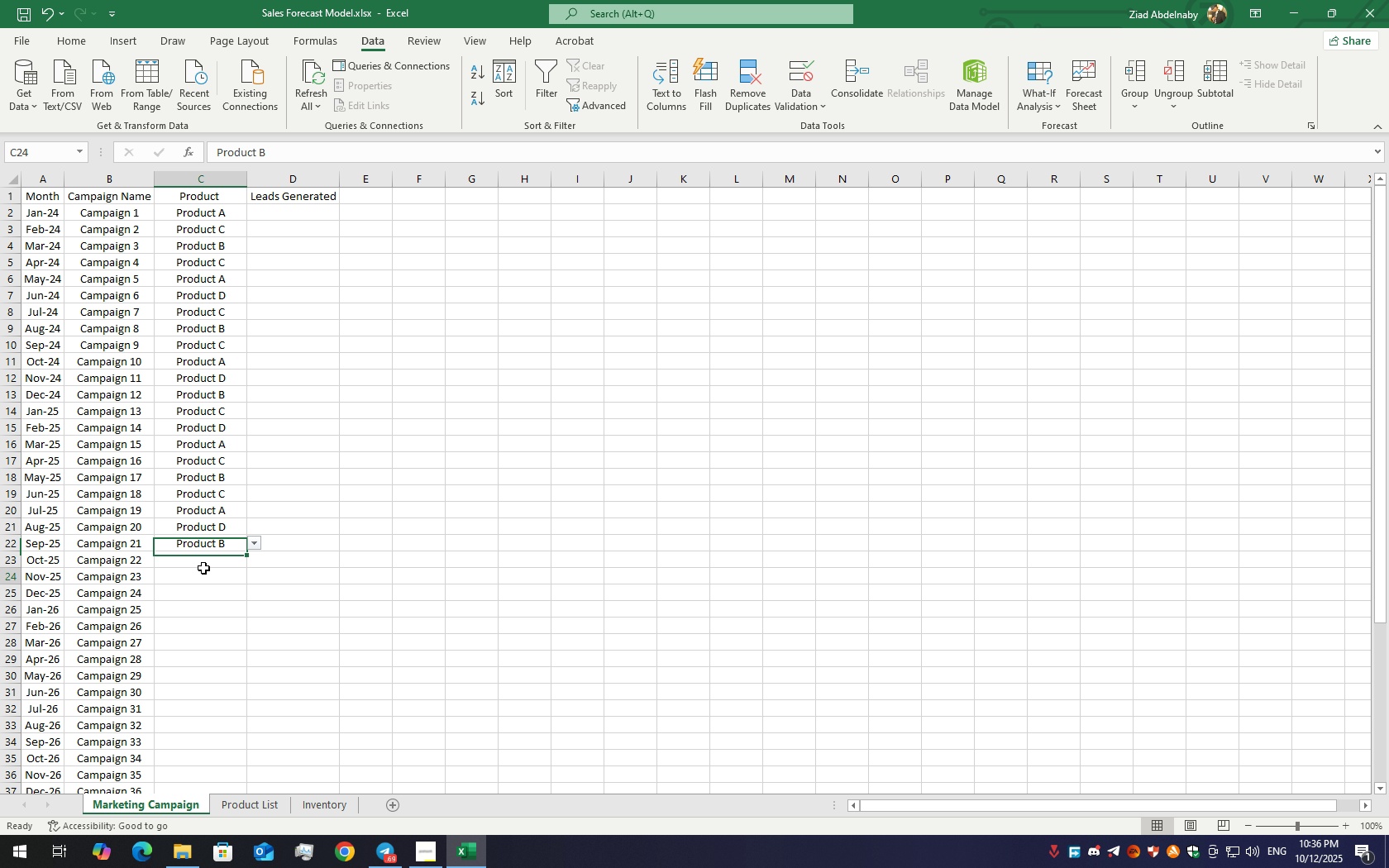 
left_click([203, 568])
 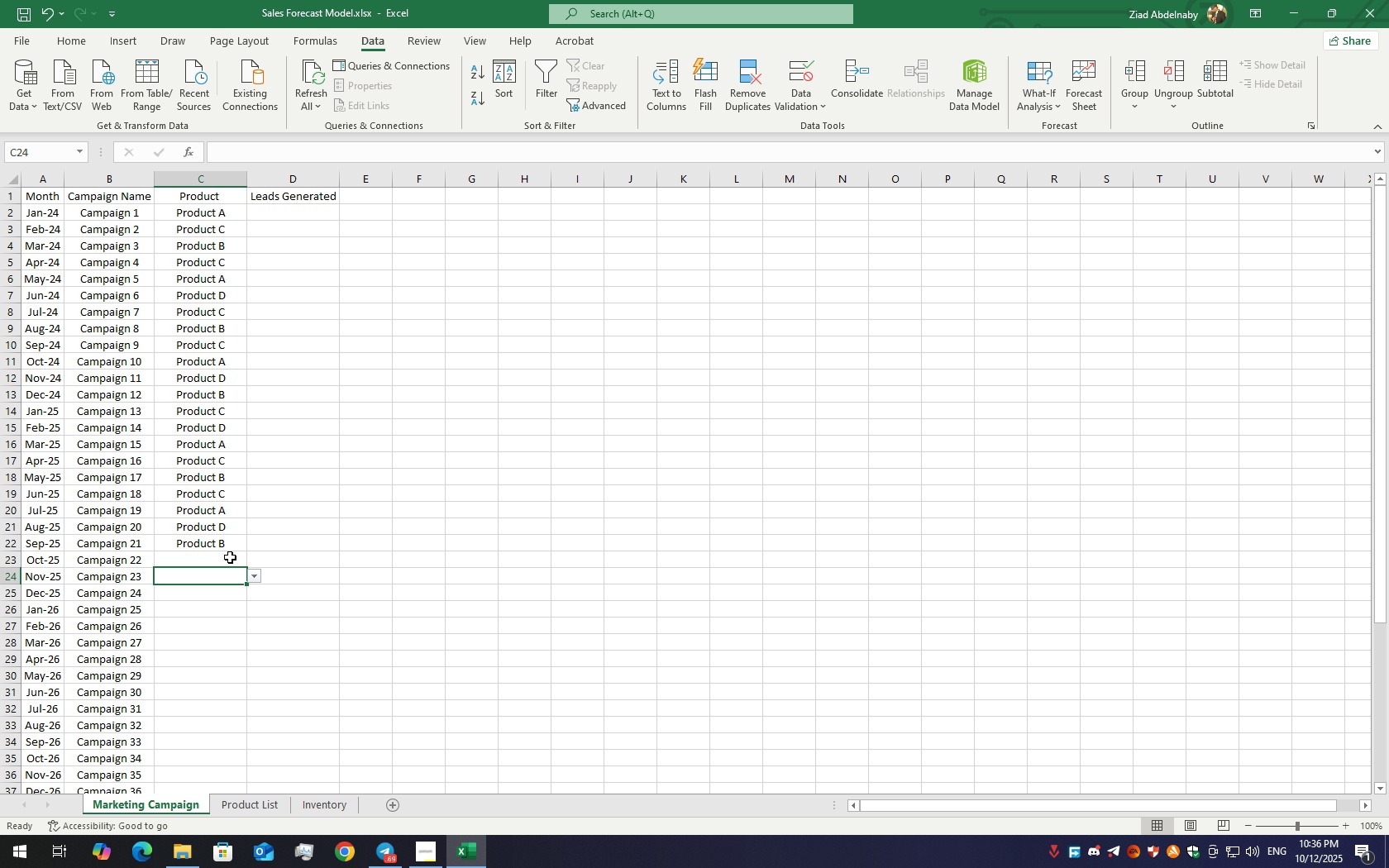 
left_click([230, 557])
 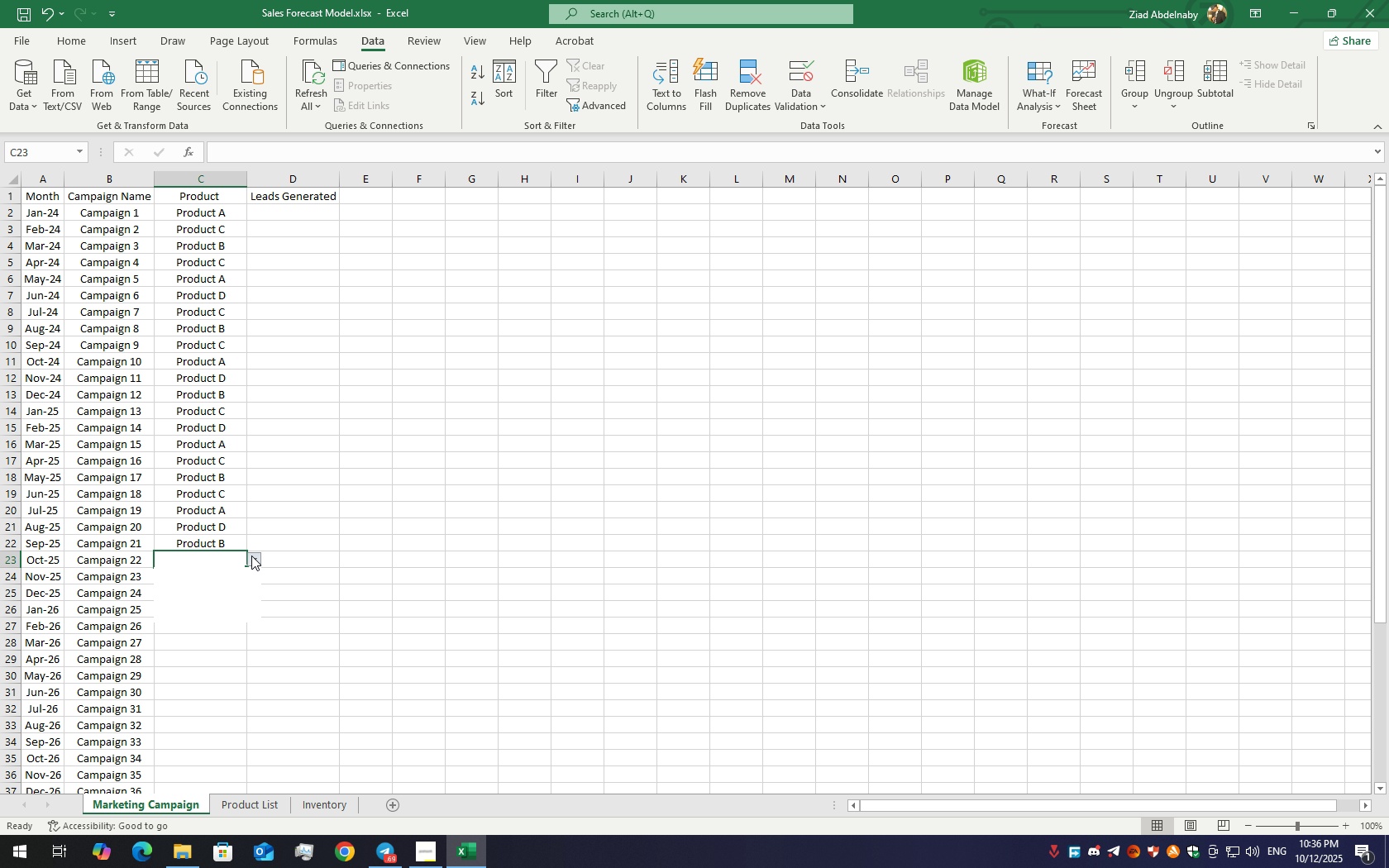 
left_click([251, 556])
 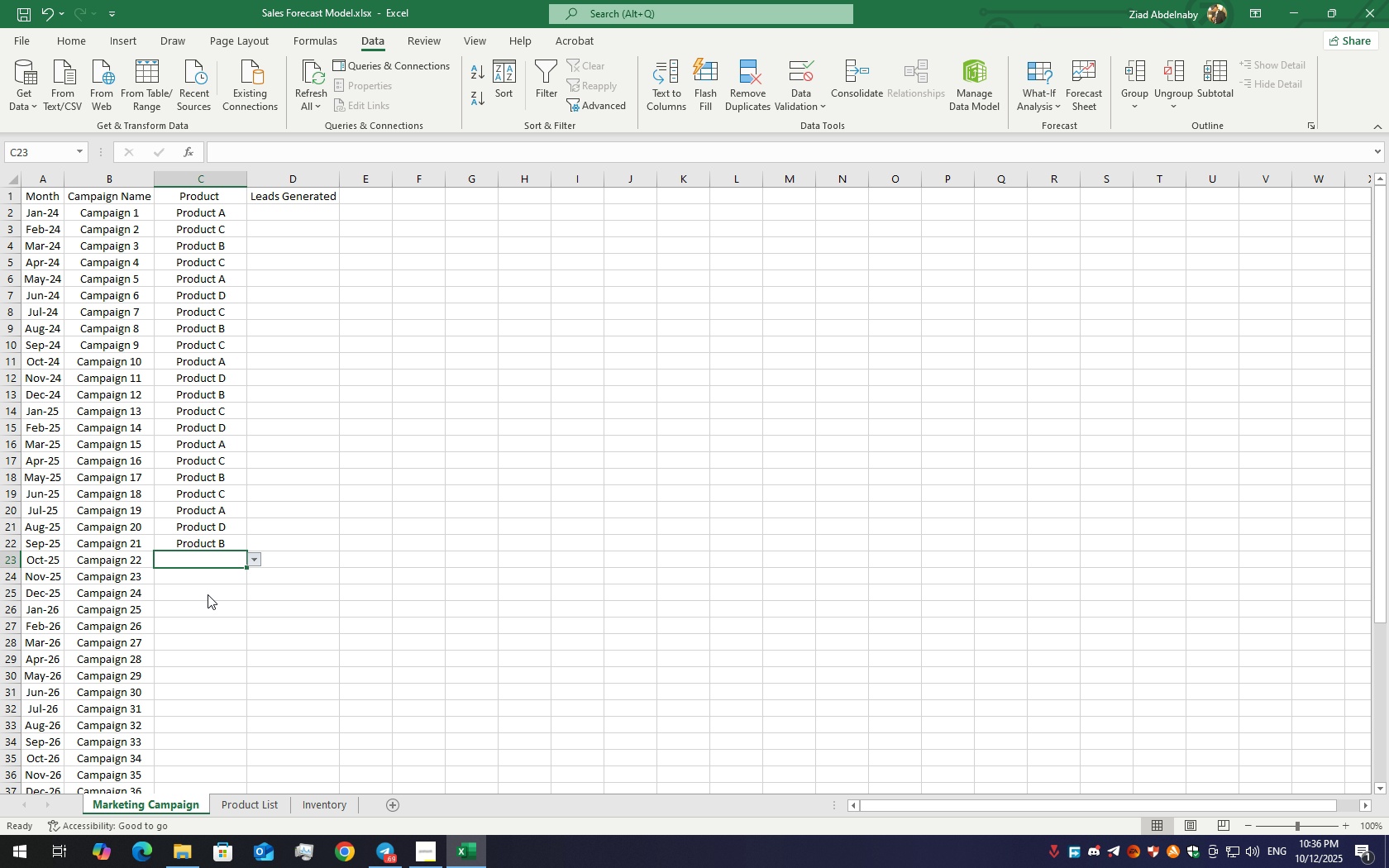 
left_click([208, 594])
 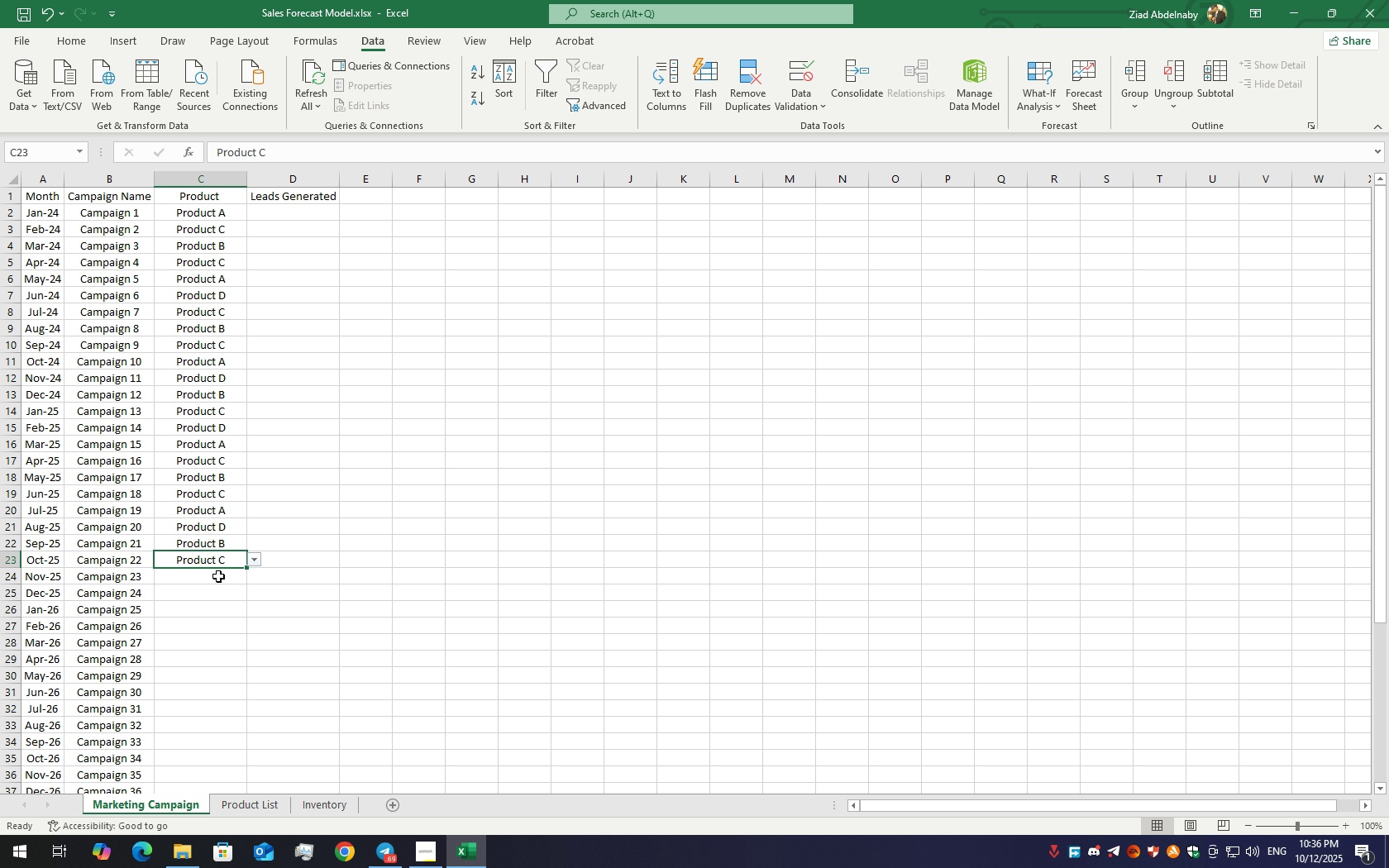 
left_click([218, 576])
 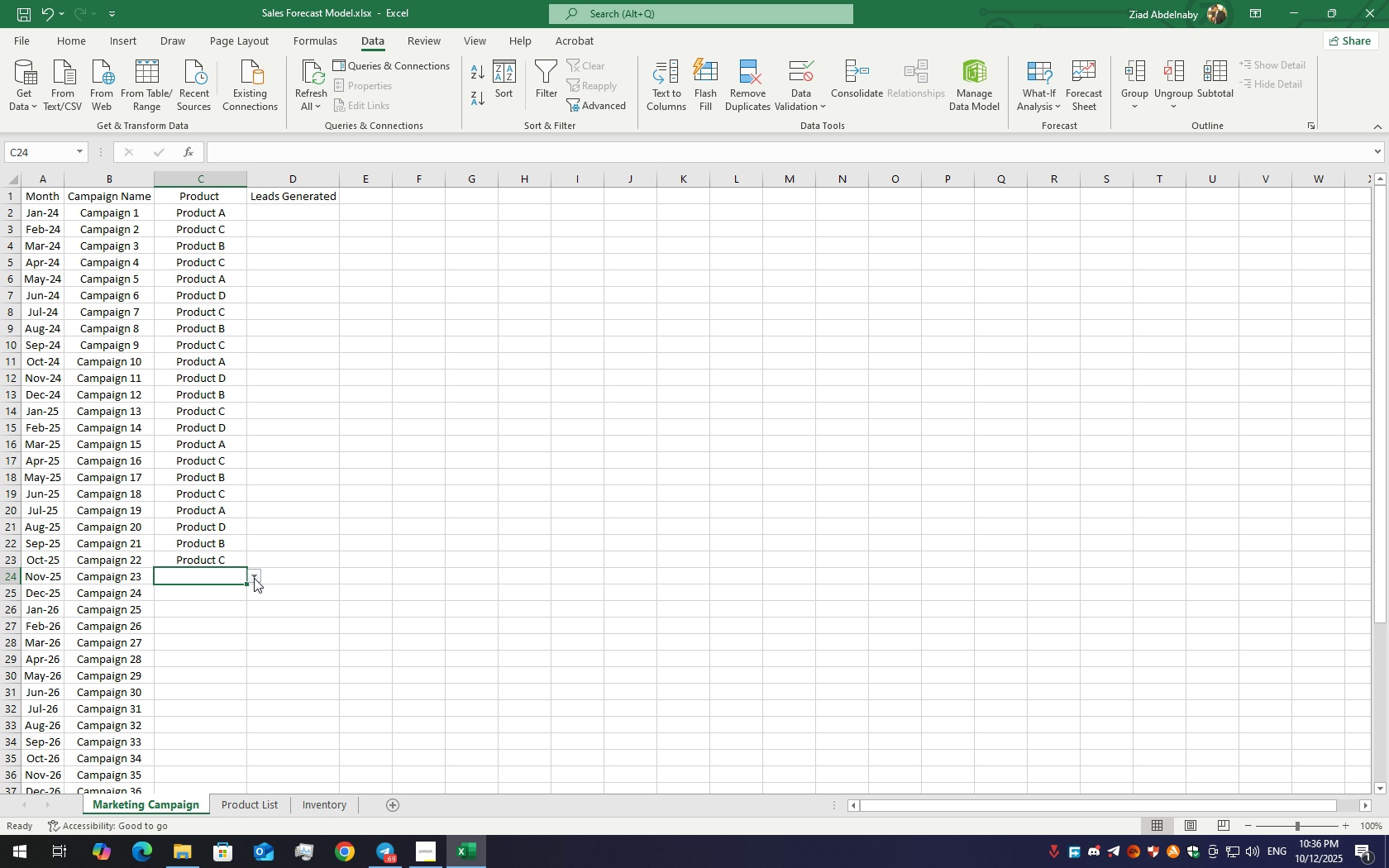 
left_click([254, 578])
 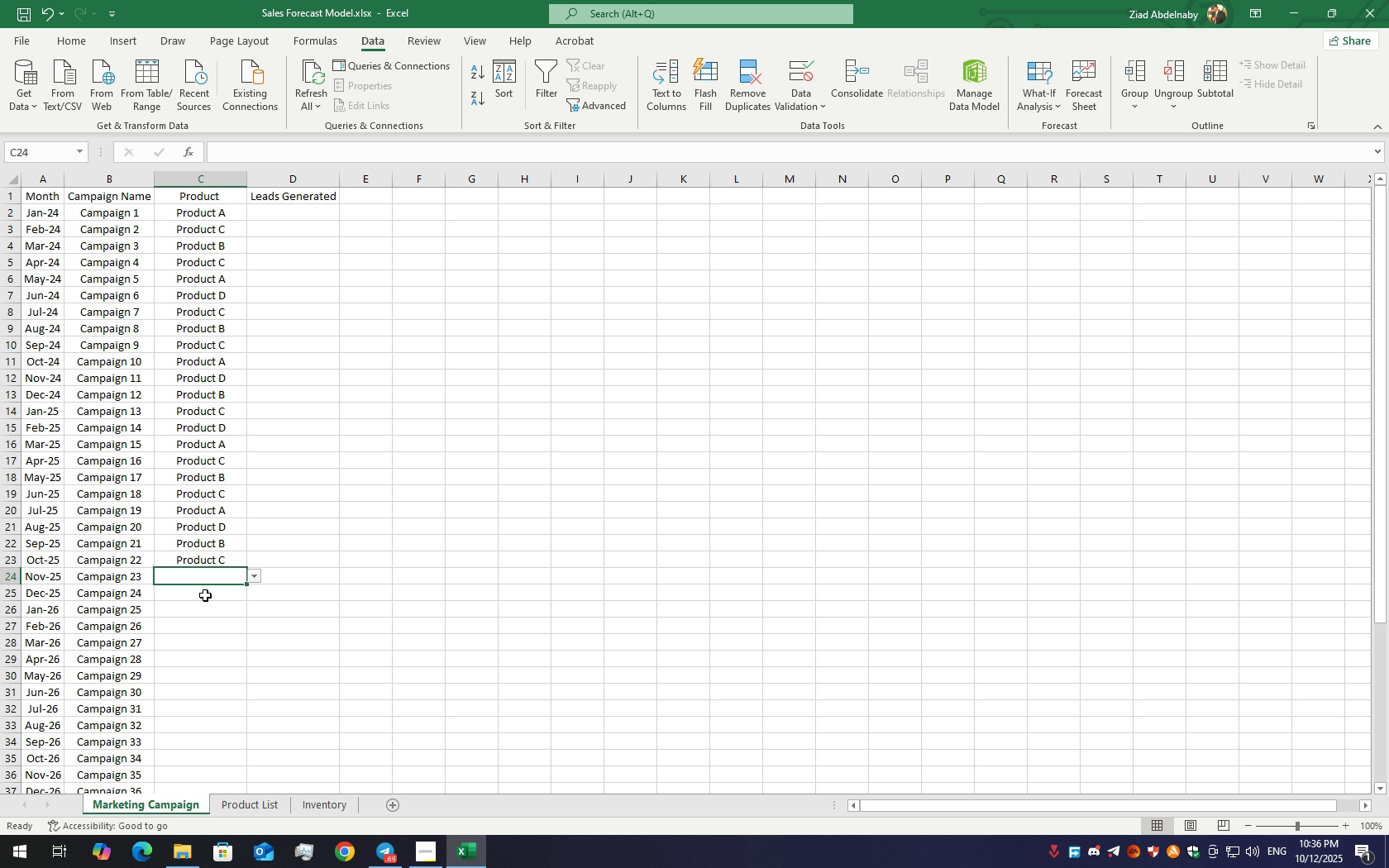 
left_click([205, 595])
 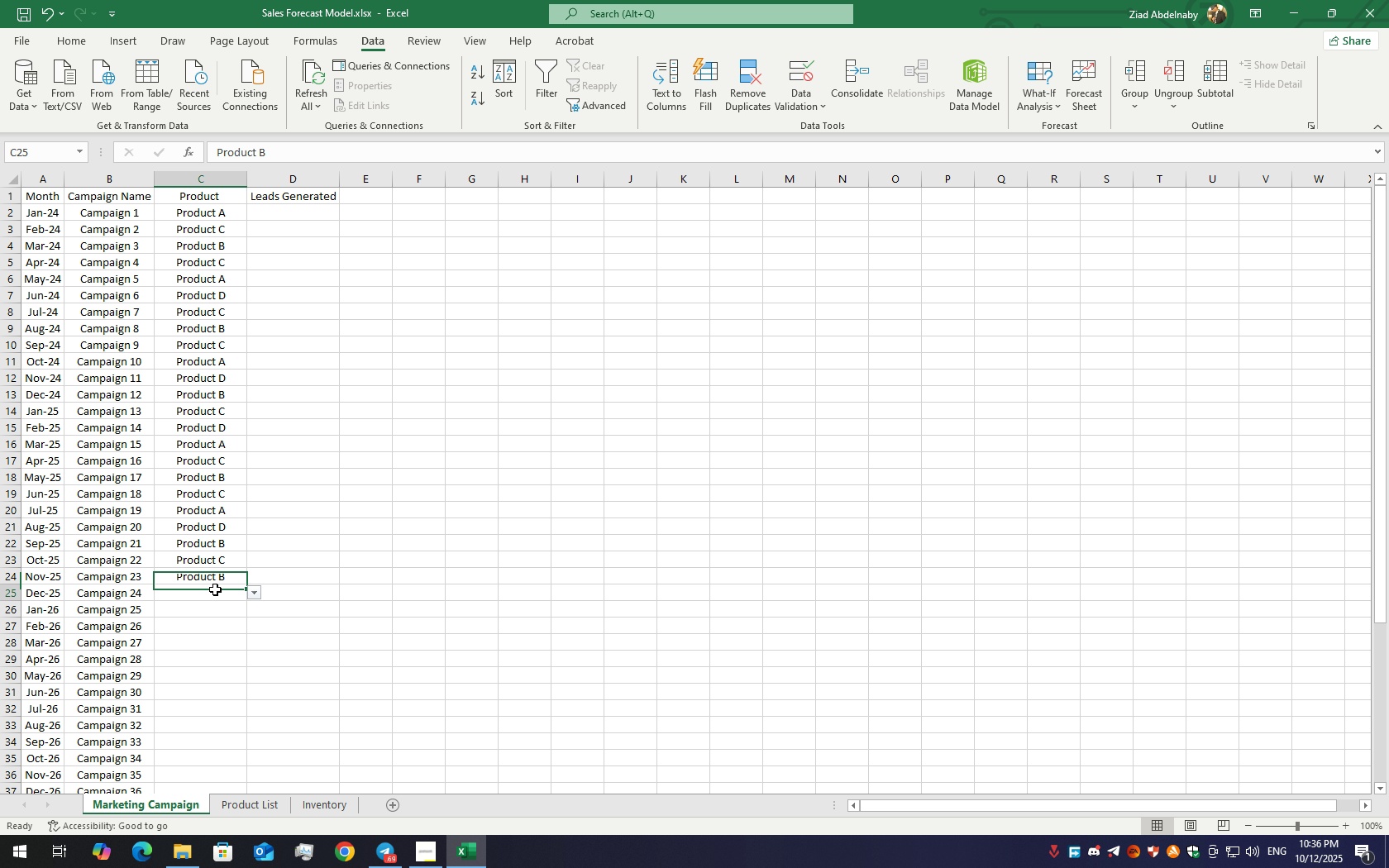 
left_click([215, 589])
 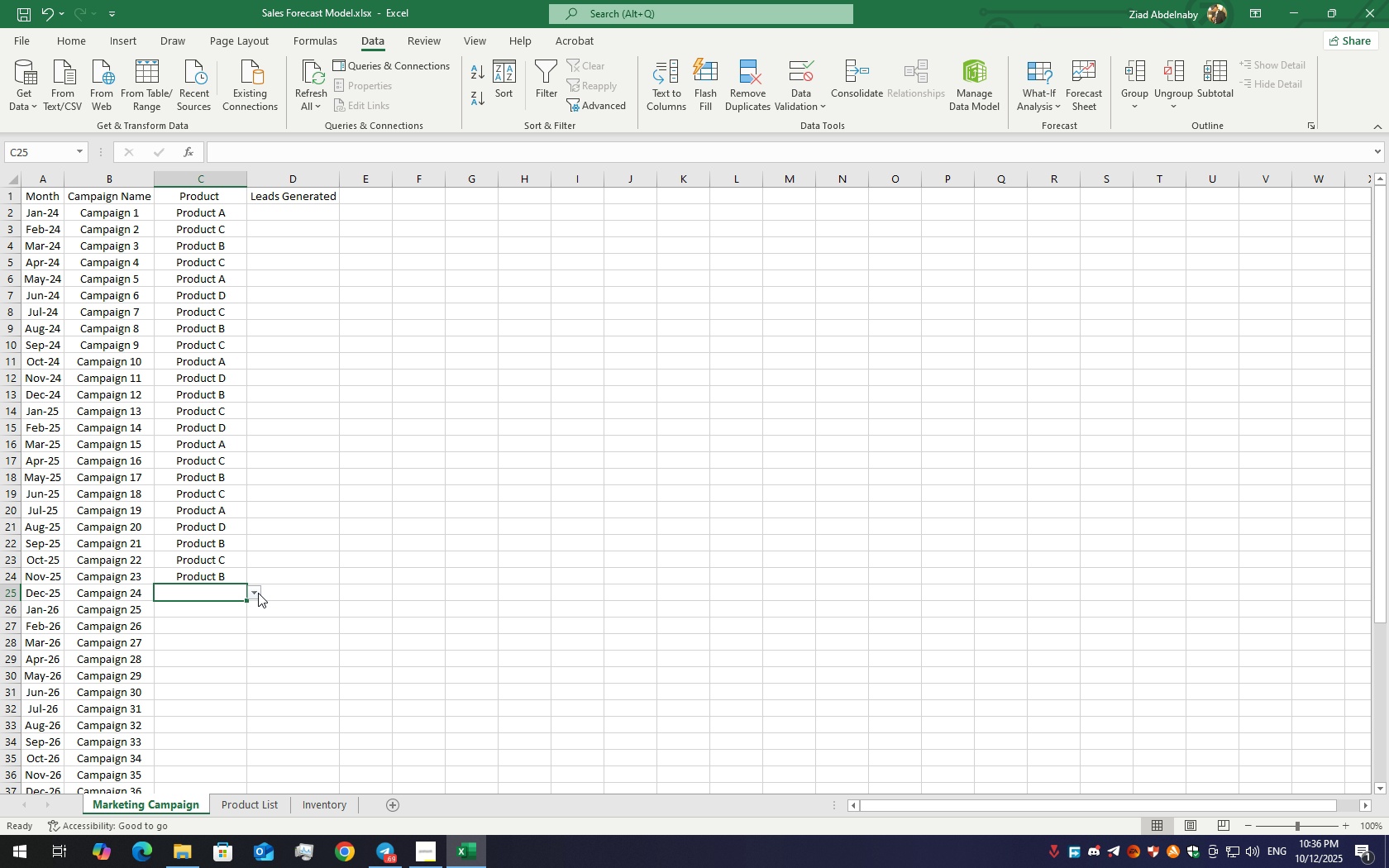 
left_click([258, 593])
 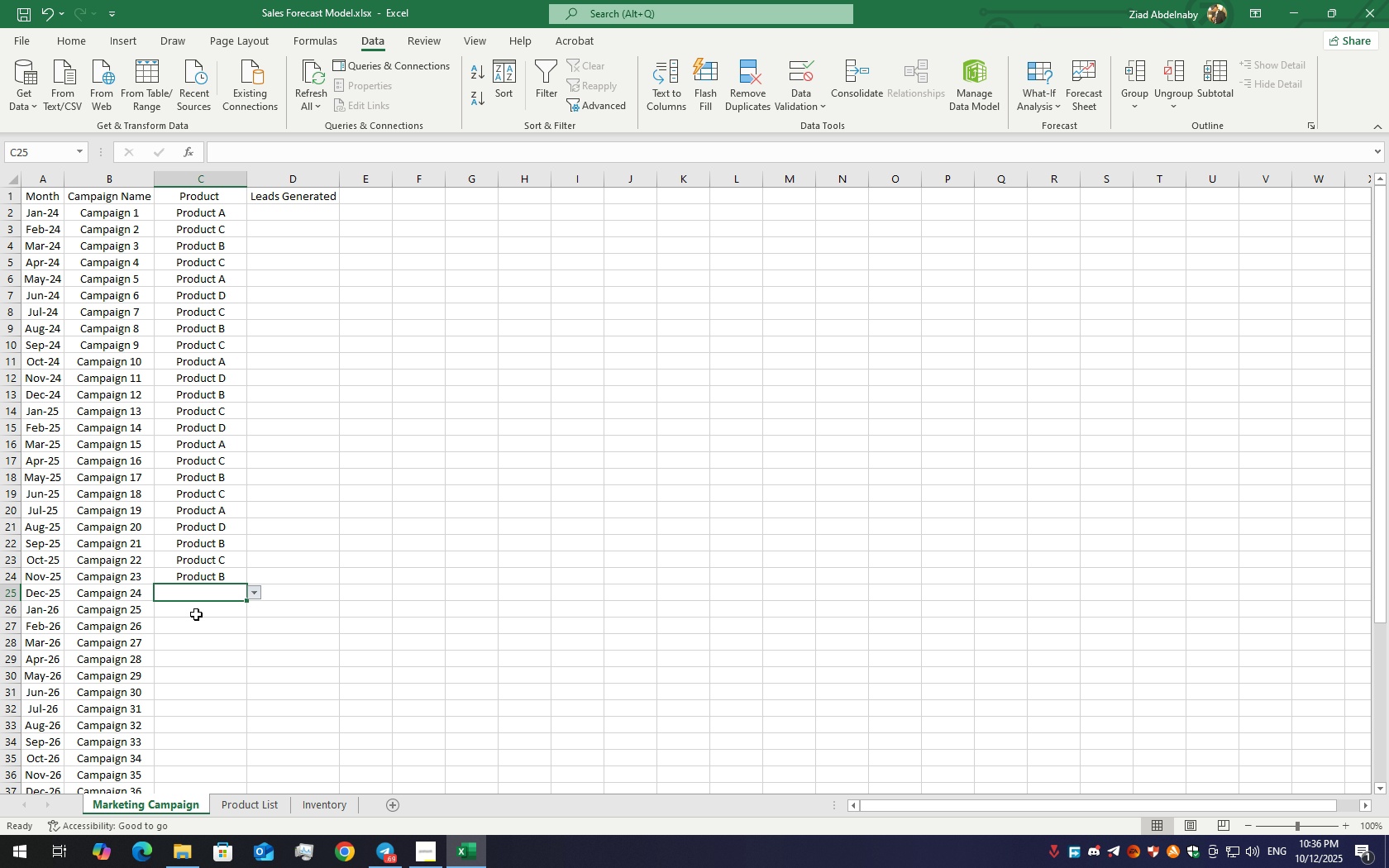 
left_click([196, 614])
 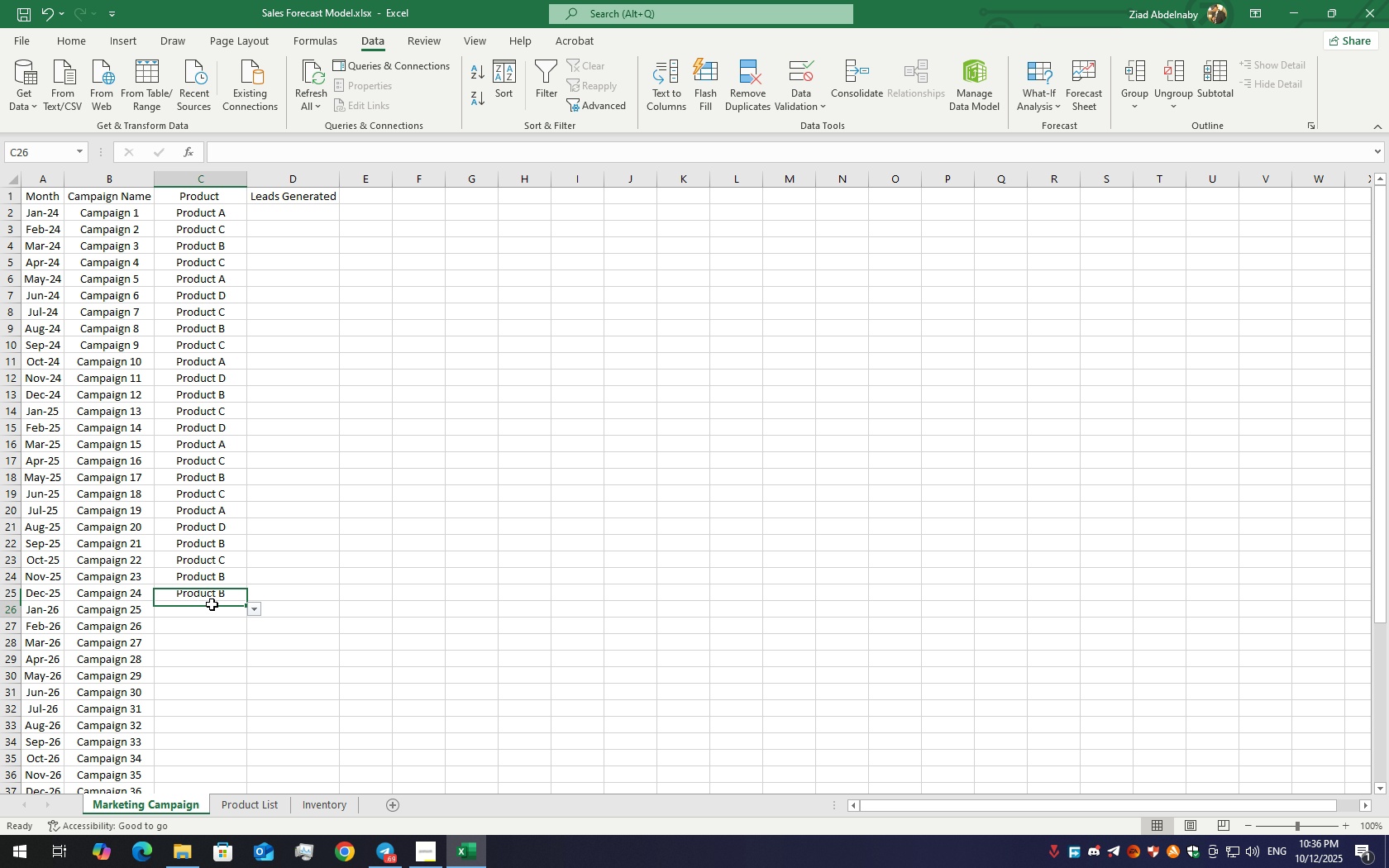 
left_click([212, 604])
 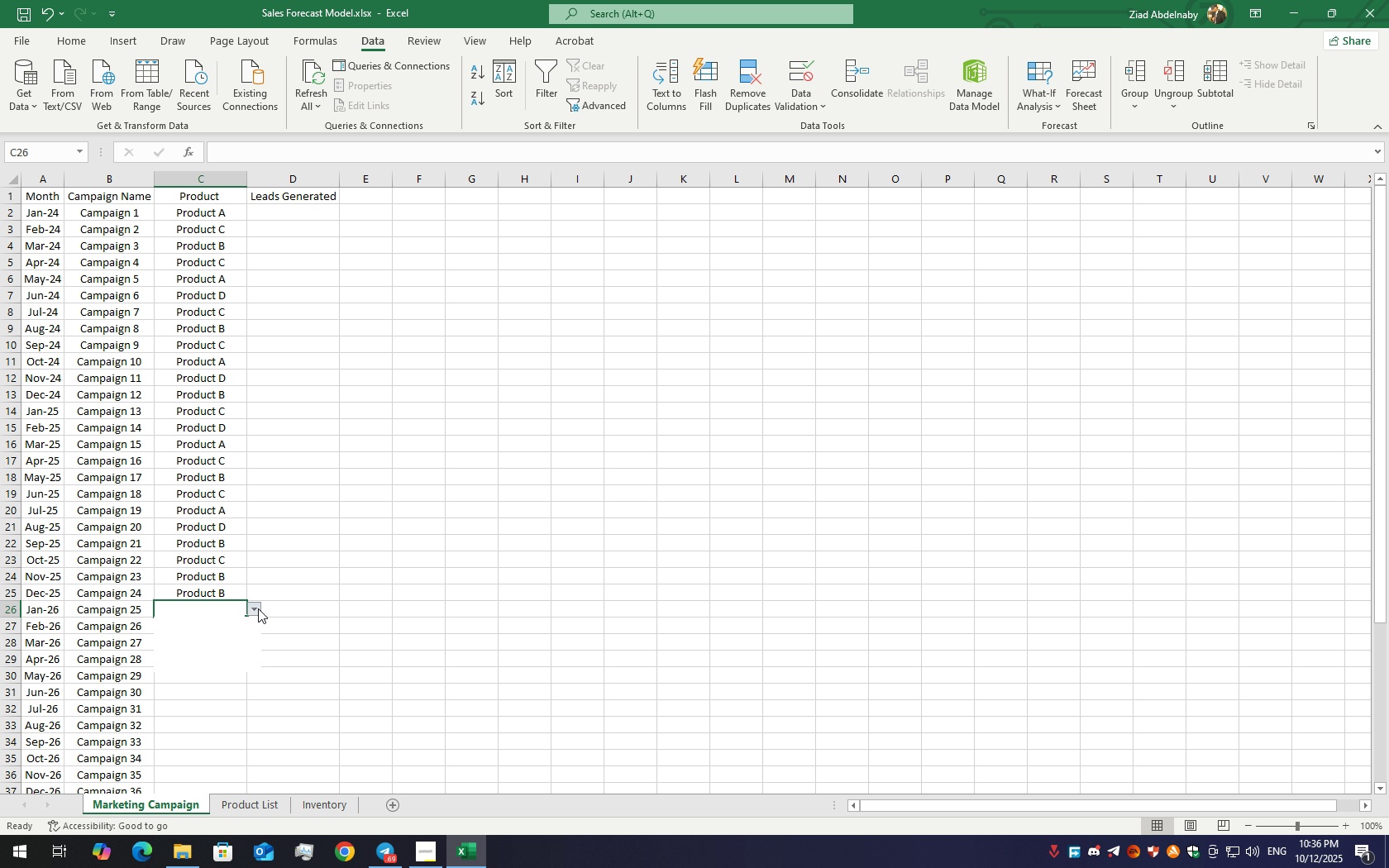 
left_click([258, 608])
 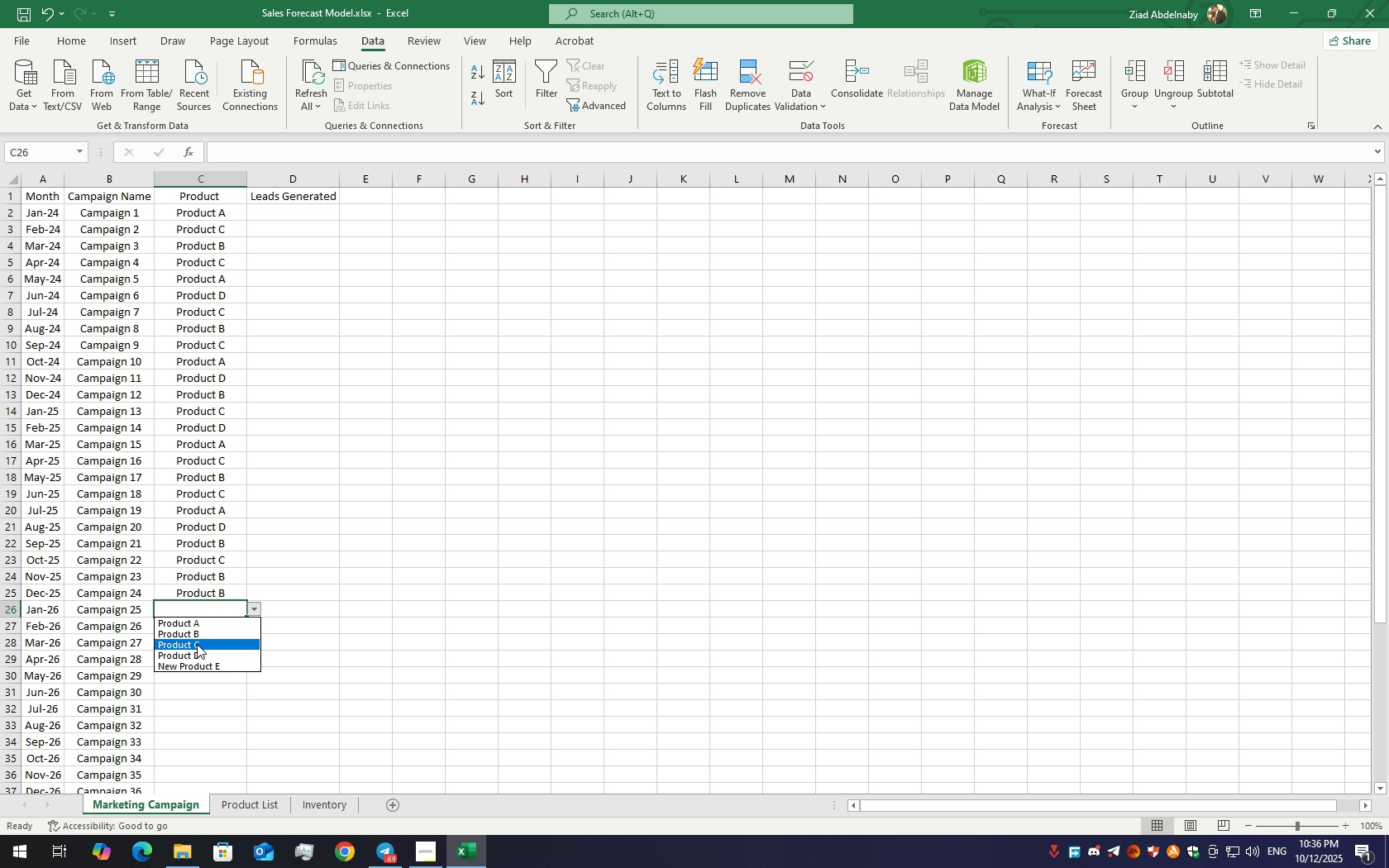 
left_click([197, 644])
 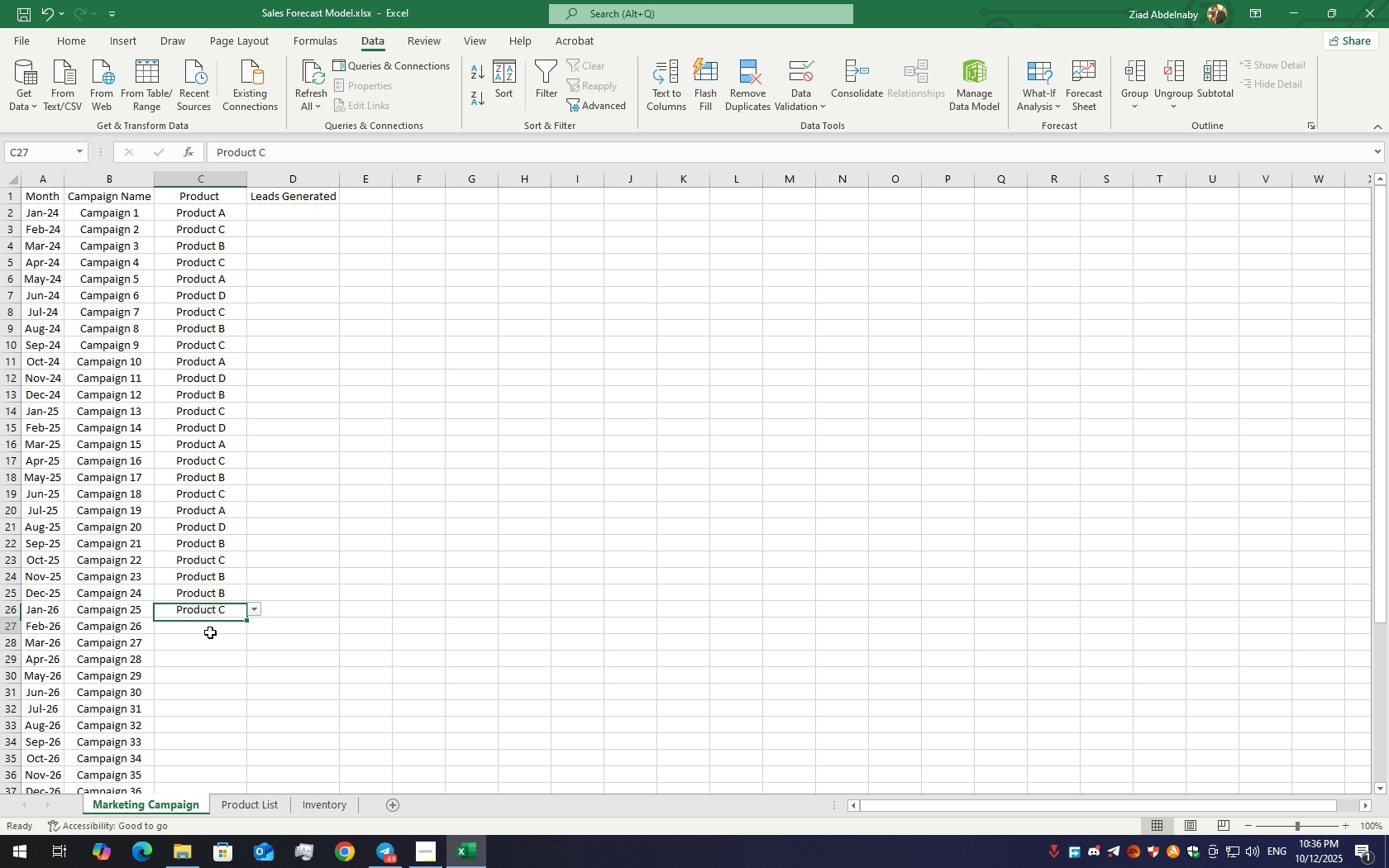 
left_click([210, 632])
 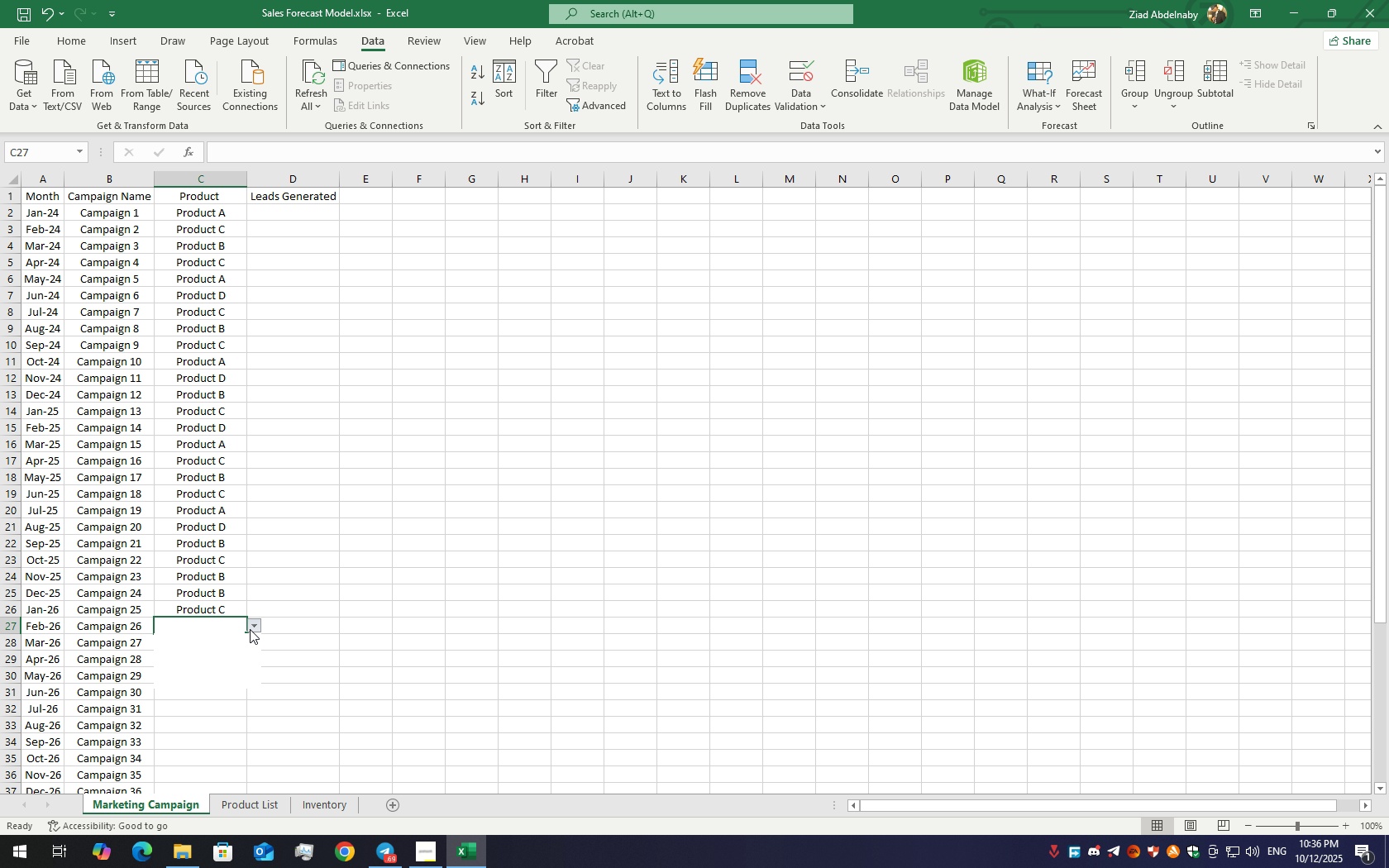 
double_click([250, 629])
 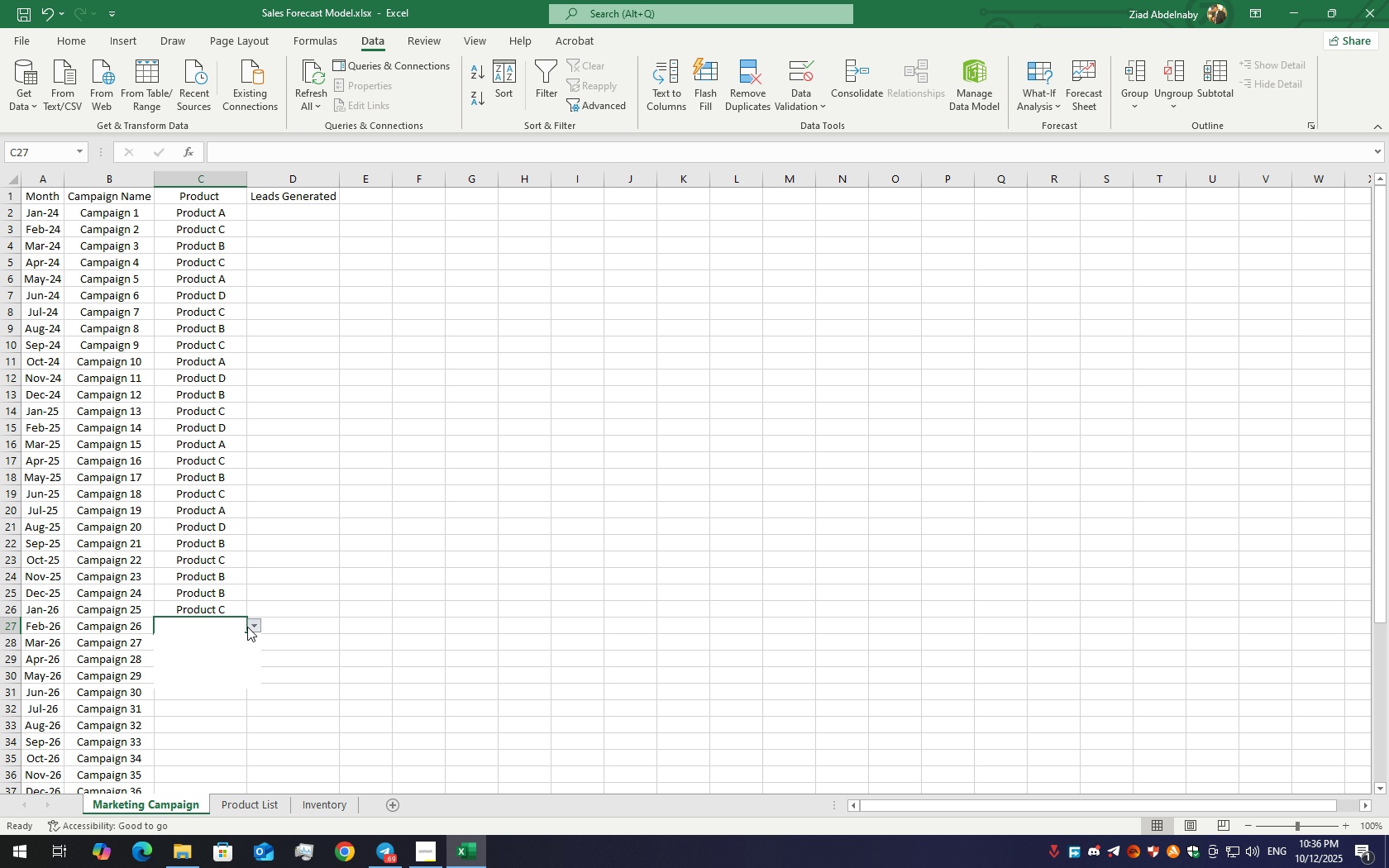 
left_click([247, 627])
 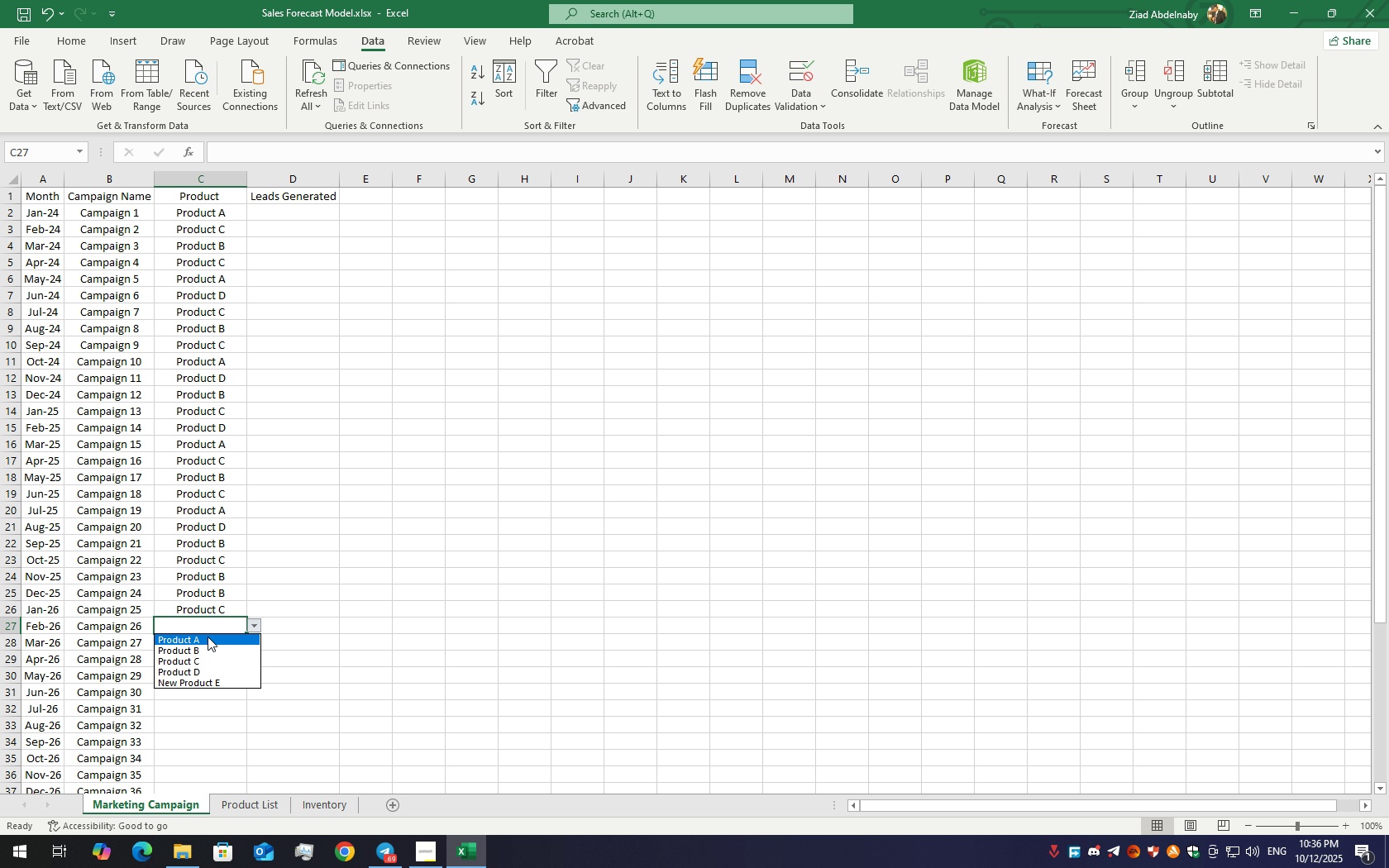 
left_click([208, 637])
 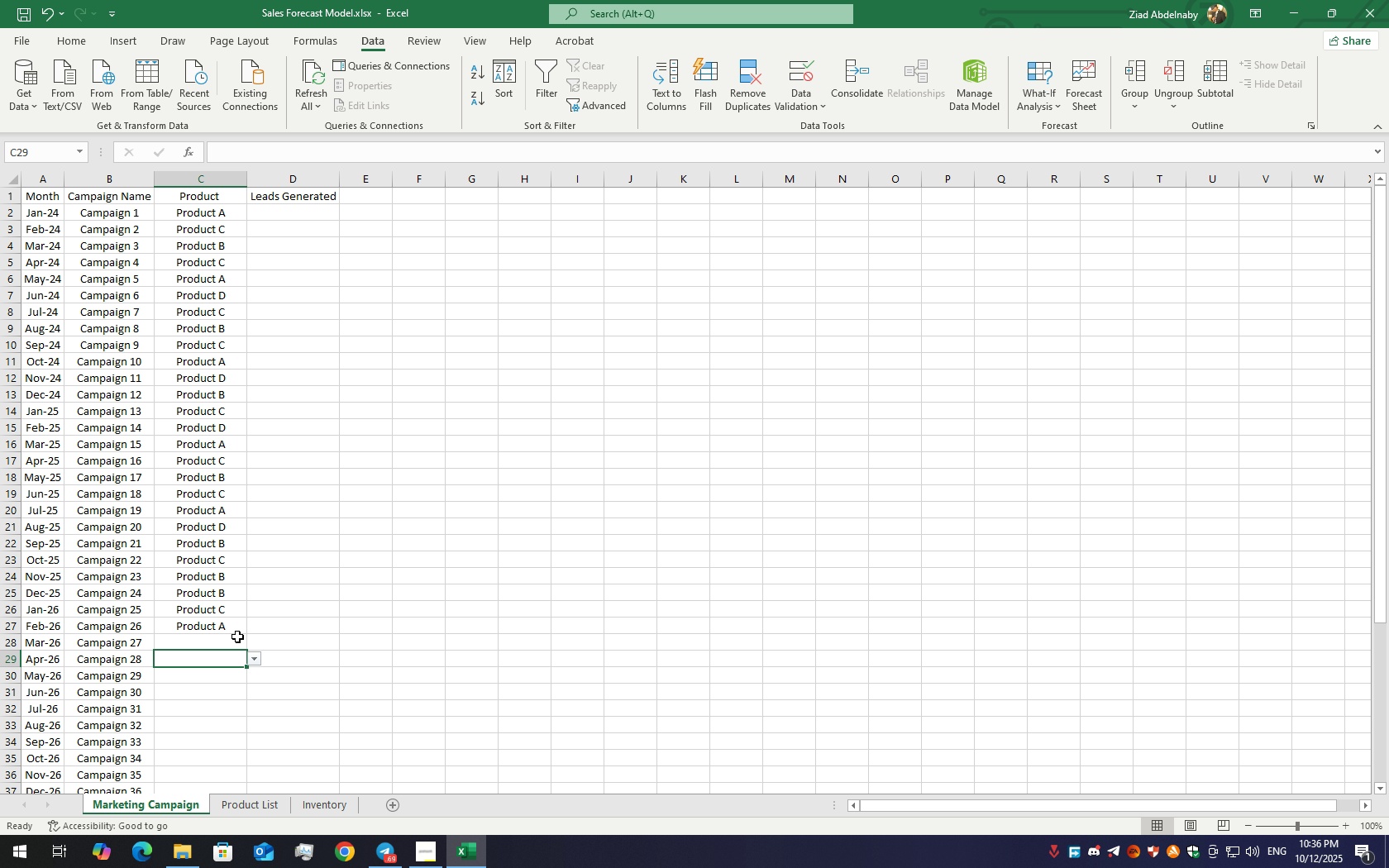 
double_click([237, 637])
 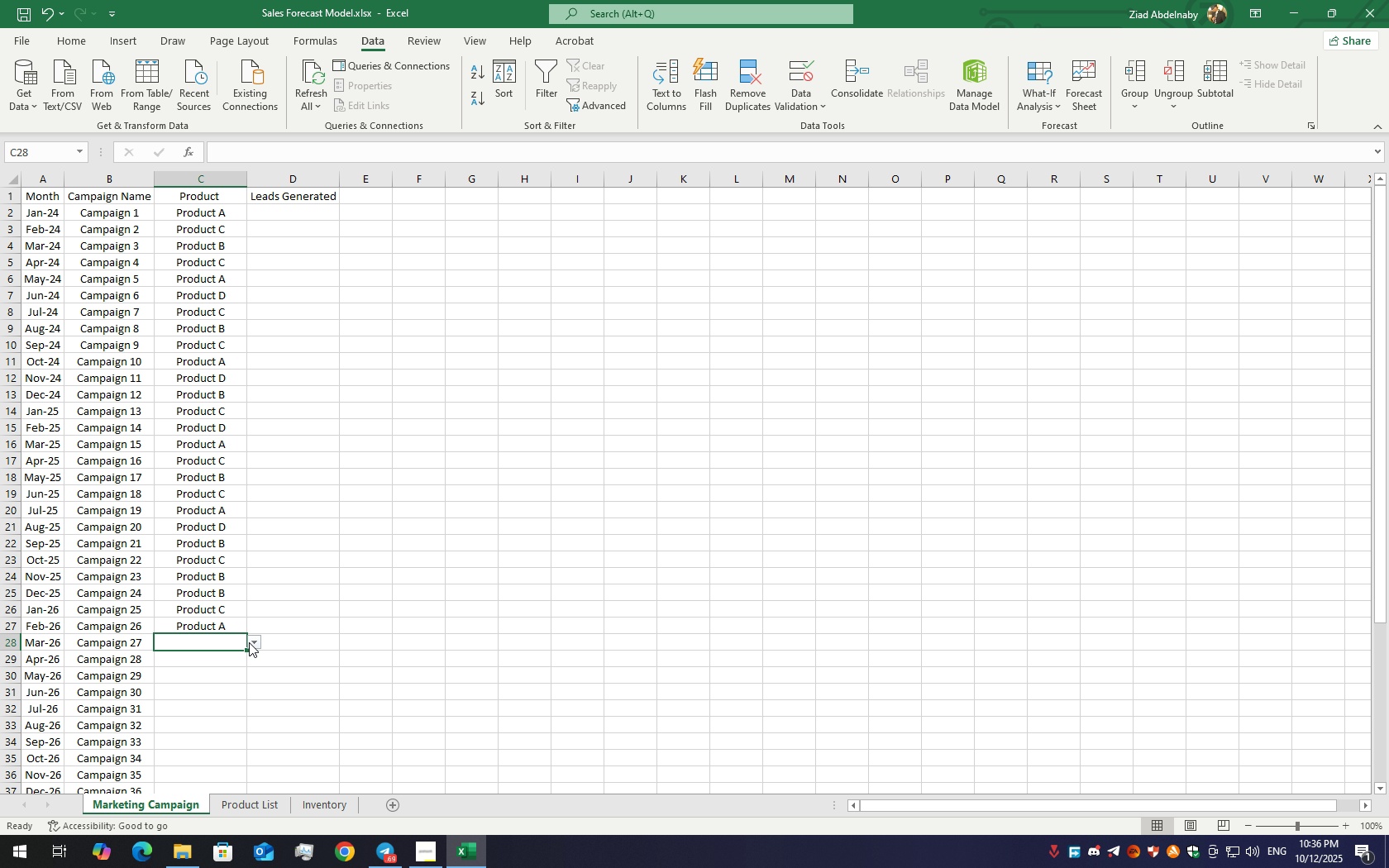 
left_click([250, 642])
 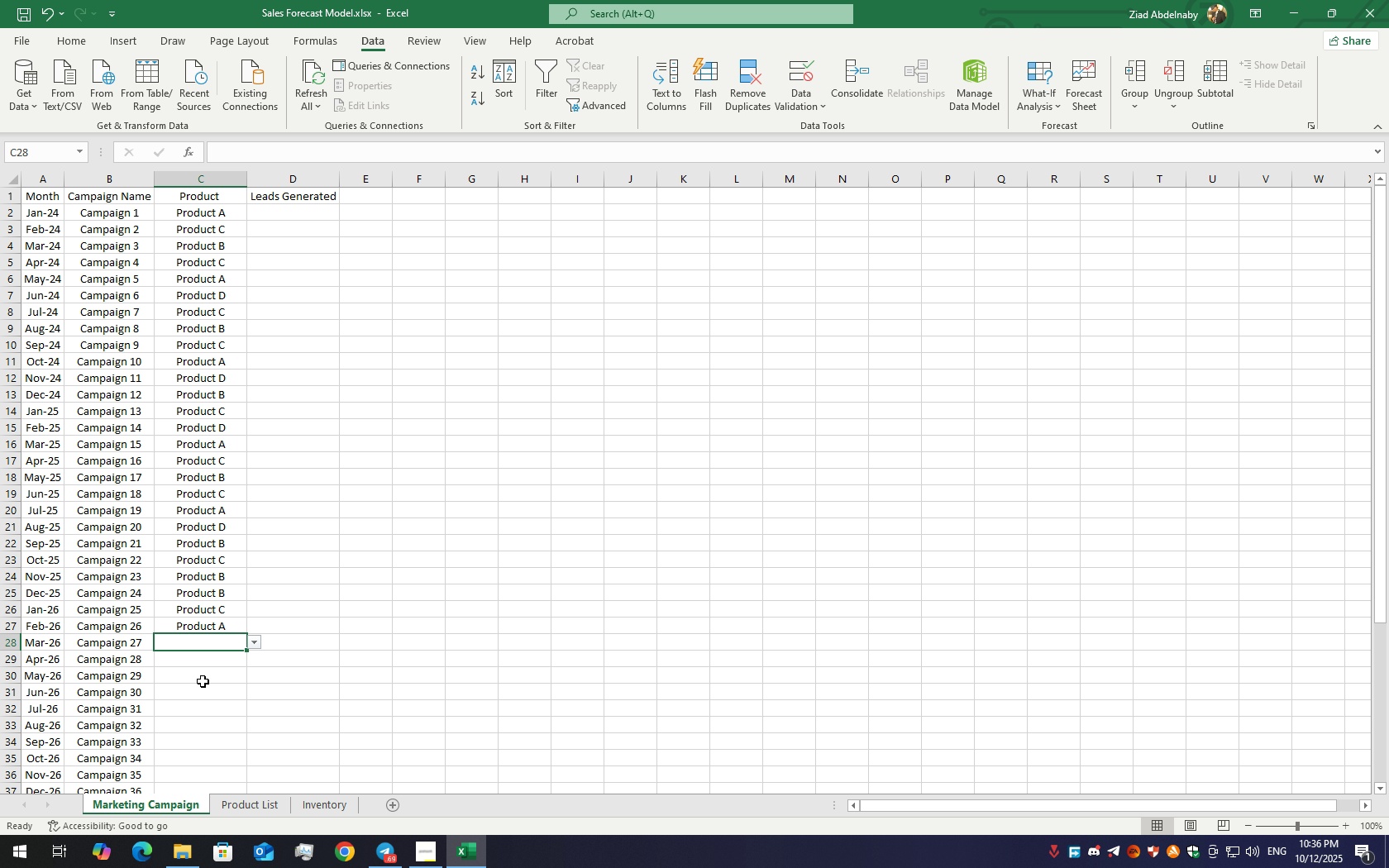 
left_click([203, 681])
 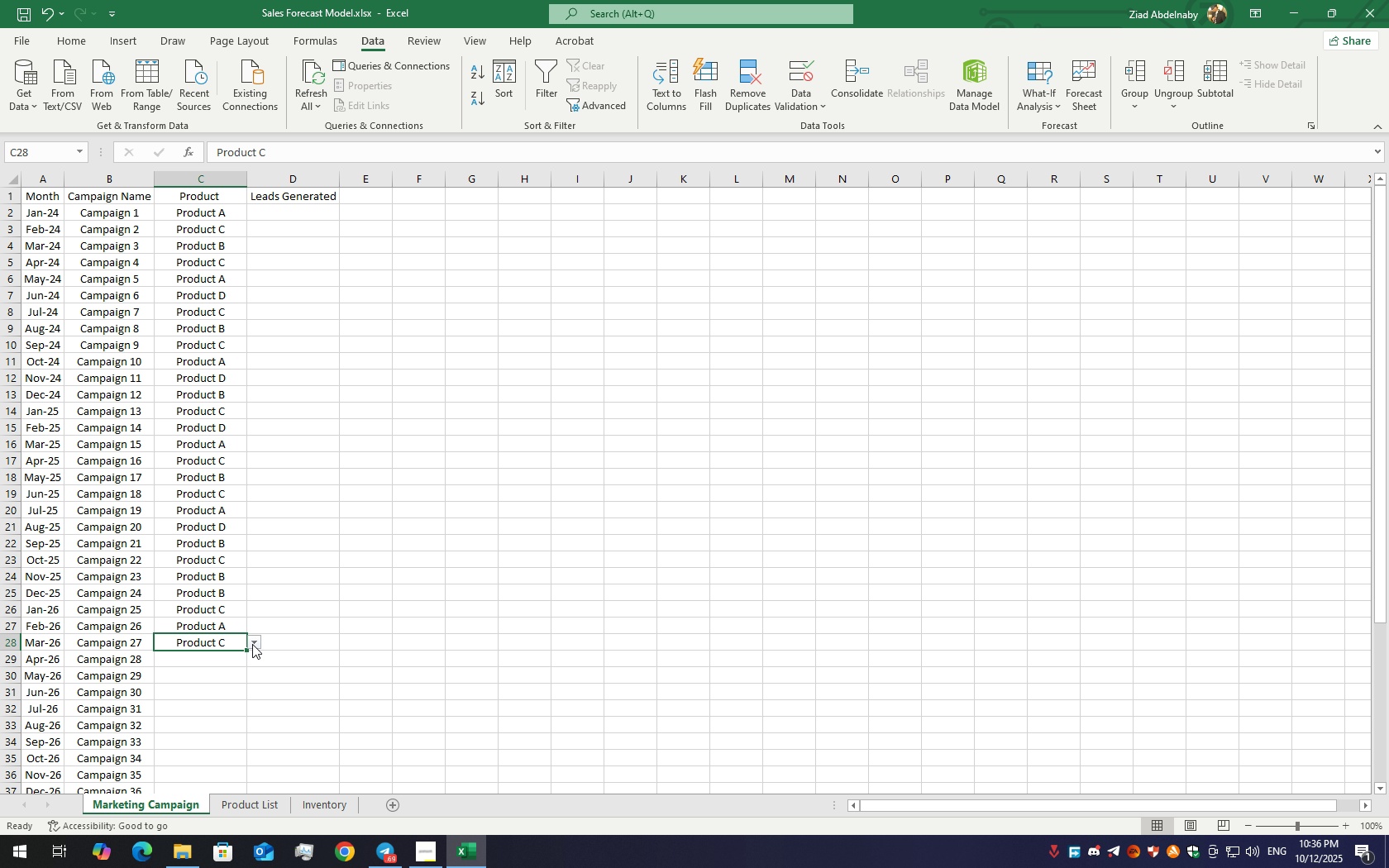 
left_click([252, 644])
 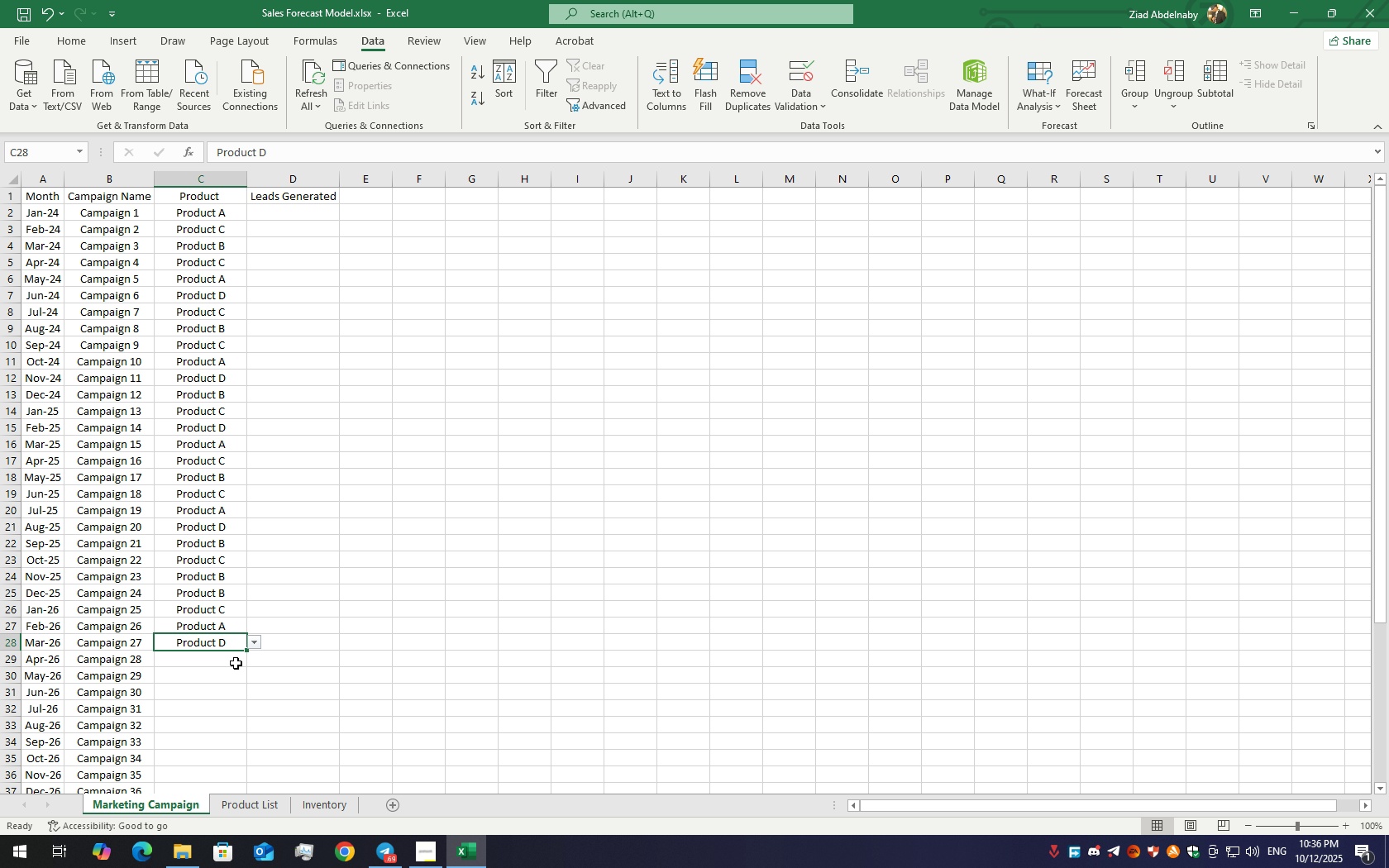 
left_click([234, 663])
 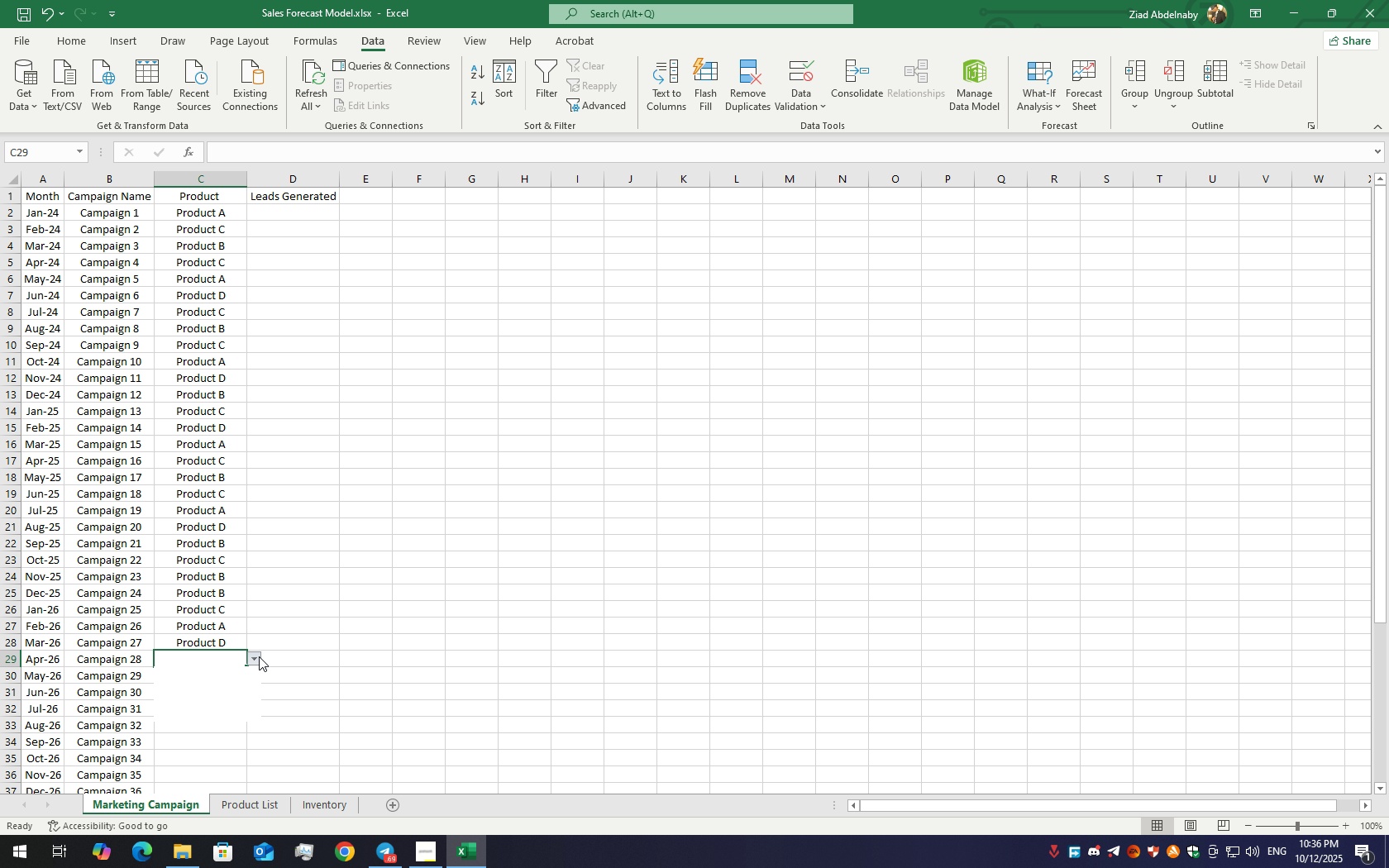 
left_click([259, 656])
 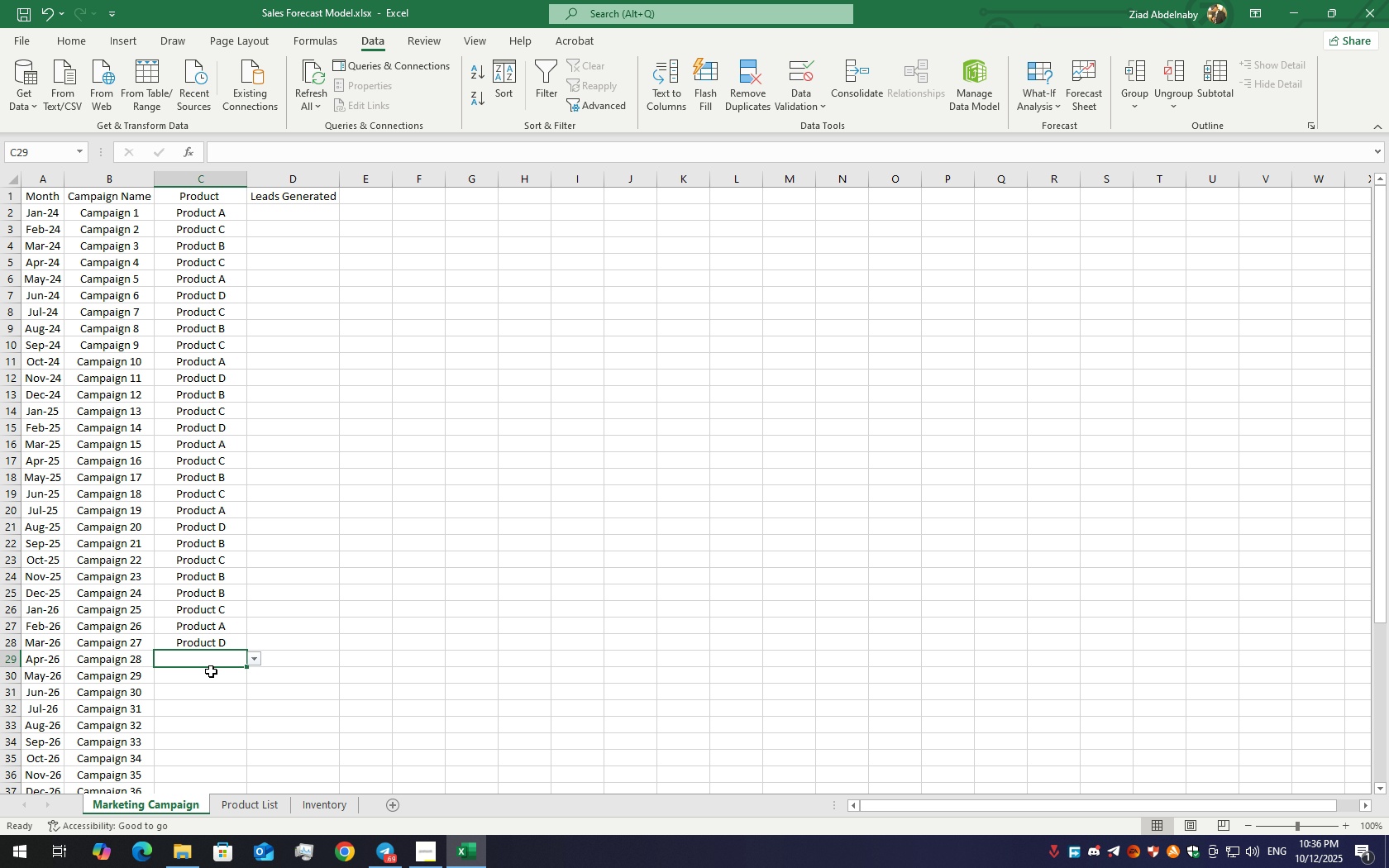 
left_click([211, 671])
 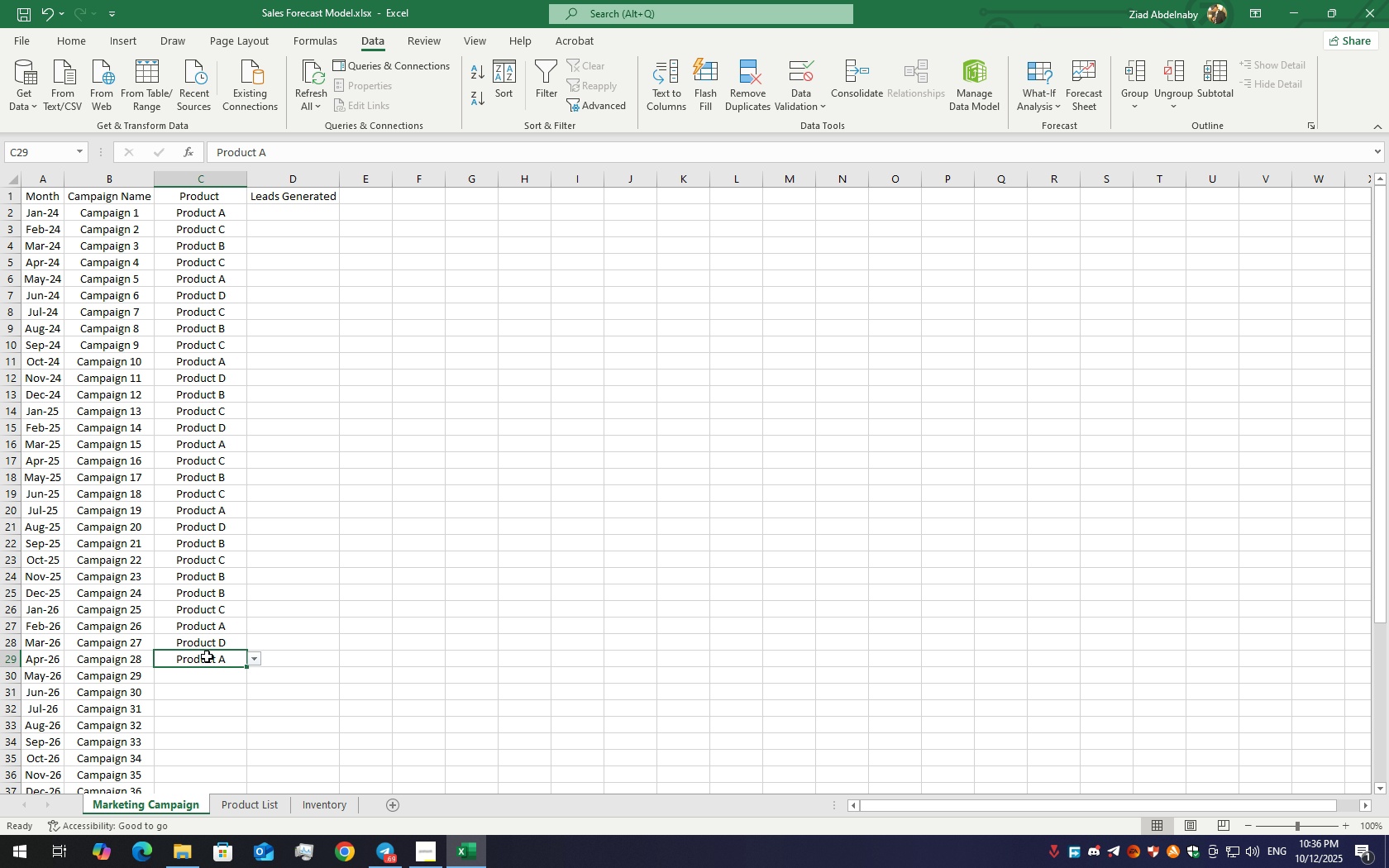 
scroll: coordinate [169, 410], scroll_direction: down, amount: 8.0
 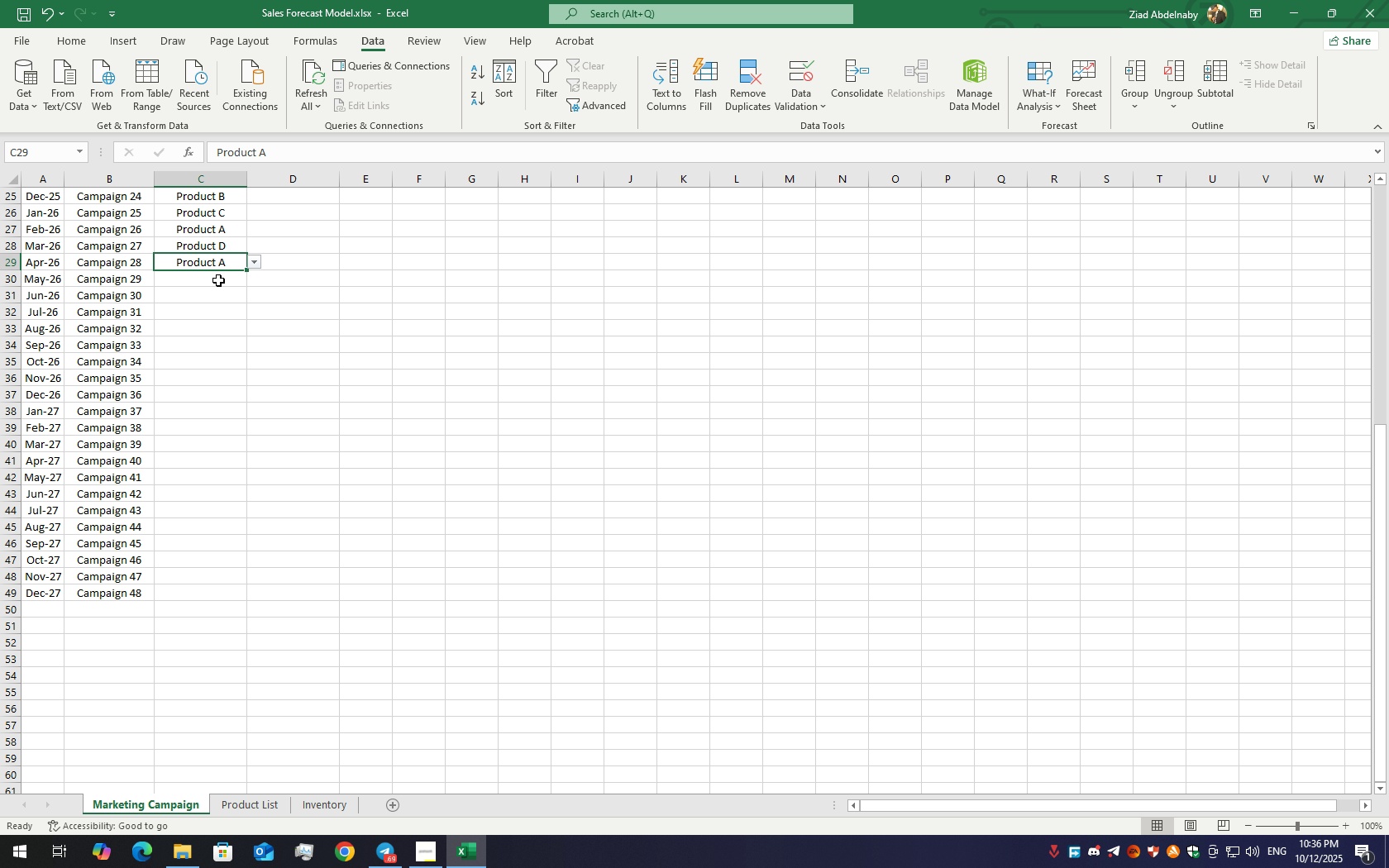 
left_click([217, 284])
 